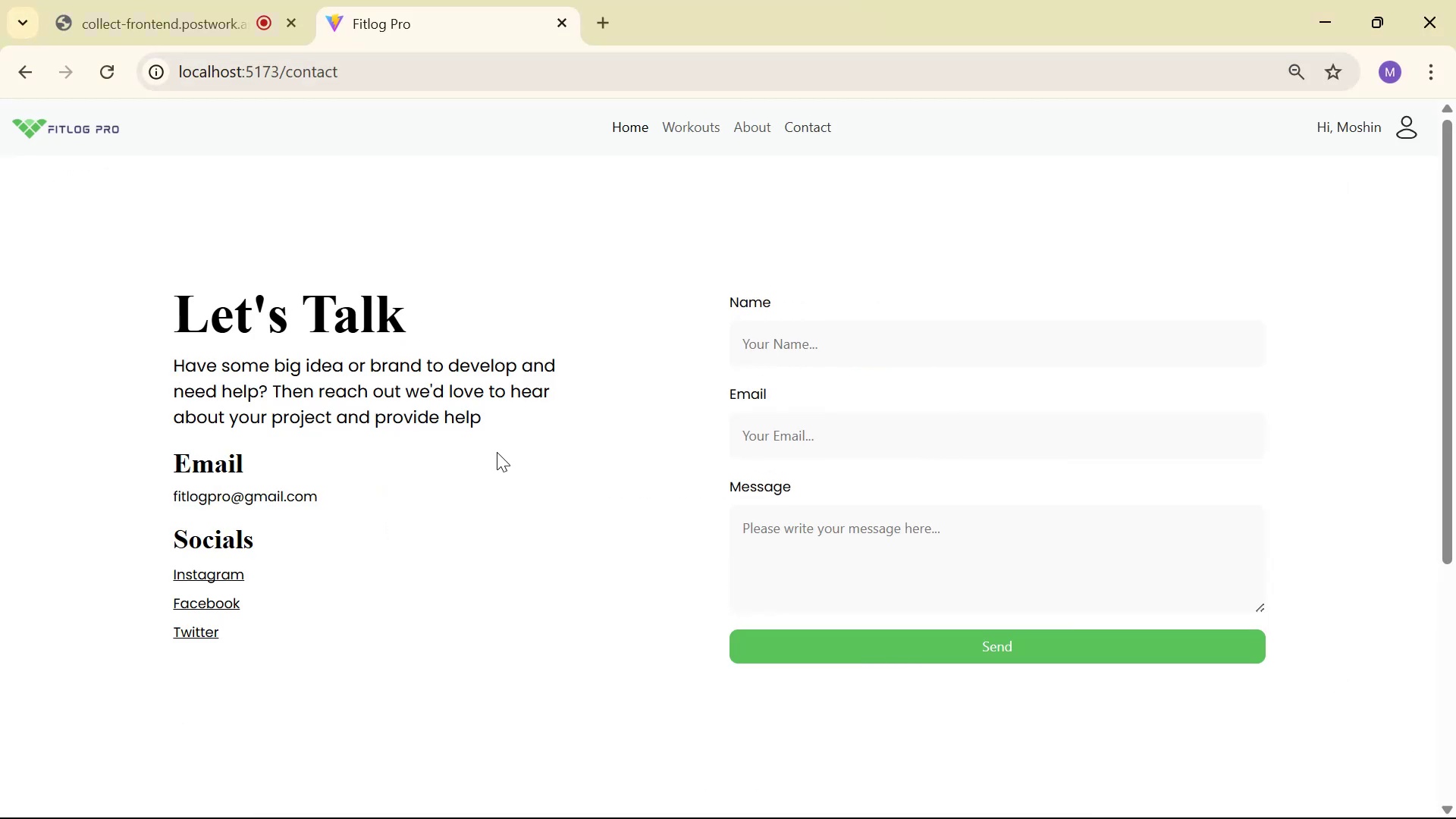 
scroll: coordinate [477, 224], scroll_direction: none, amount: 0.0
 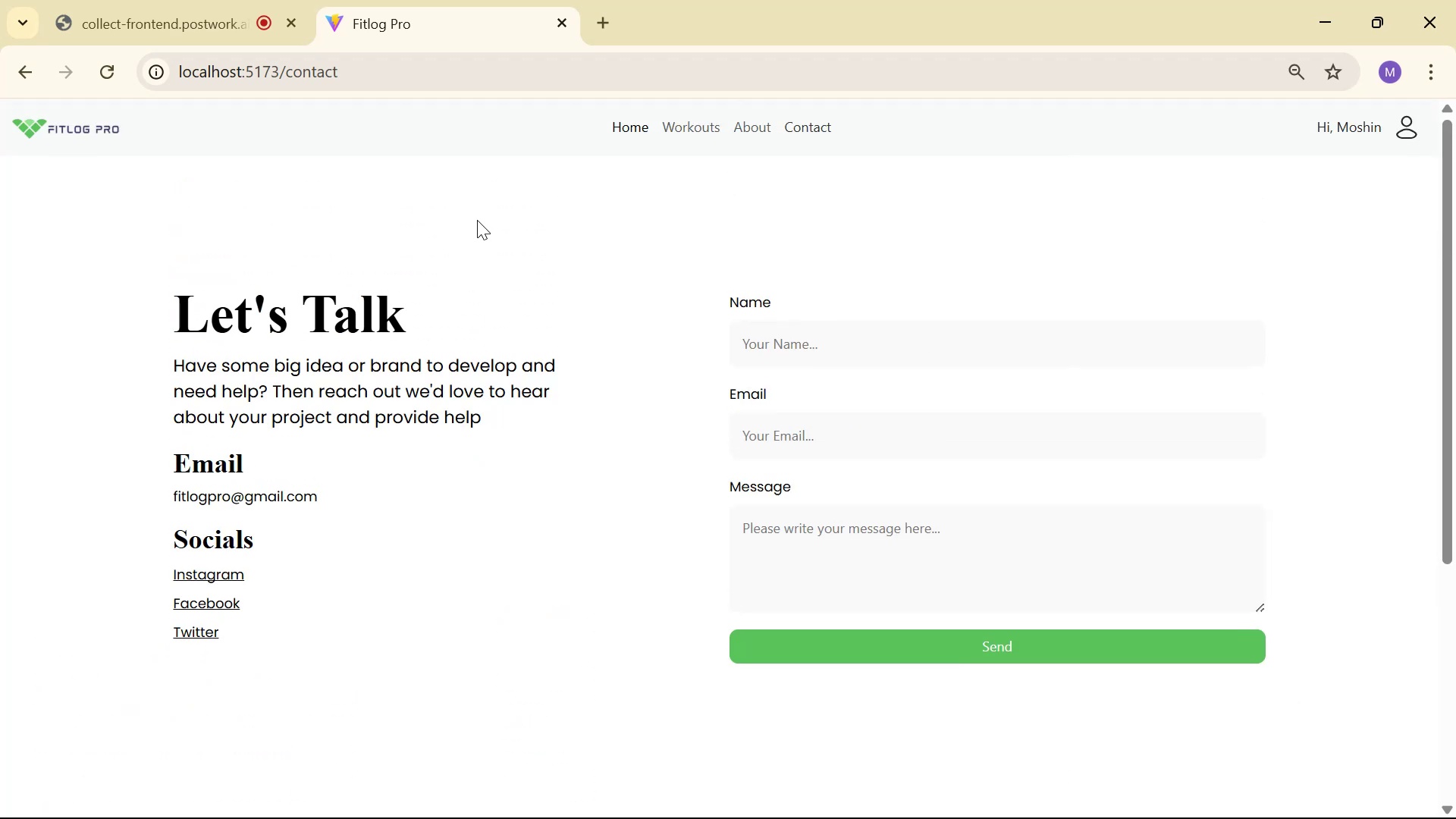 
scroll: coordinate [472, 209], scroll_direction: up, amount: 1.0
 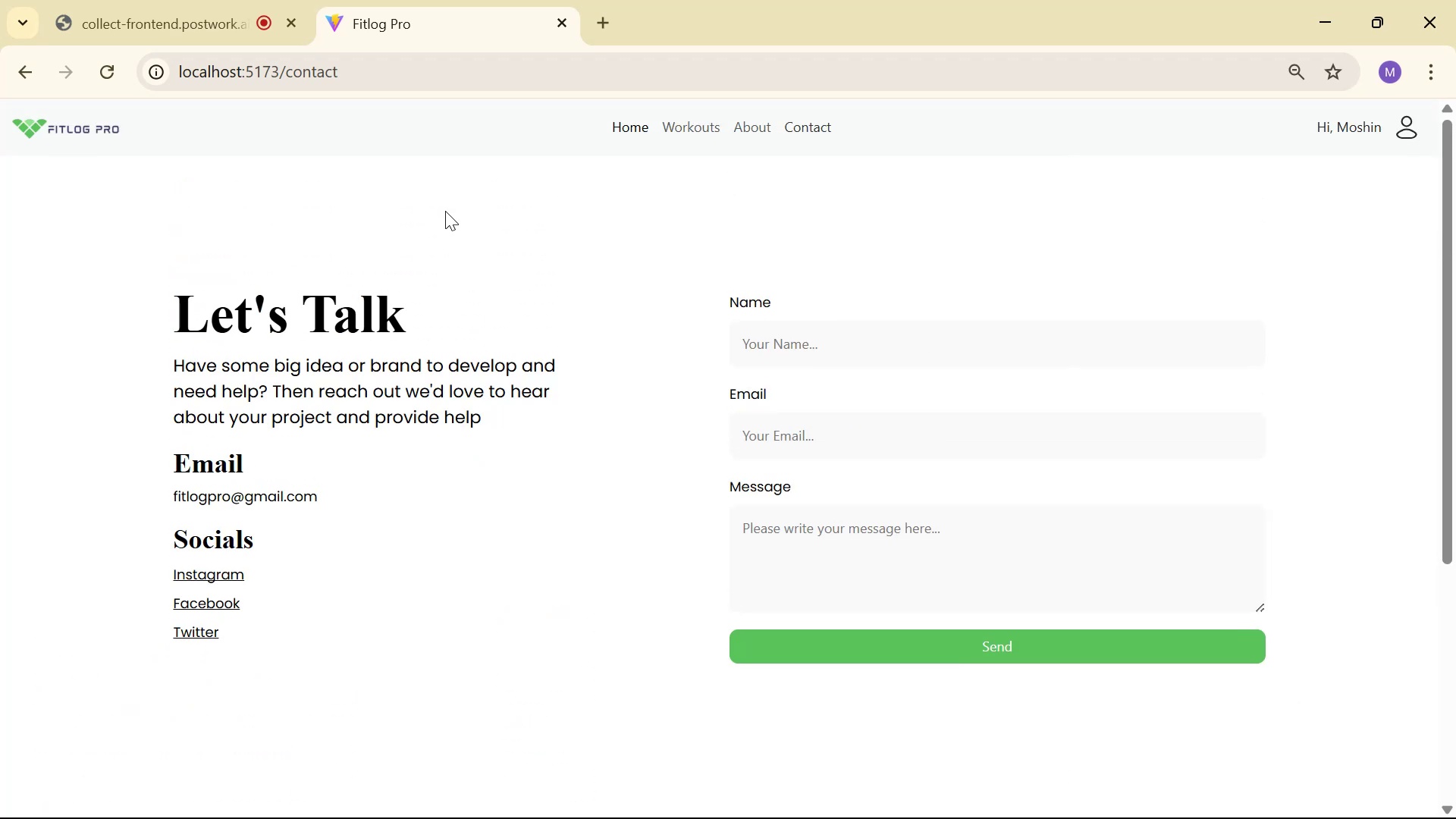 
wait(5.67)
 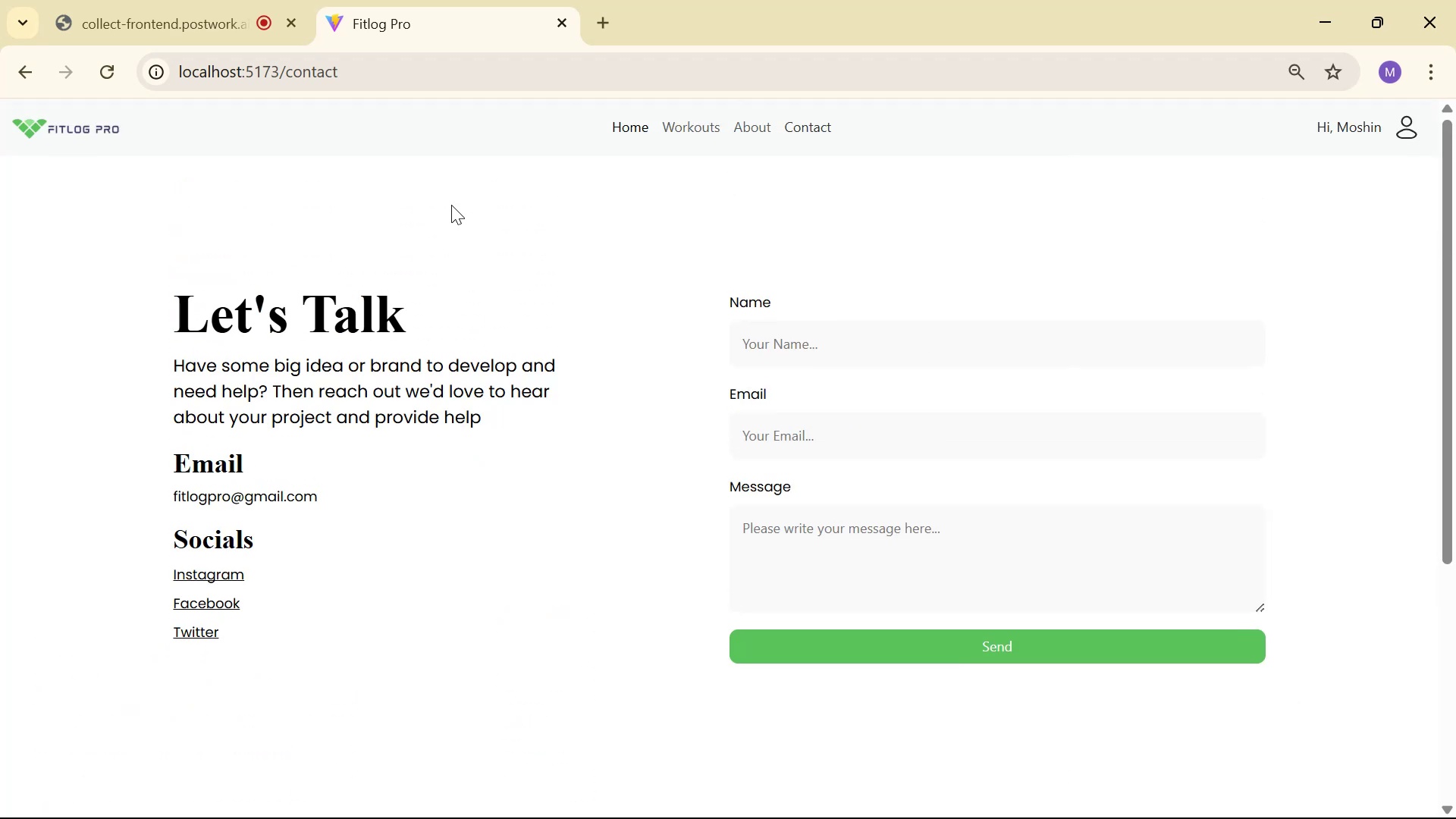 
left_click([828, 332])
 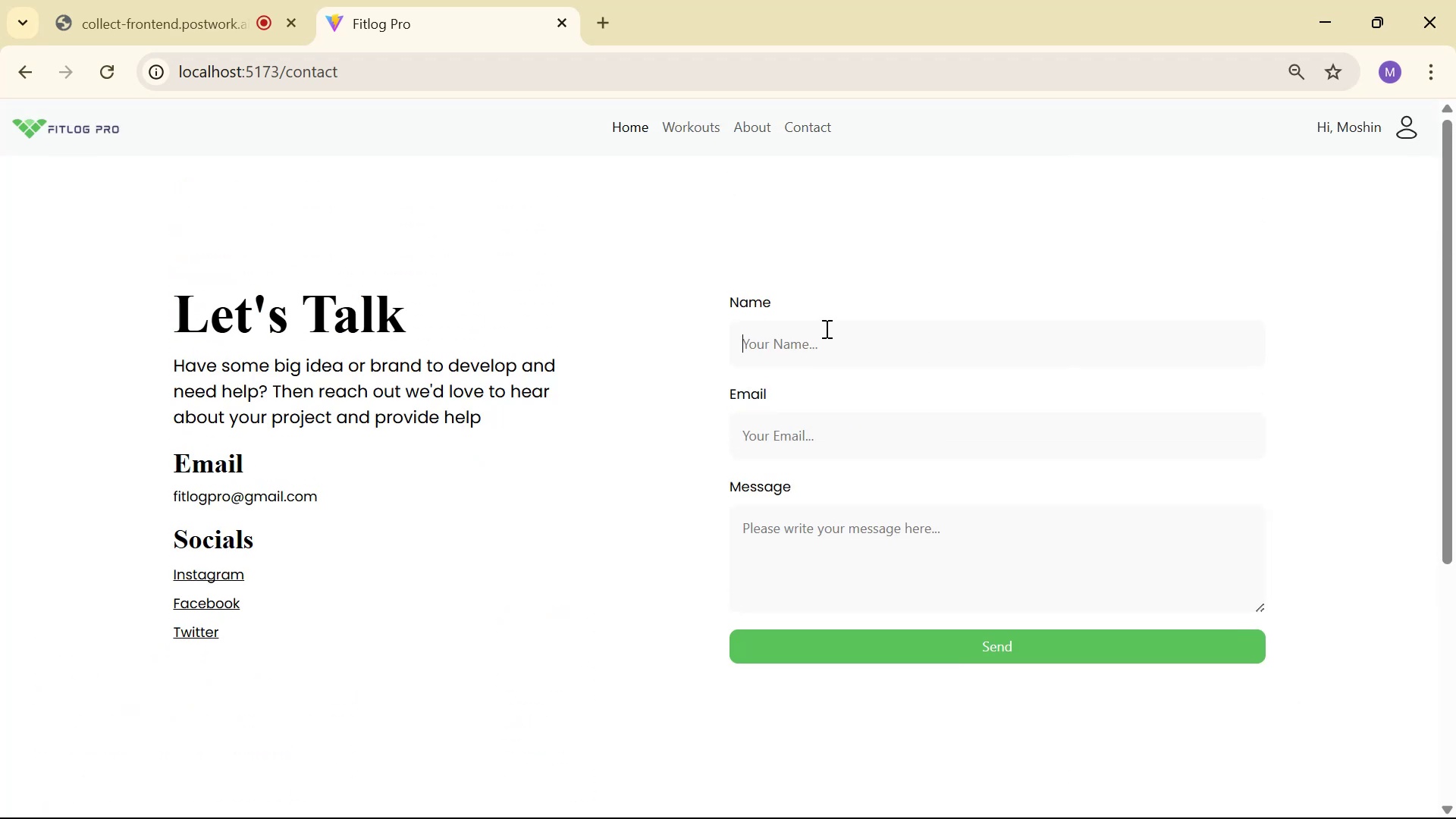 
type(assasa)
 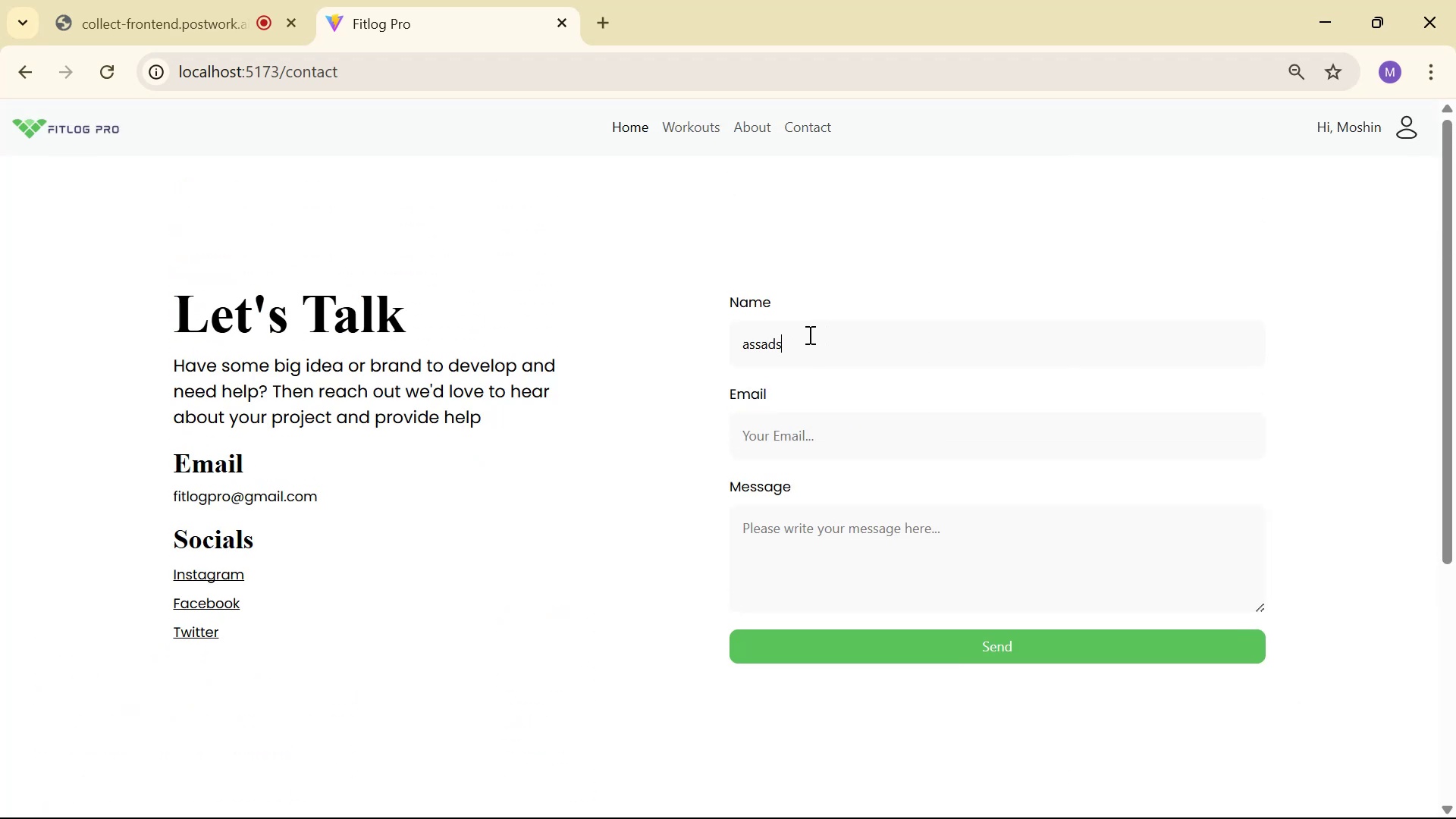 
hold_key(key=D, duration=0.38)
 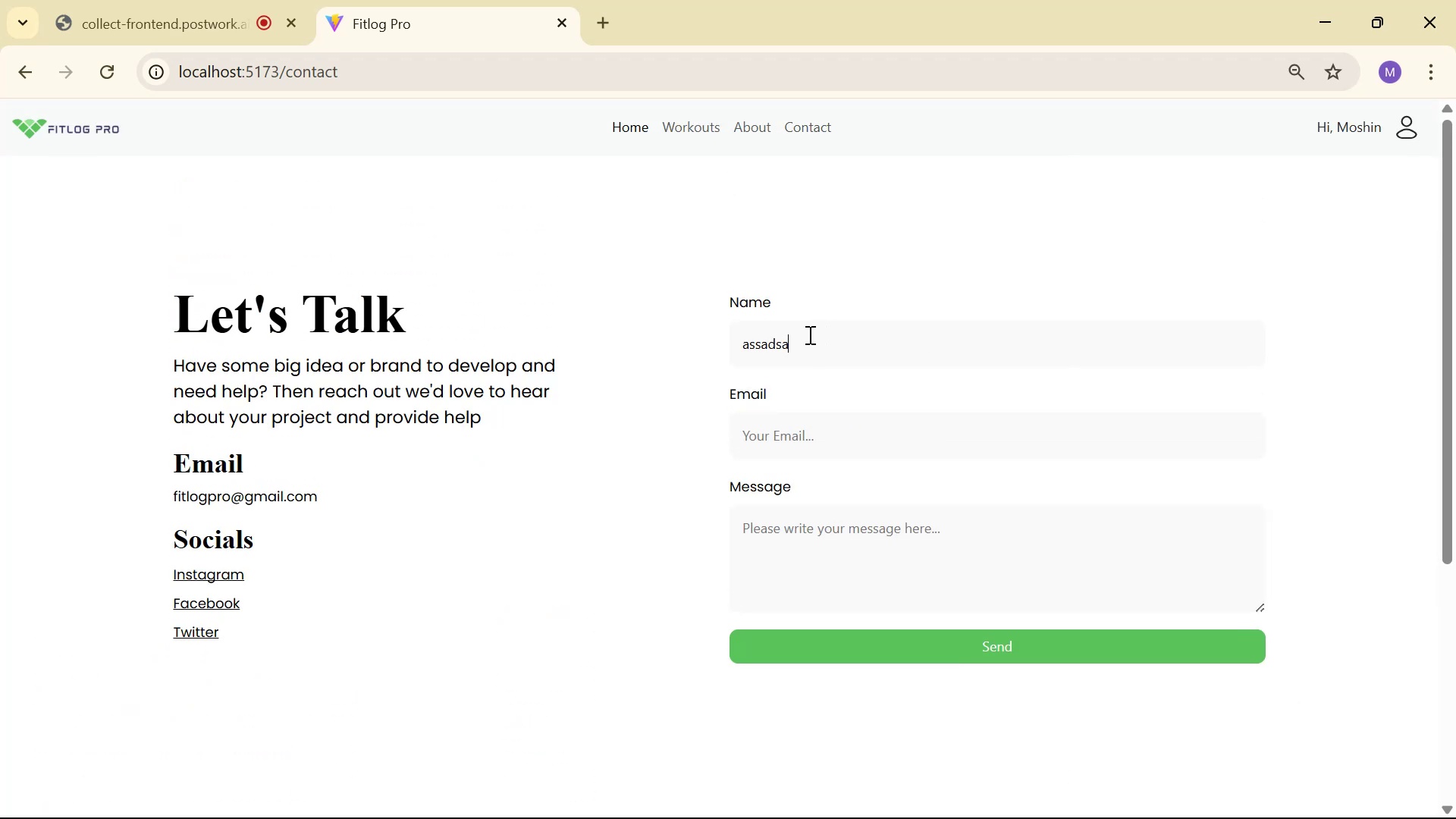 
hold_key(key=Backspace, duration=0.71)
 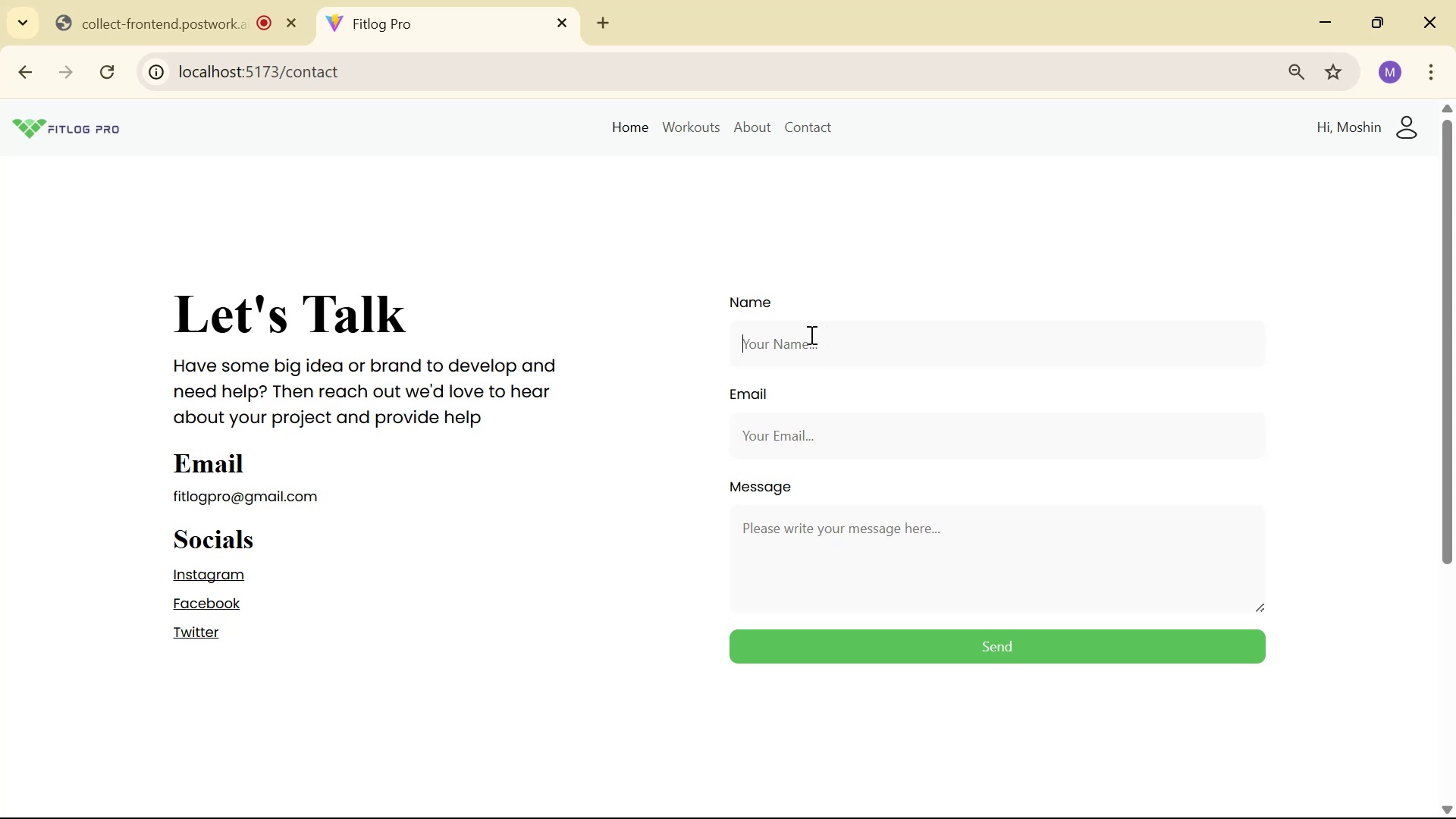 
left_click([984, 451])
 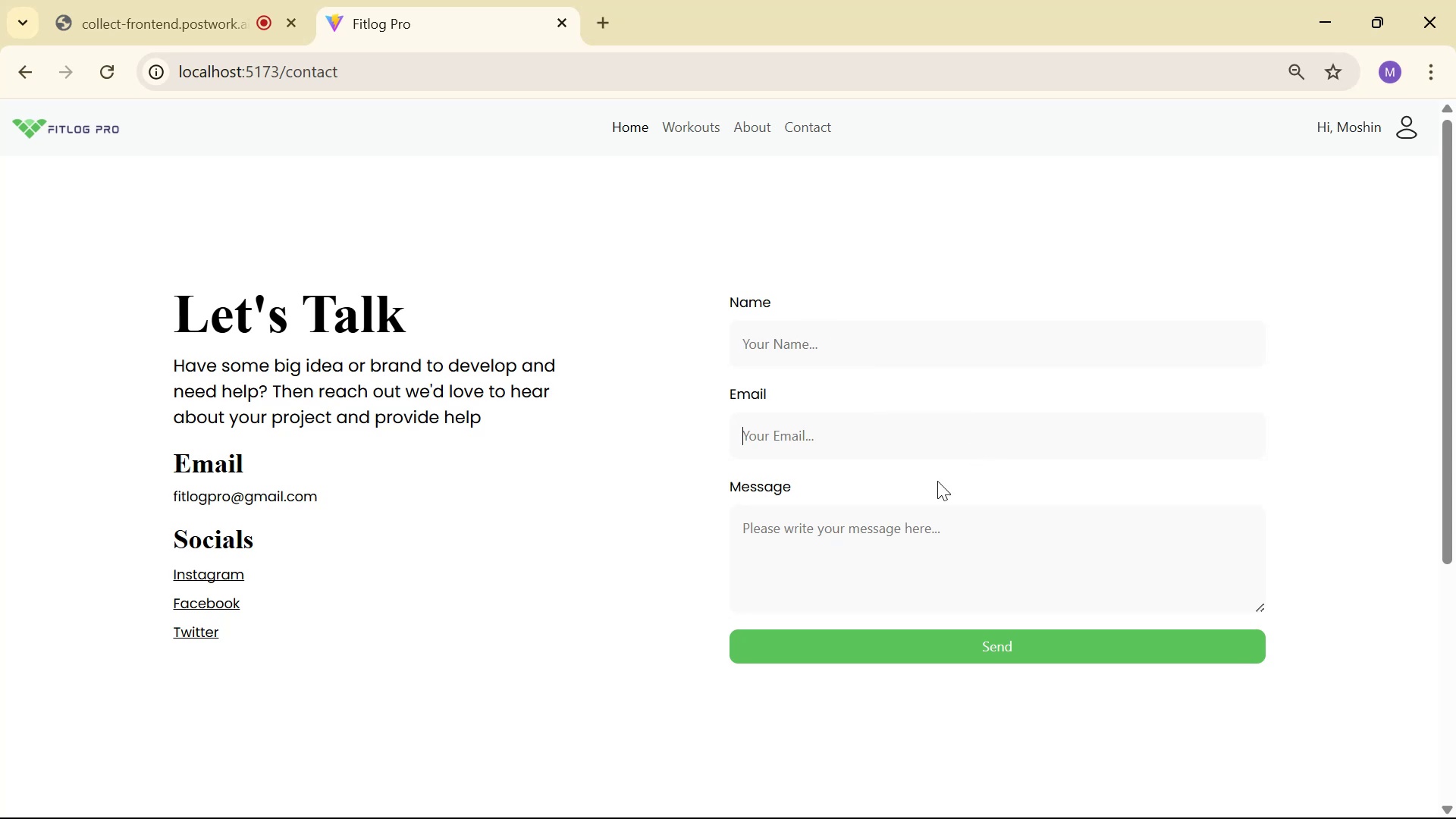 
left_click([768, 484])
 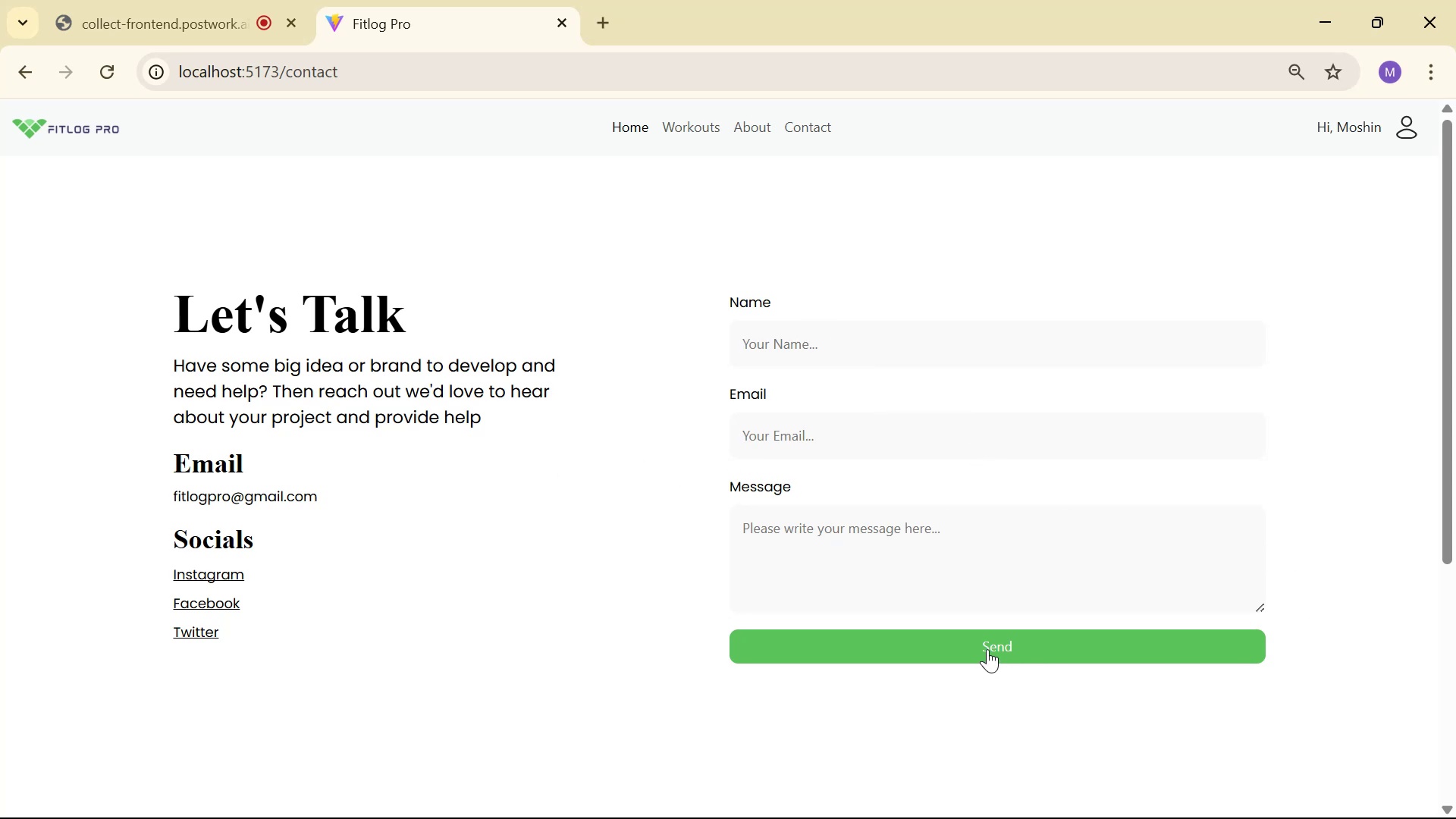 
key(Alt+AltLeft)
 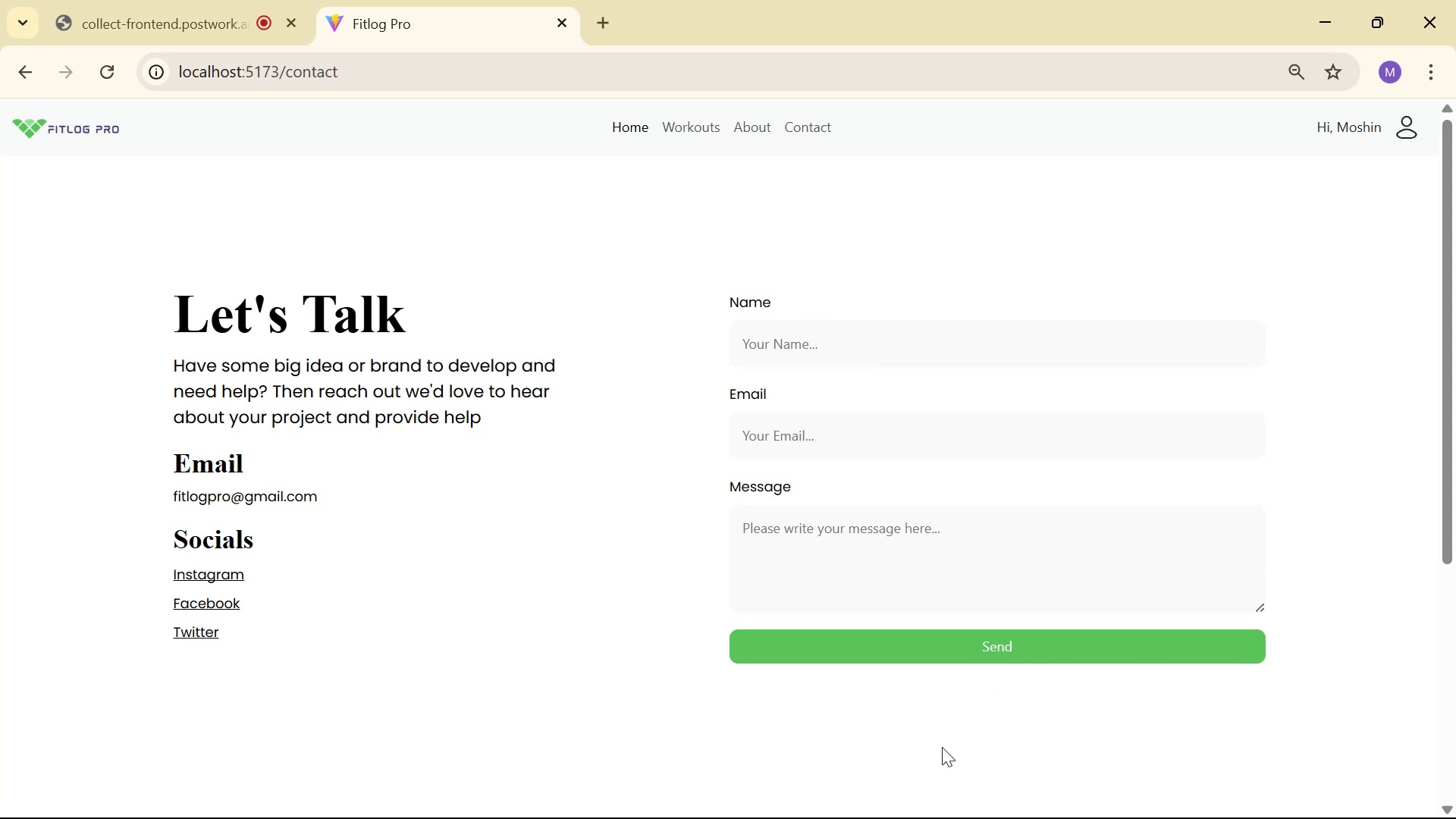 
key(Alt+Tab)
 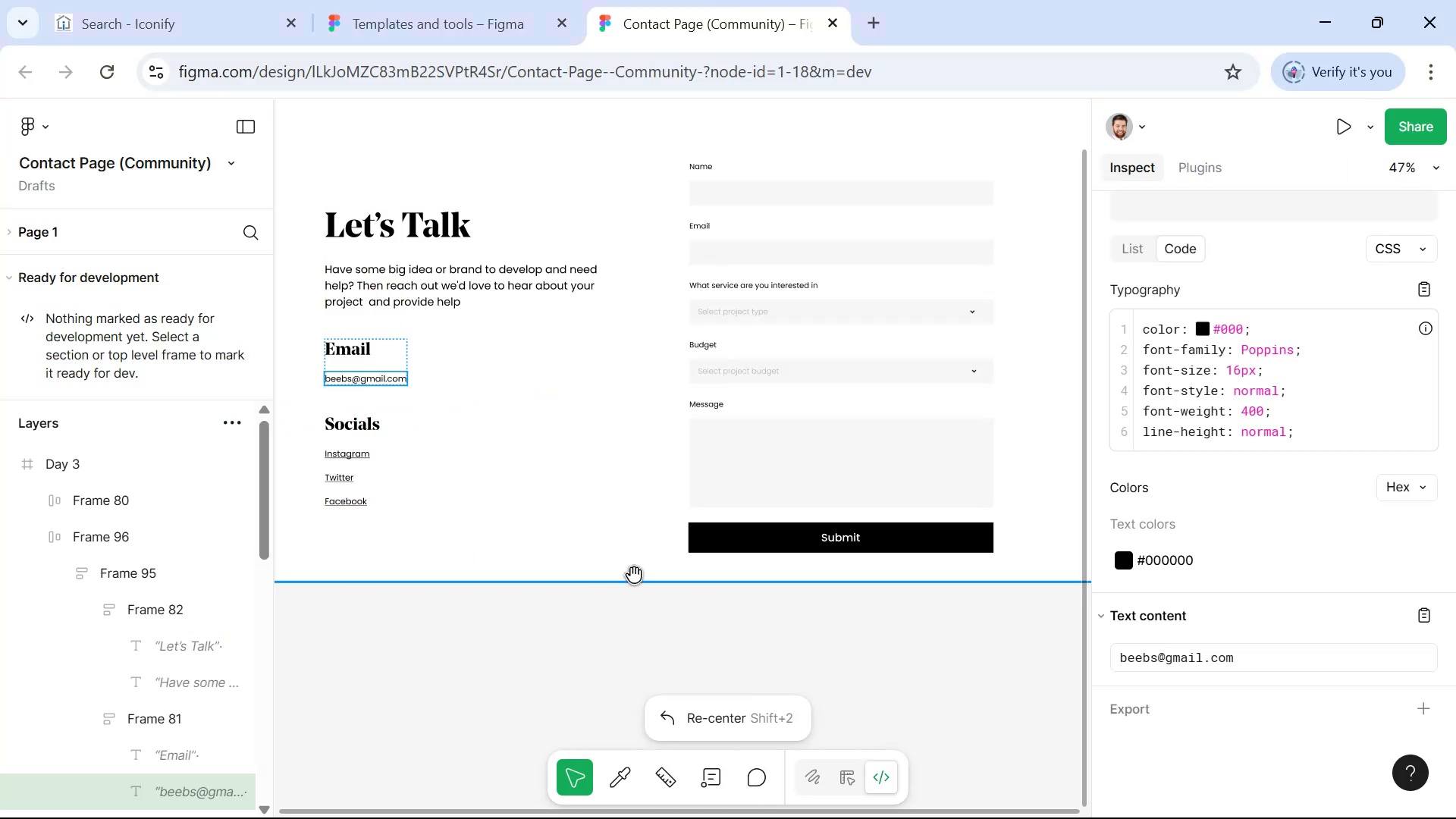 
key(Alt+AltLeft)
 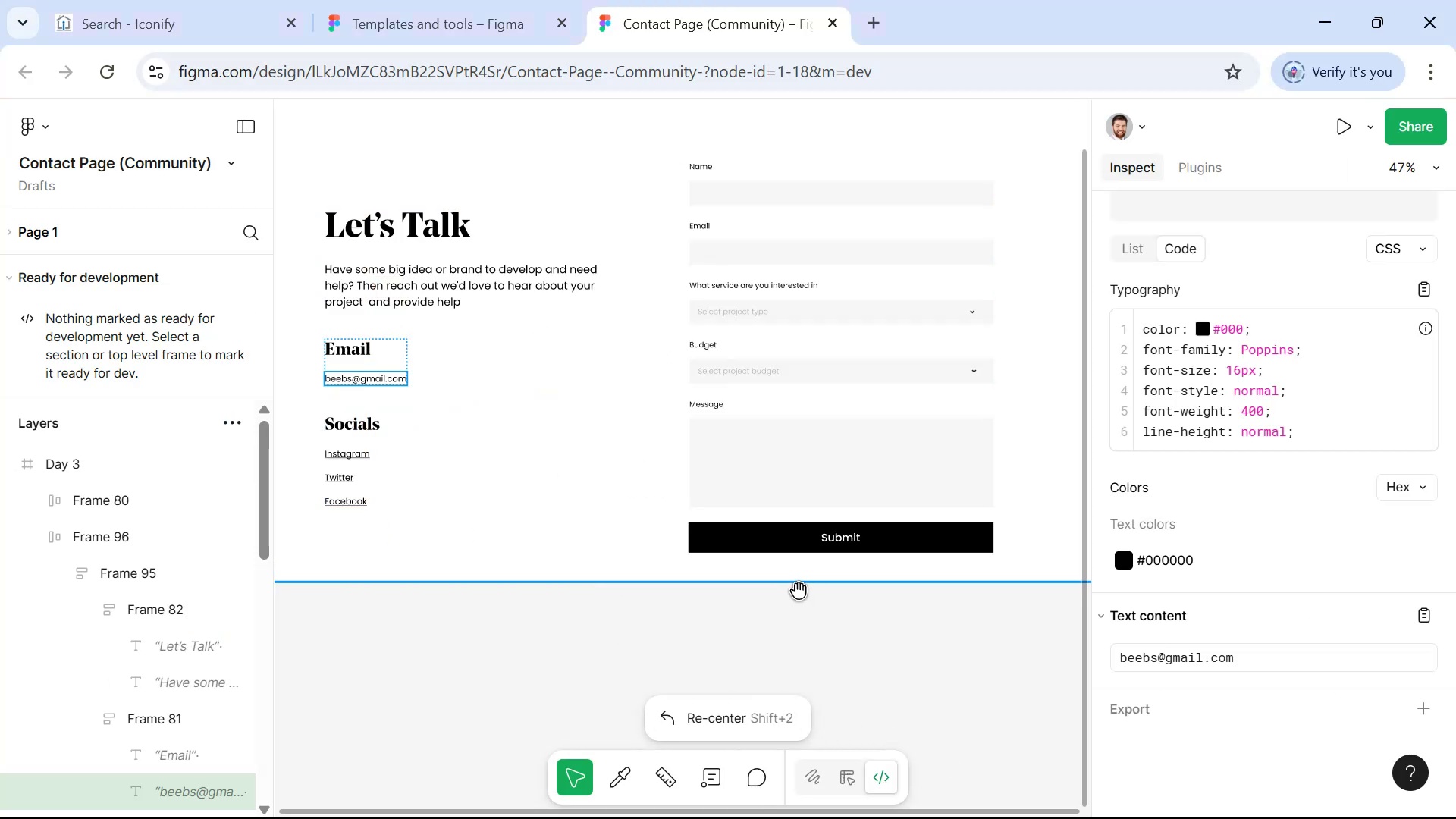 
key(Alt+Tab)
 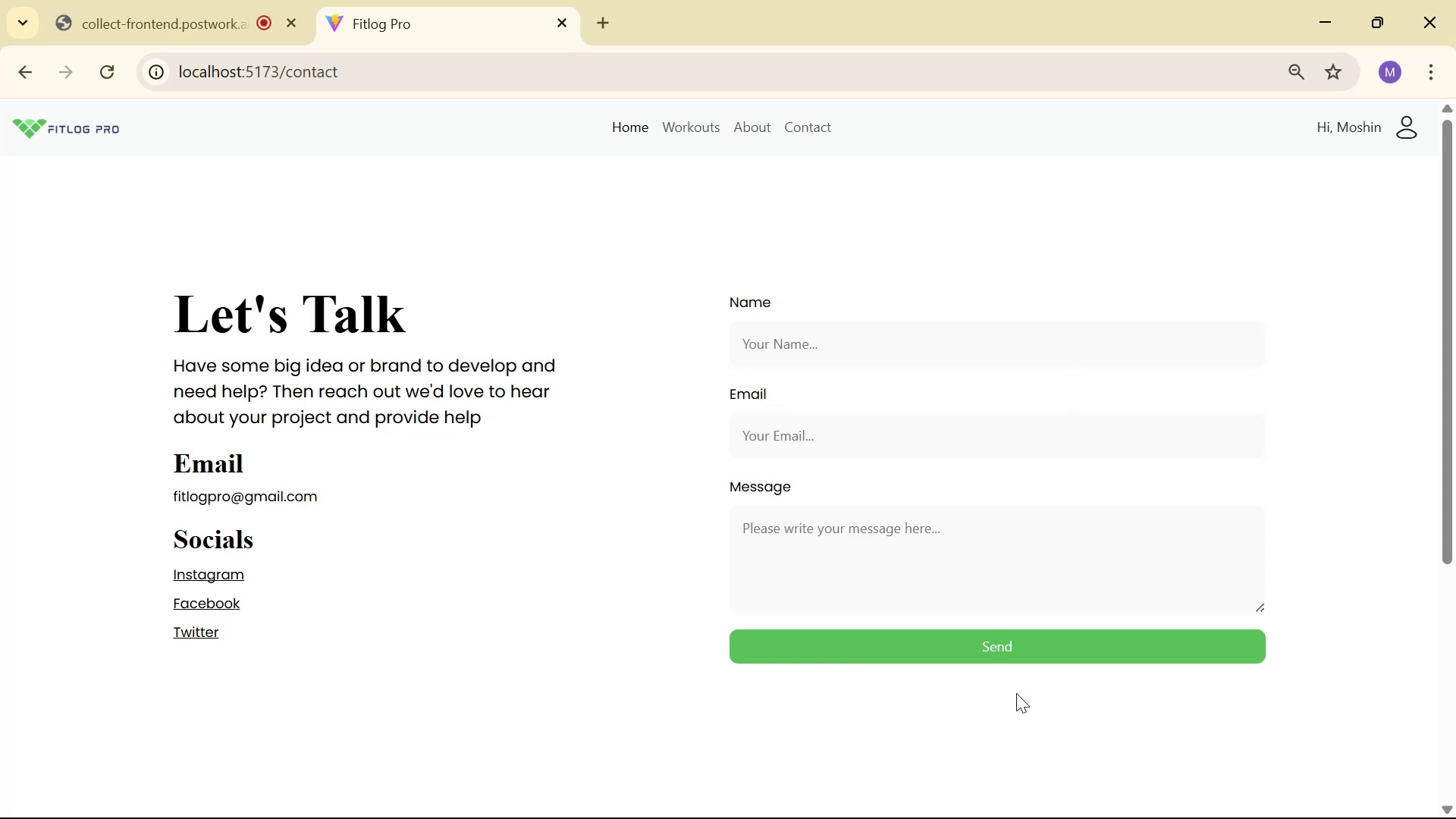 
wait(5.65)
 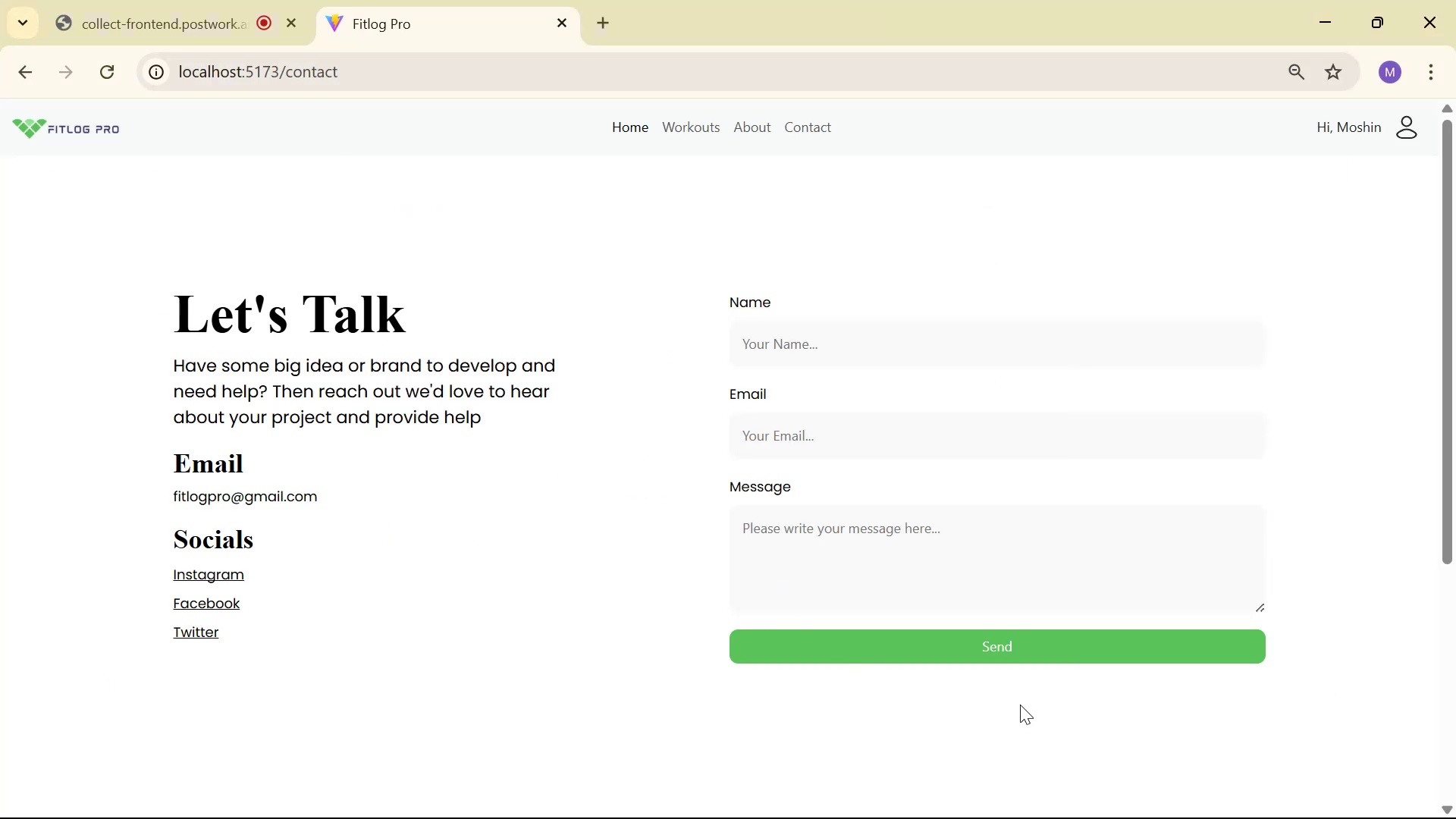 
scroll: coordinate [980, 733], scroll_direction: up, amount: 2.0
 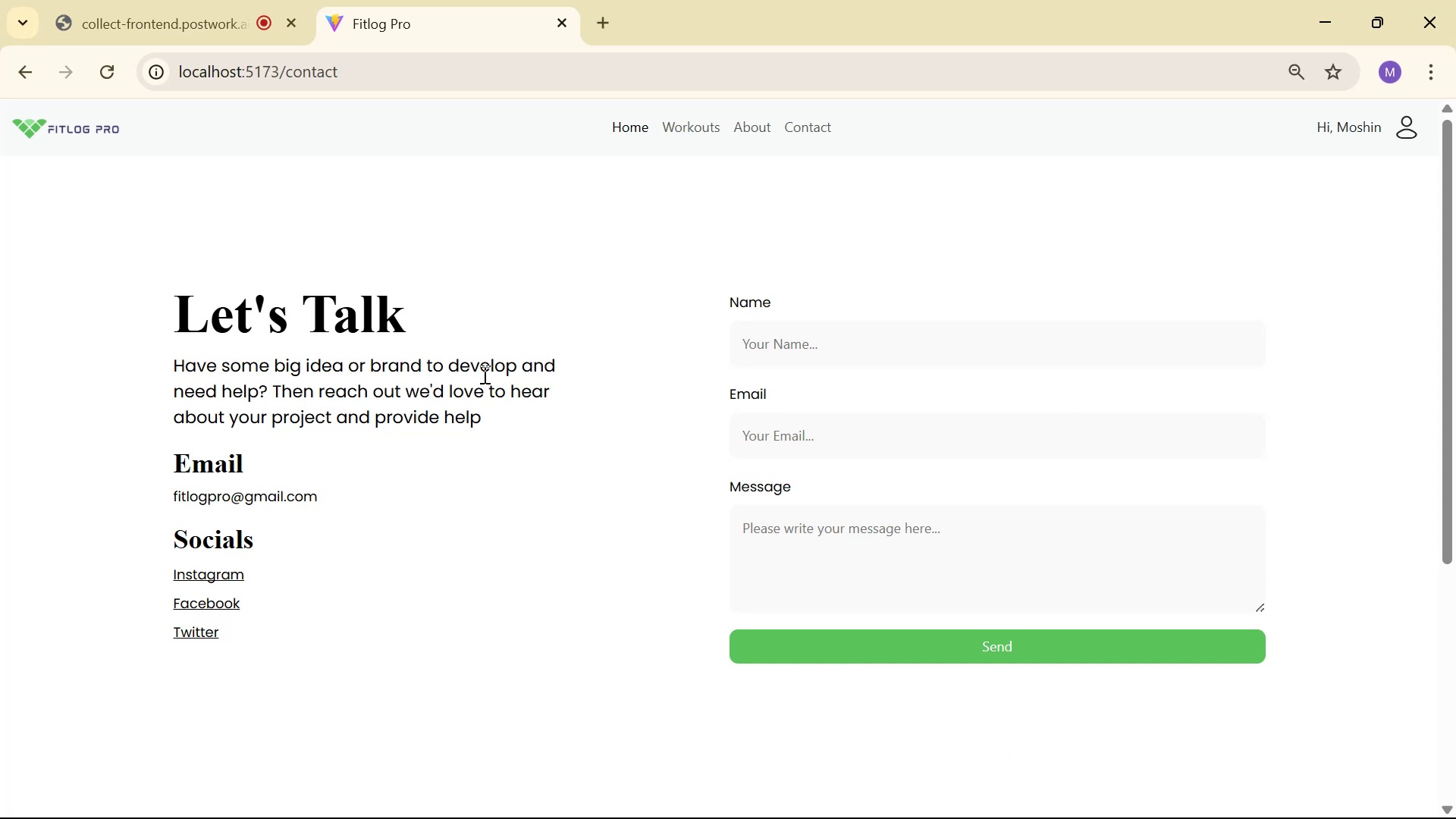 
key(Alt+AltLeft)
 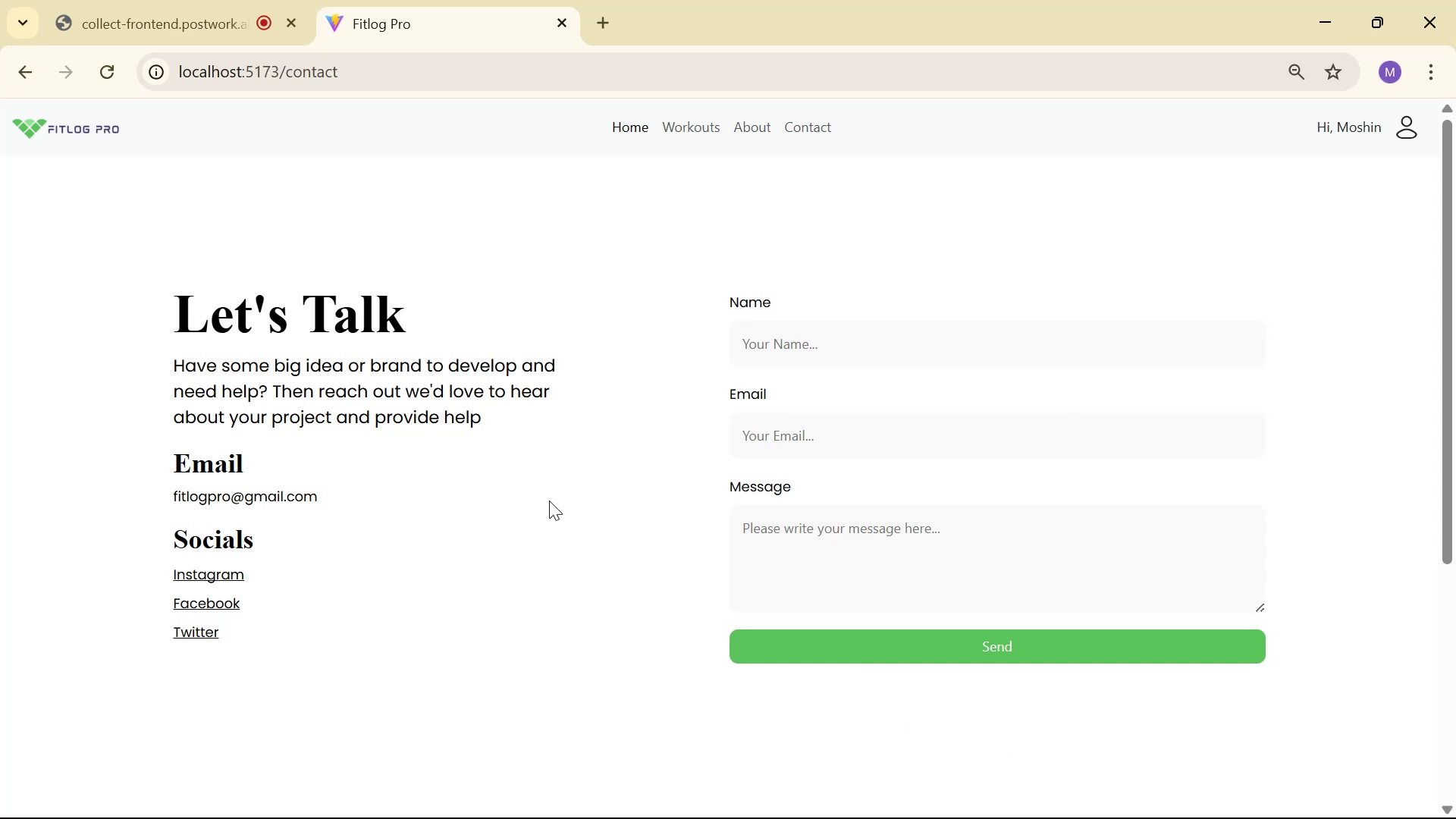 
key(Alt+Tab)
 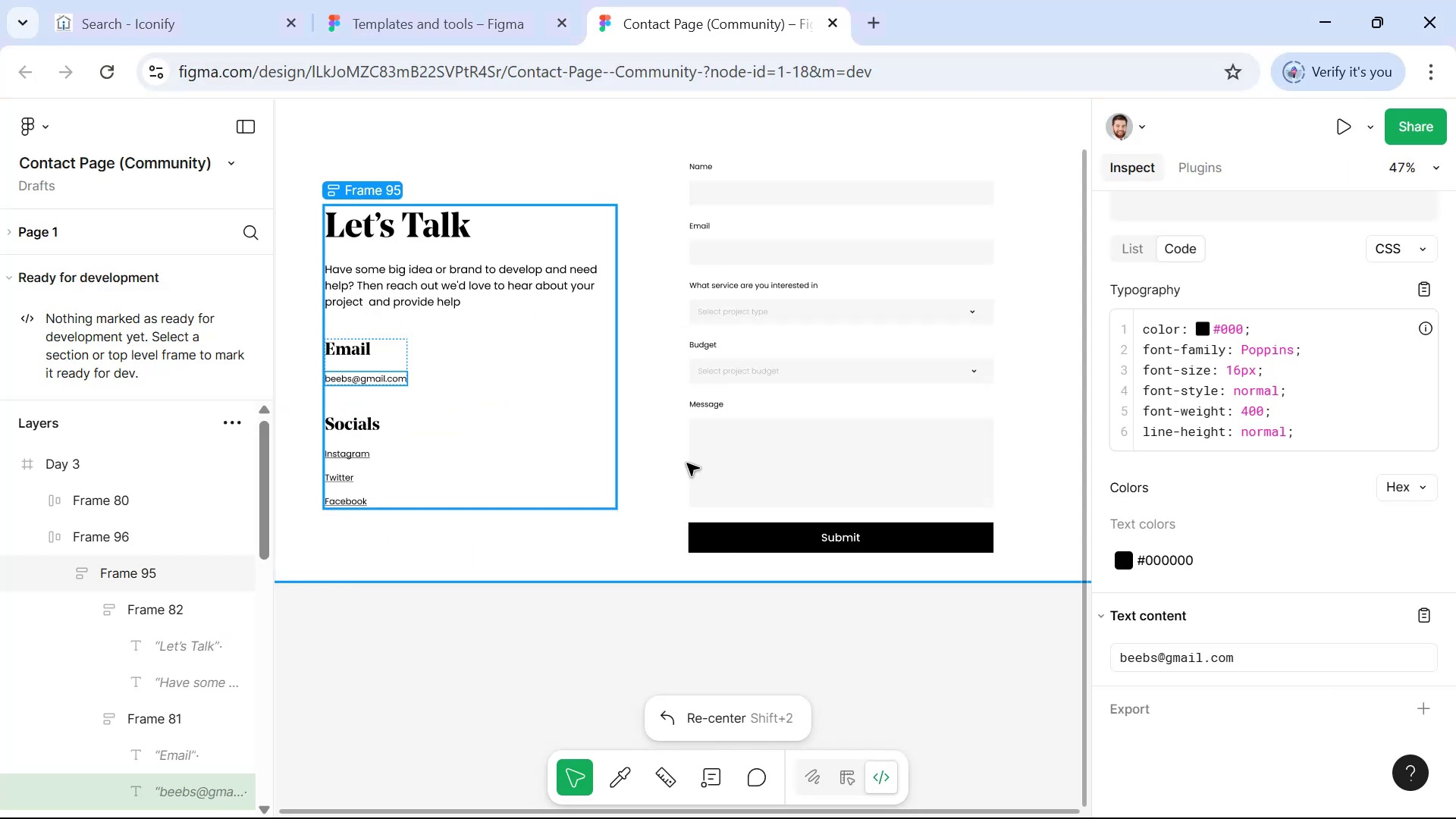 
key(Alt+Tab)
 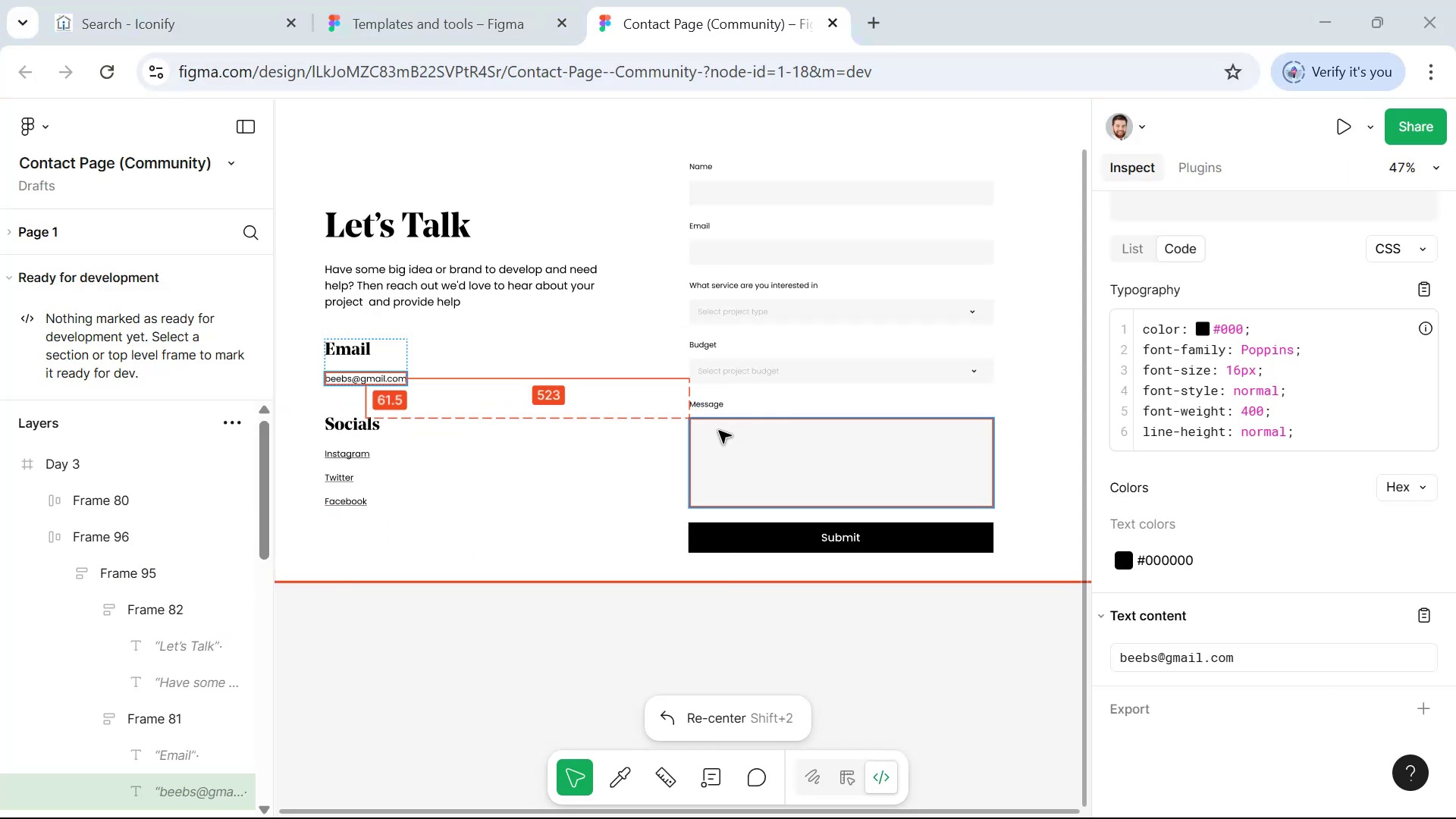 
key(Alt+Tab)
 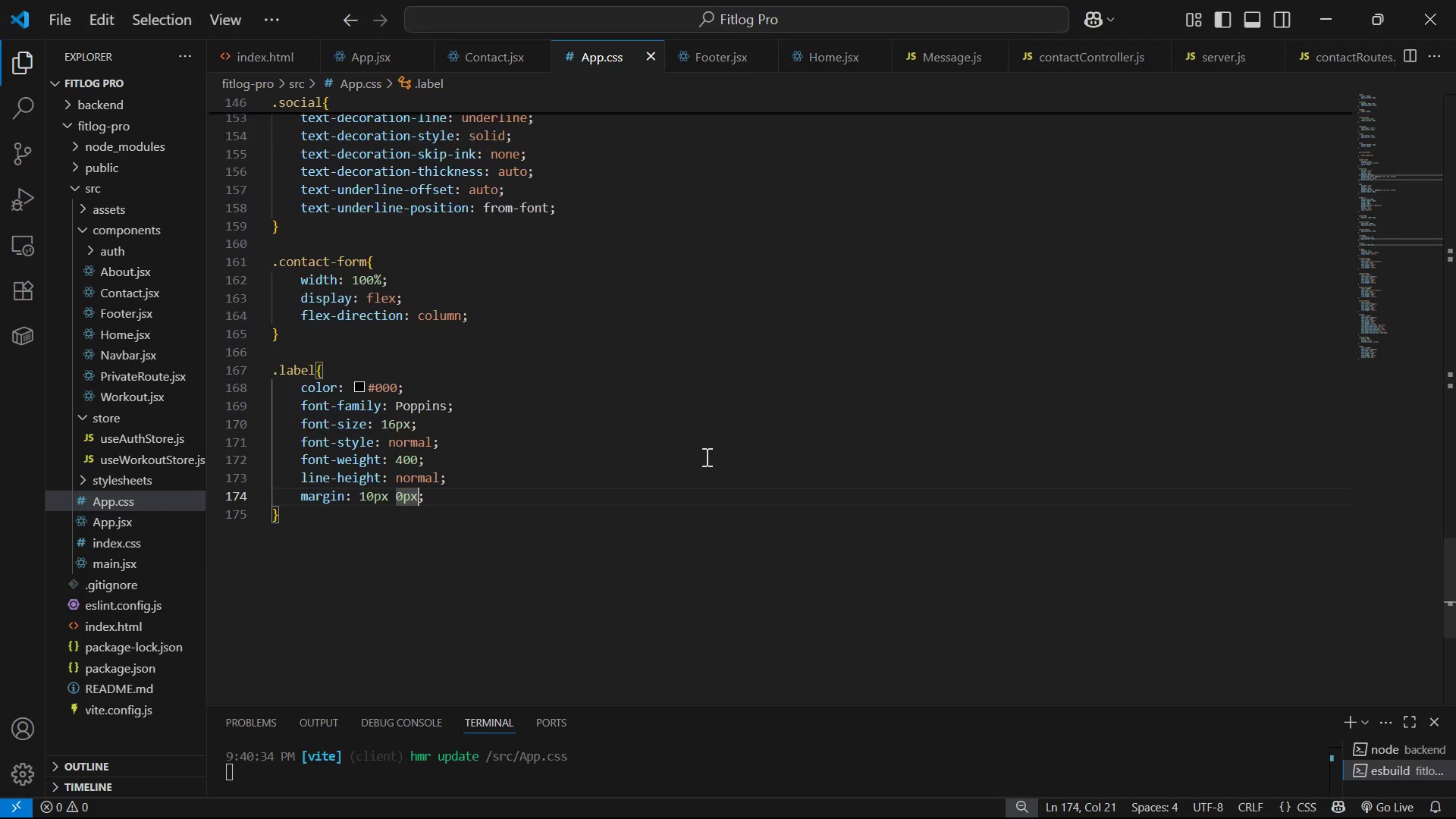 
scroll: coordinate [472, 344], scroll_direction: up, amount: 15.0
 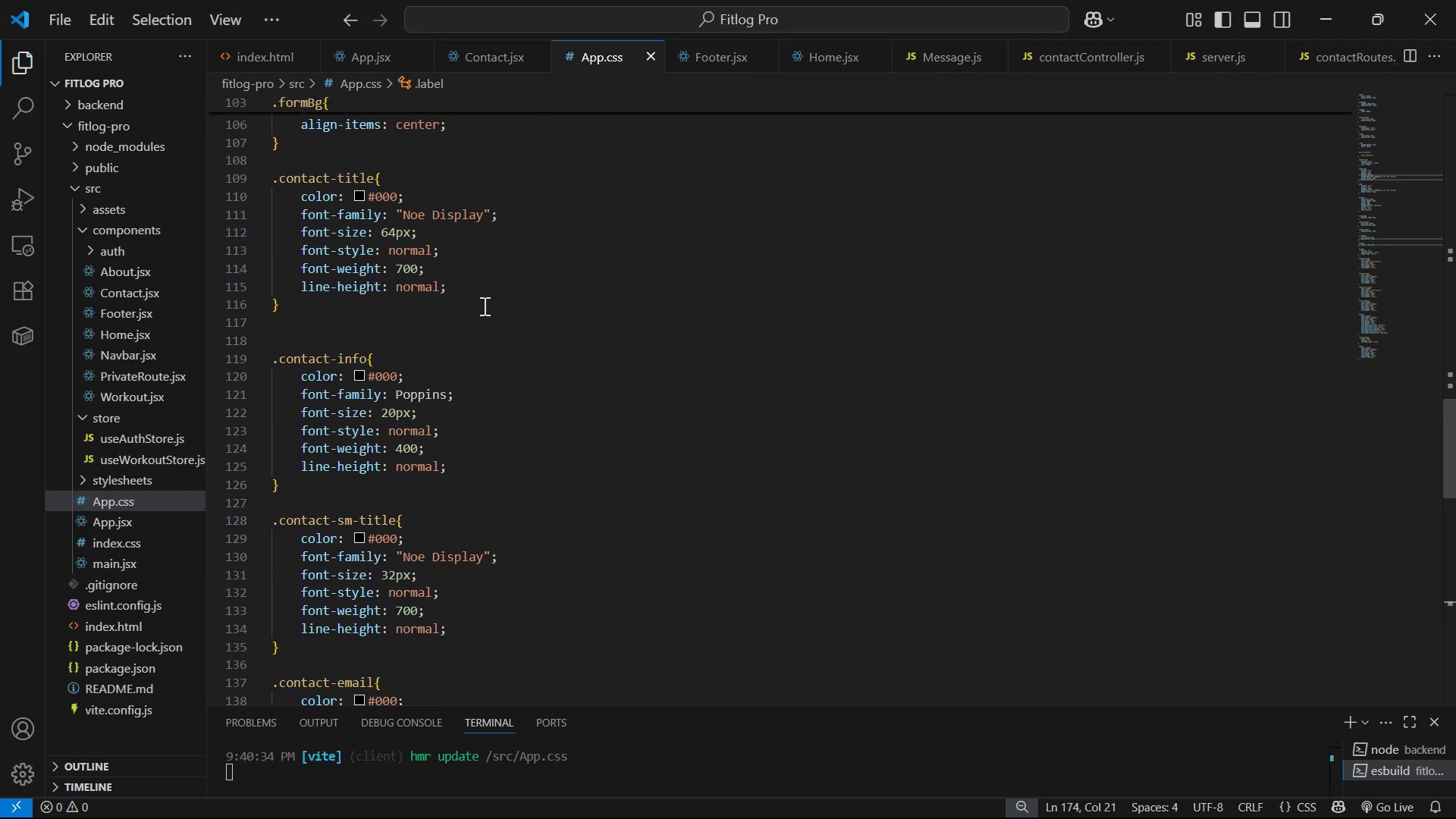 
left_click([486, 285])
 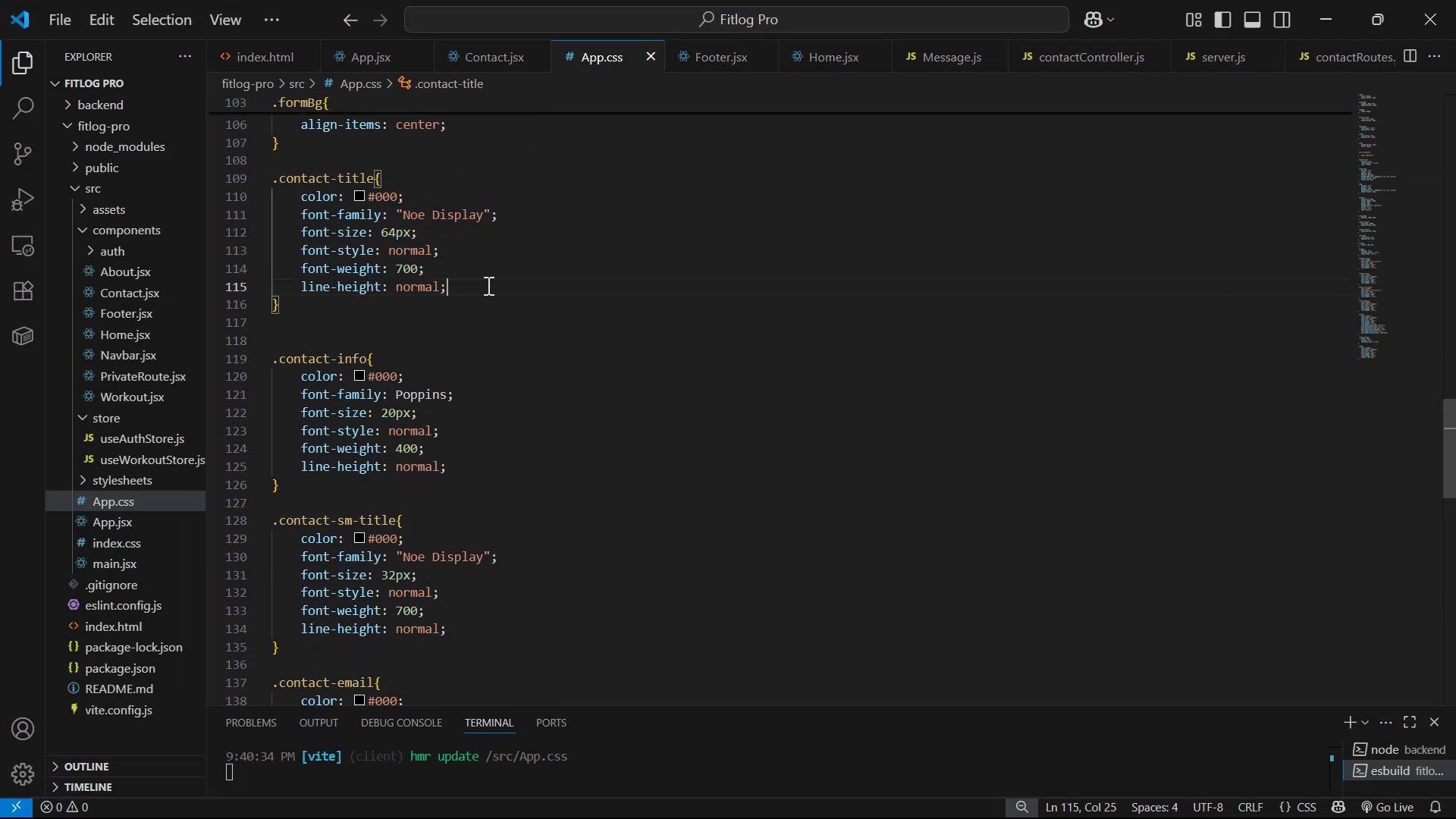 
key(Enter)
 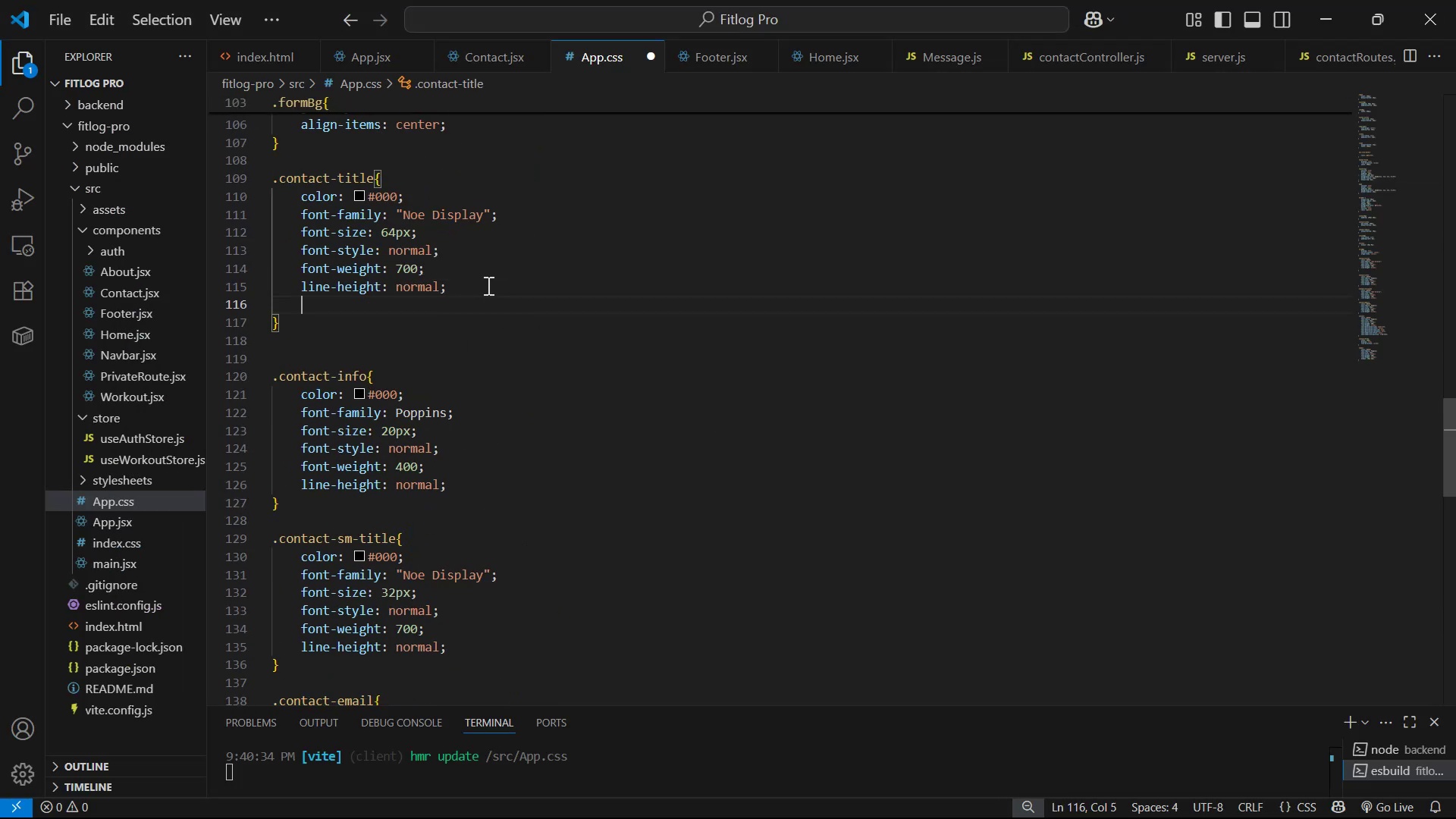 
type(co)
 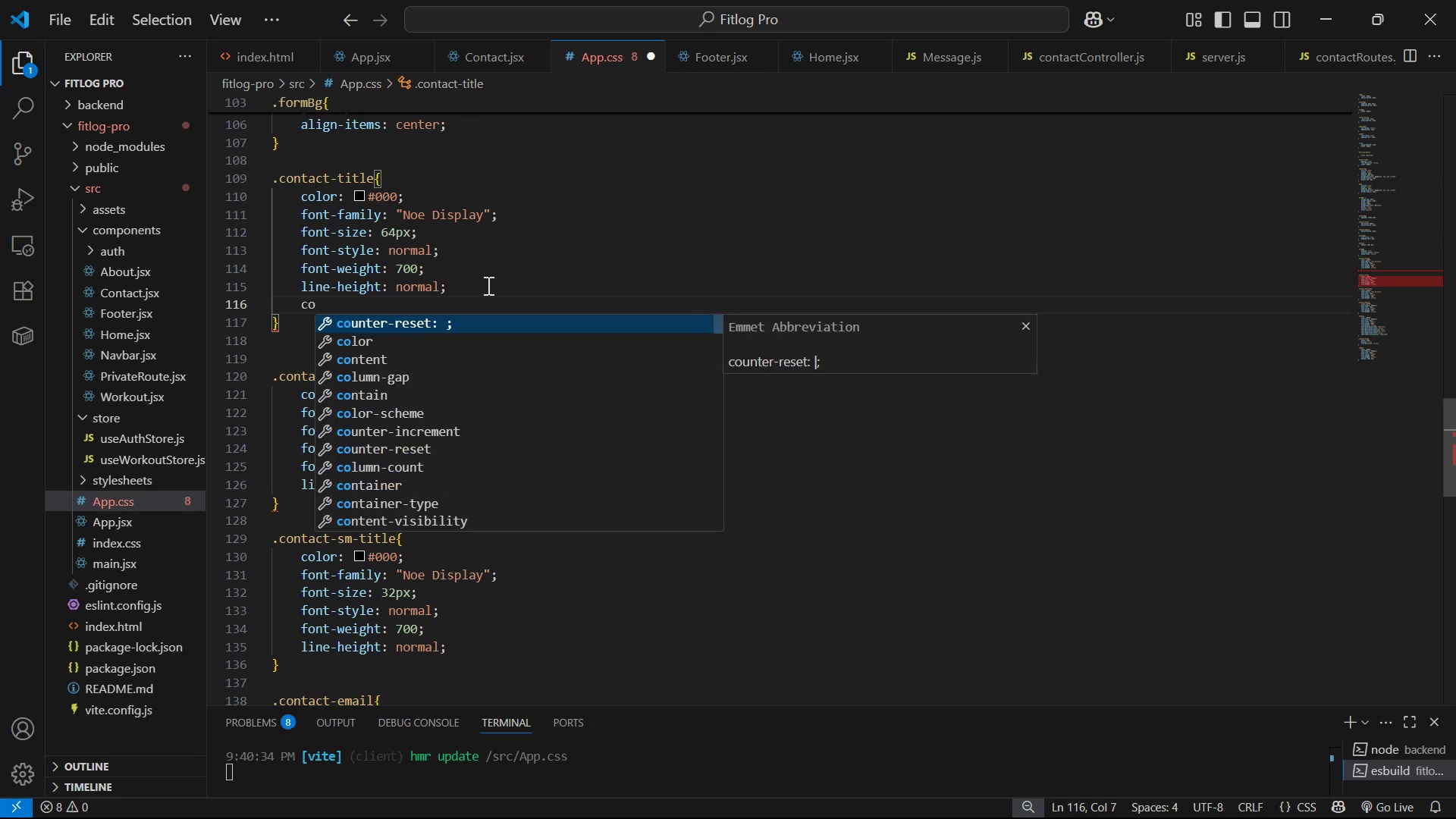 
key(ArrowDown)
 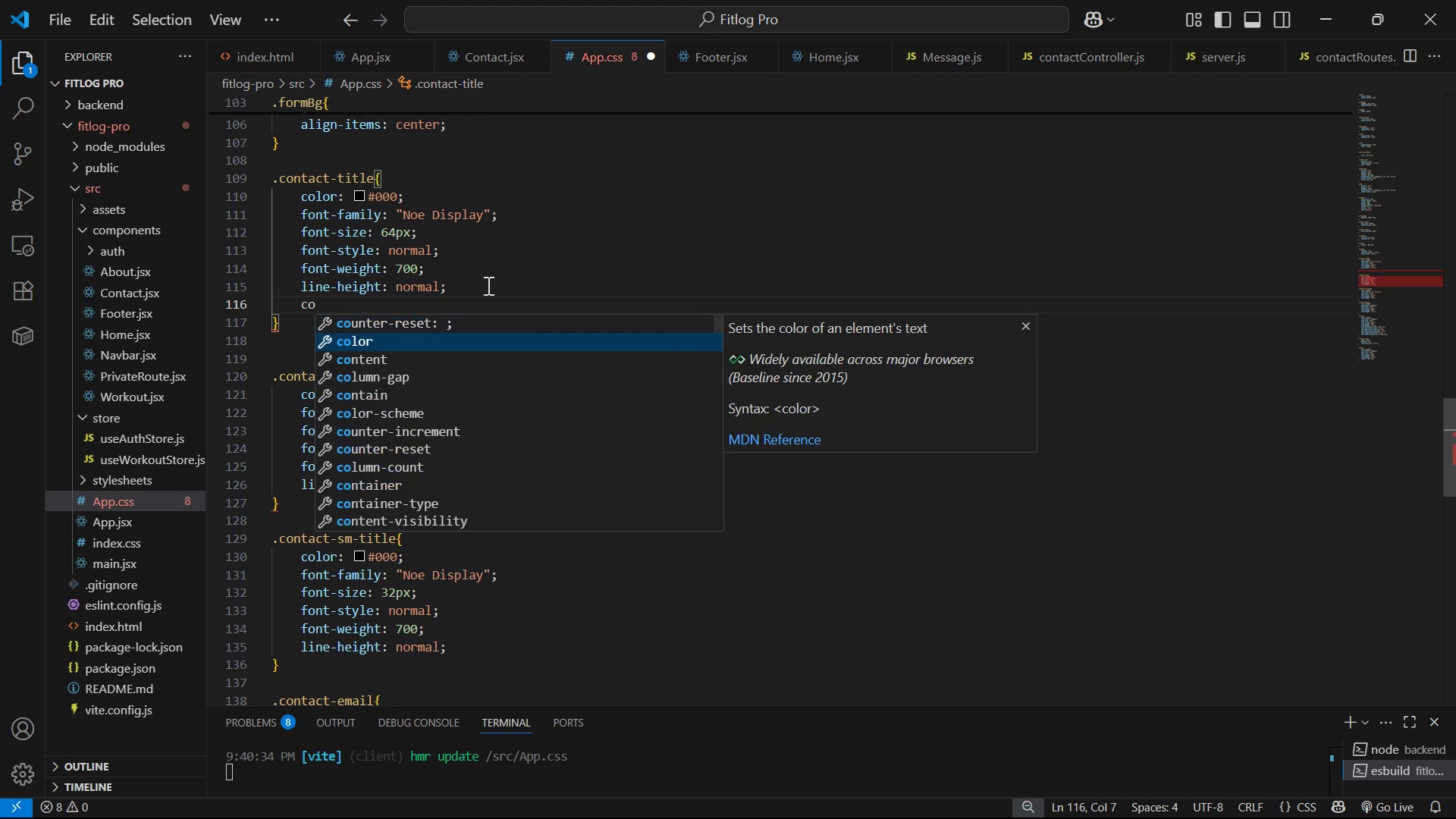 
key(Enter)
 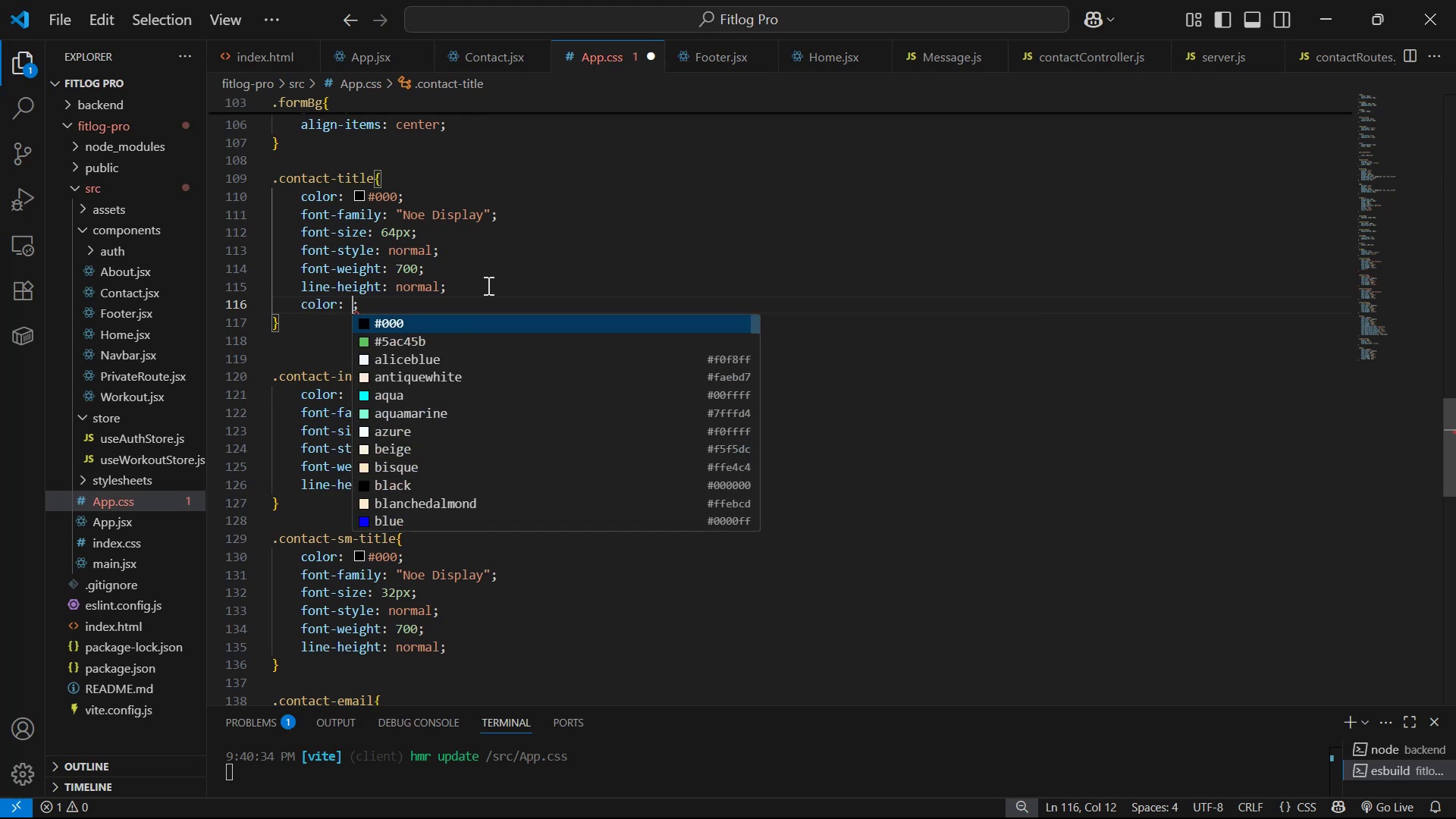 
key(ArrowDown)
 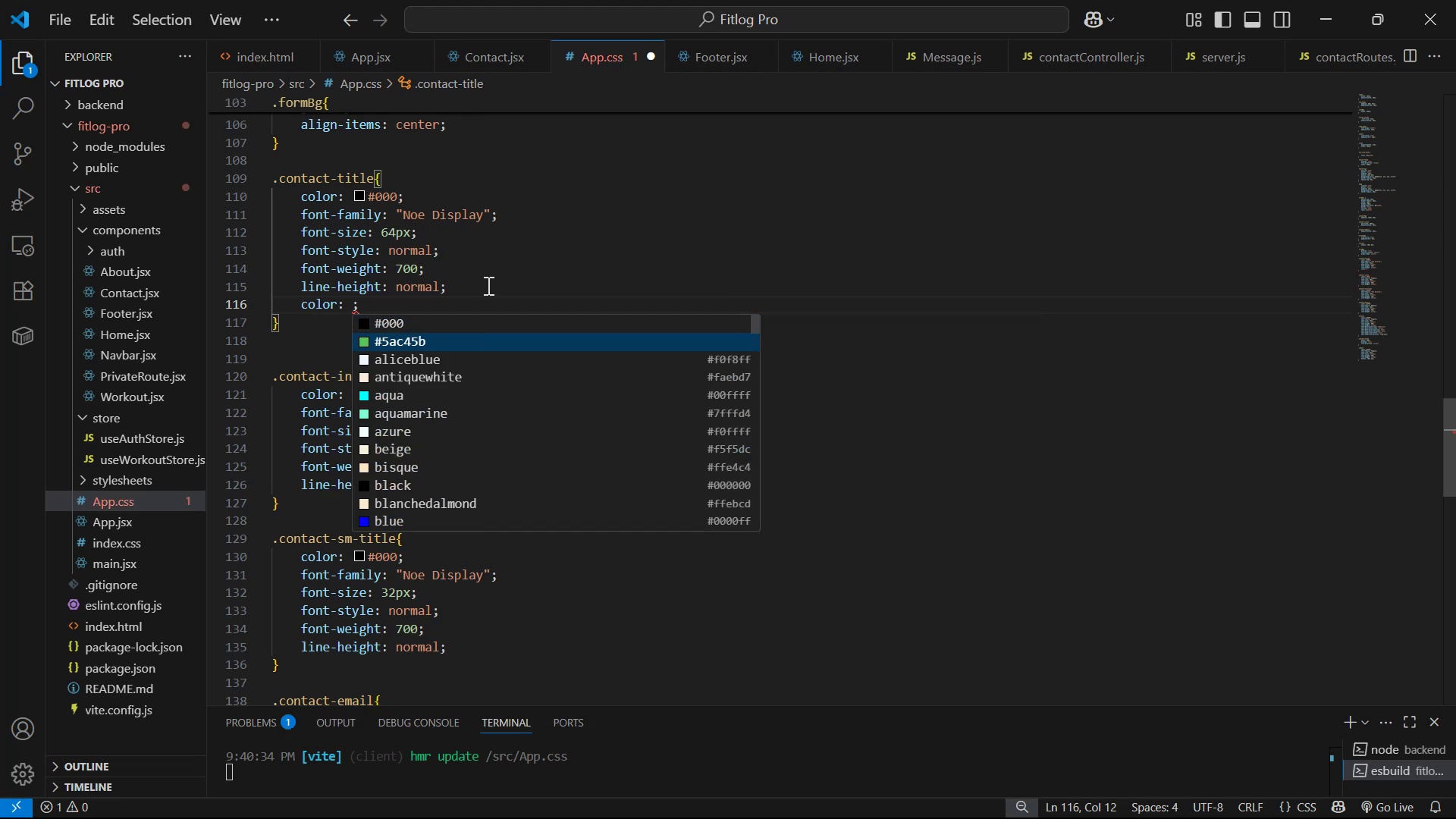 
key(Enter)
 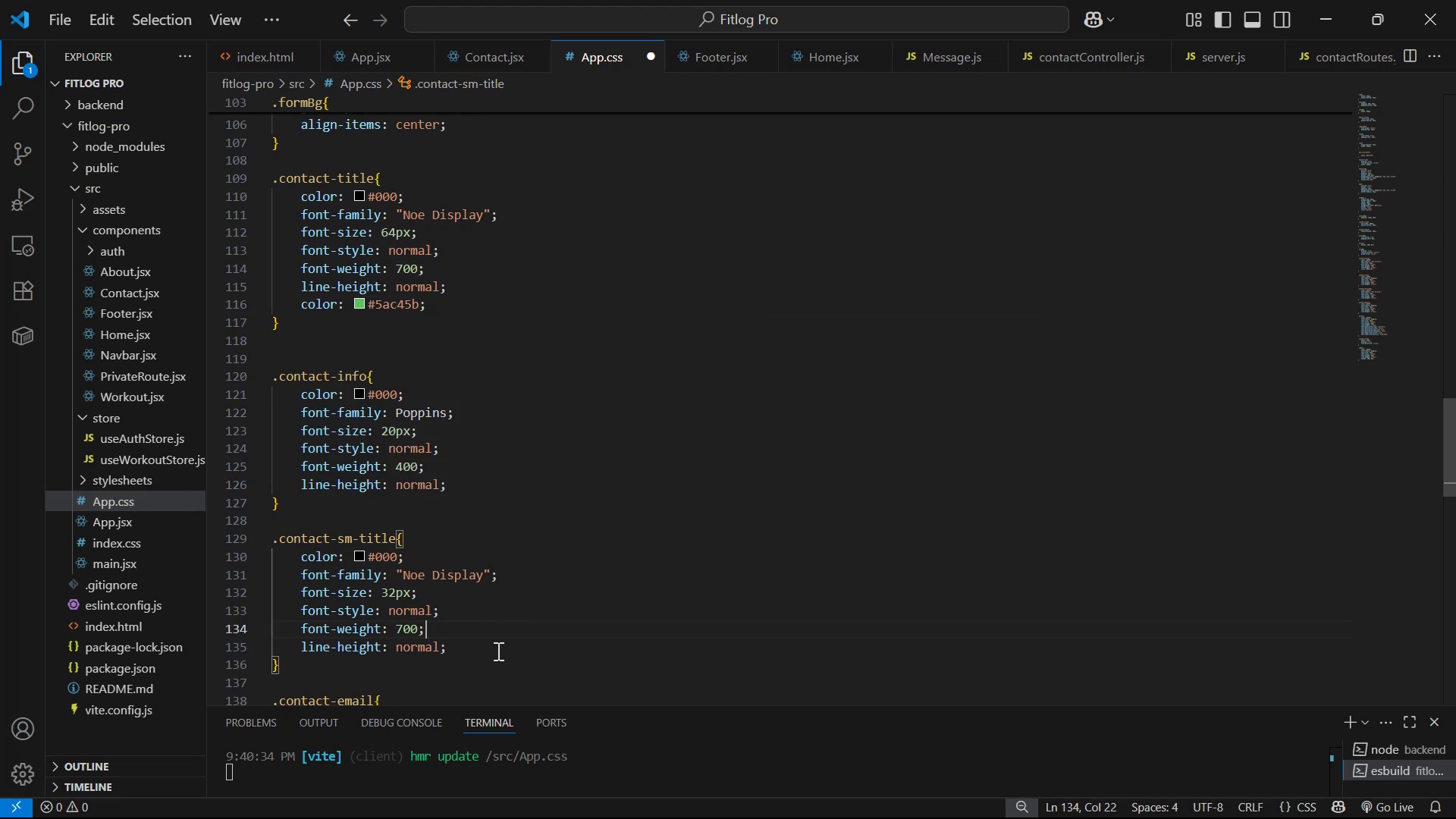 
double_click([501, 653])
 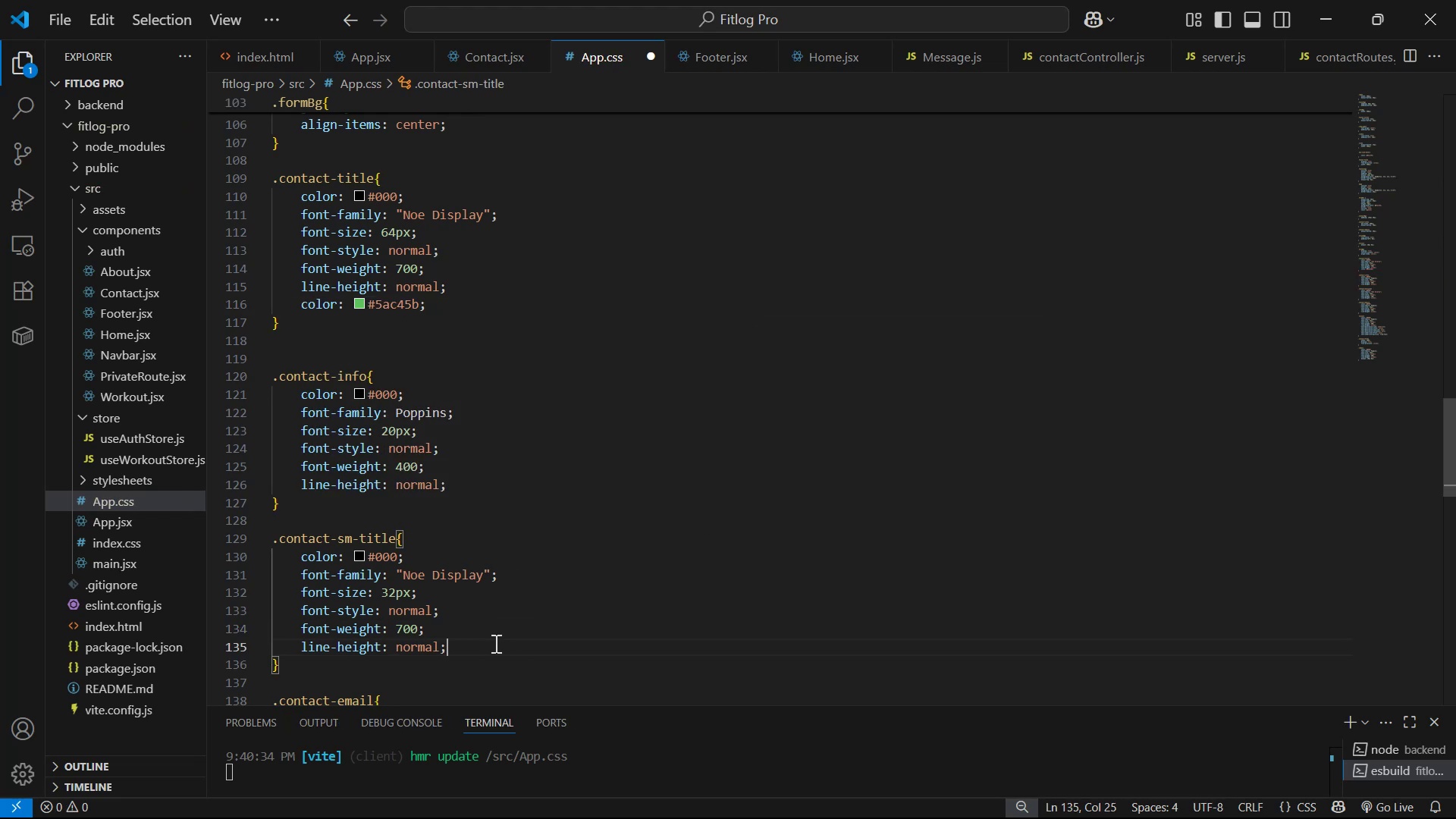 
key(Enter)
 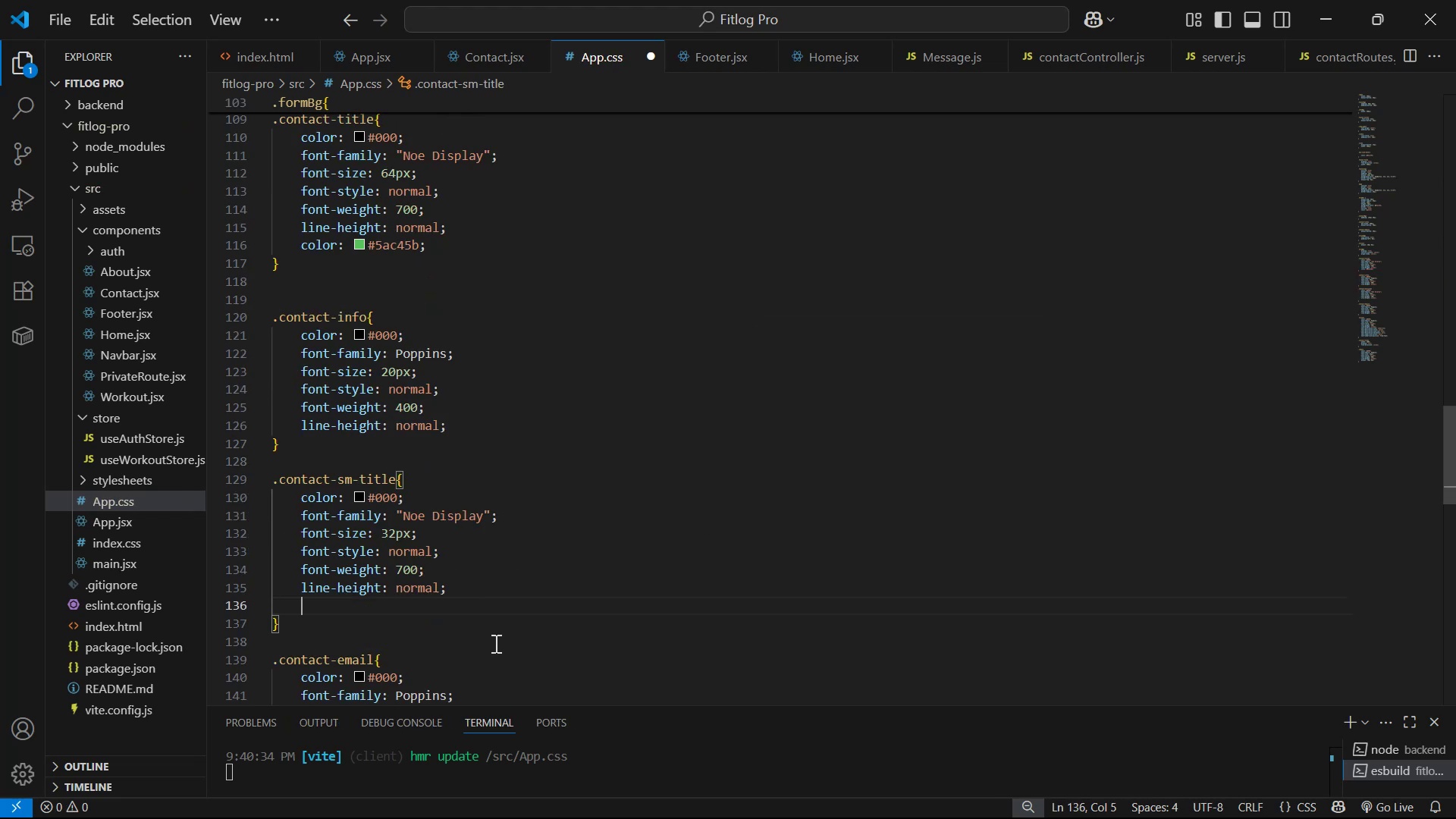 
type(col)
 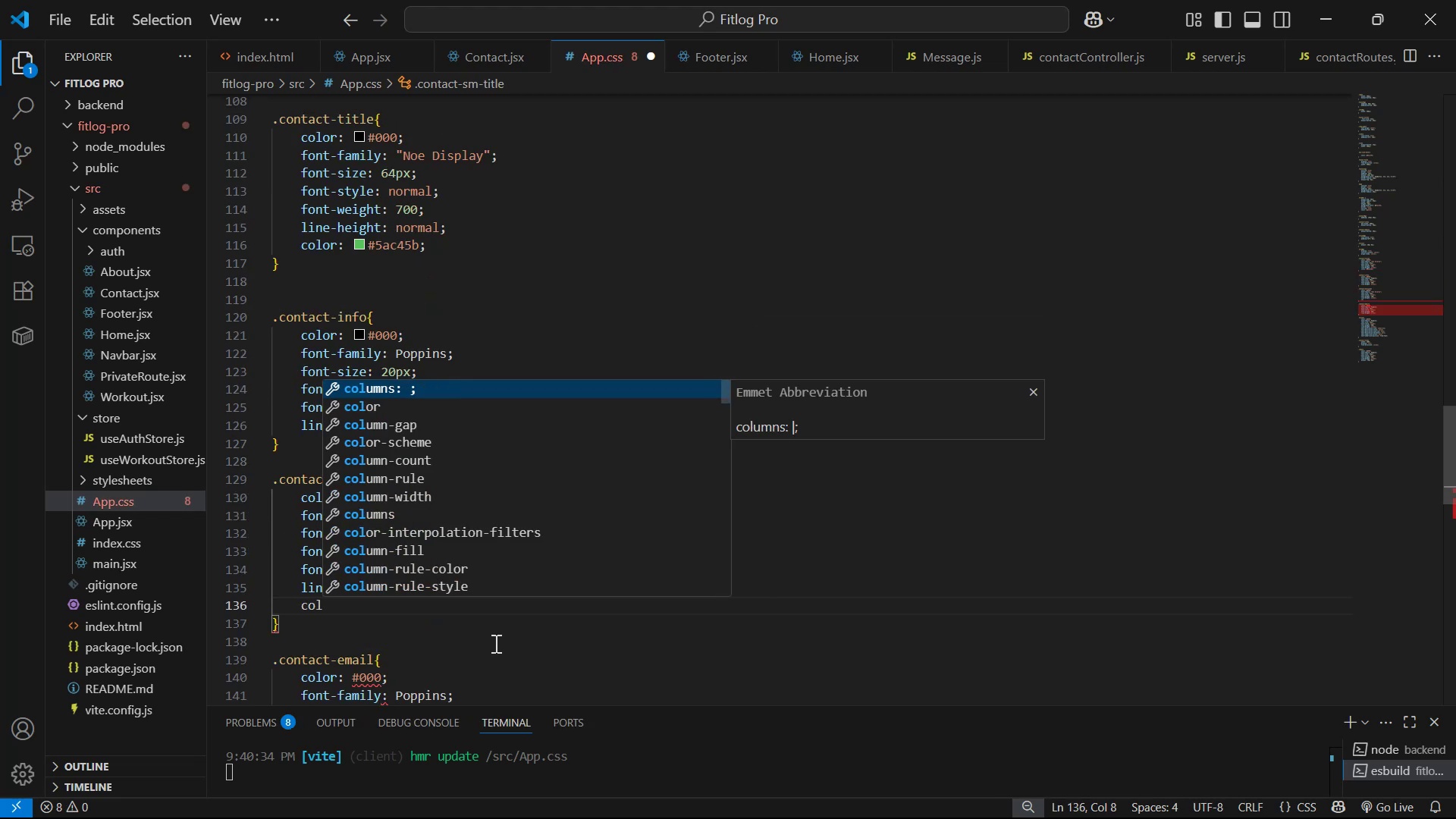 
key(ArrowDown)
 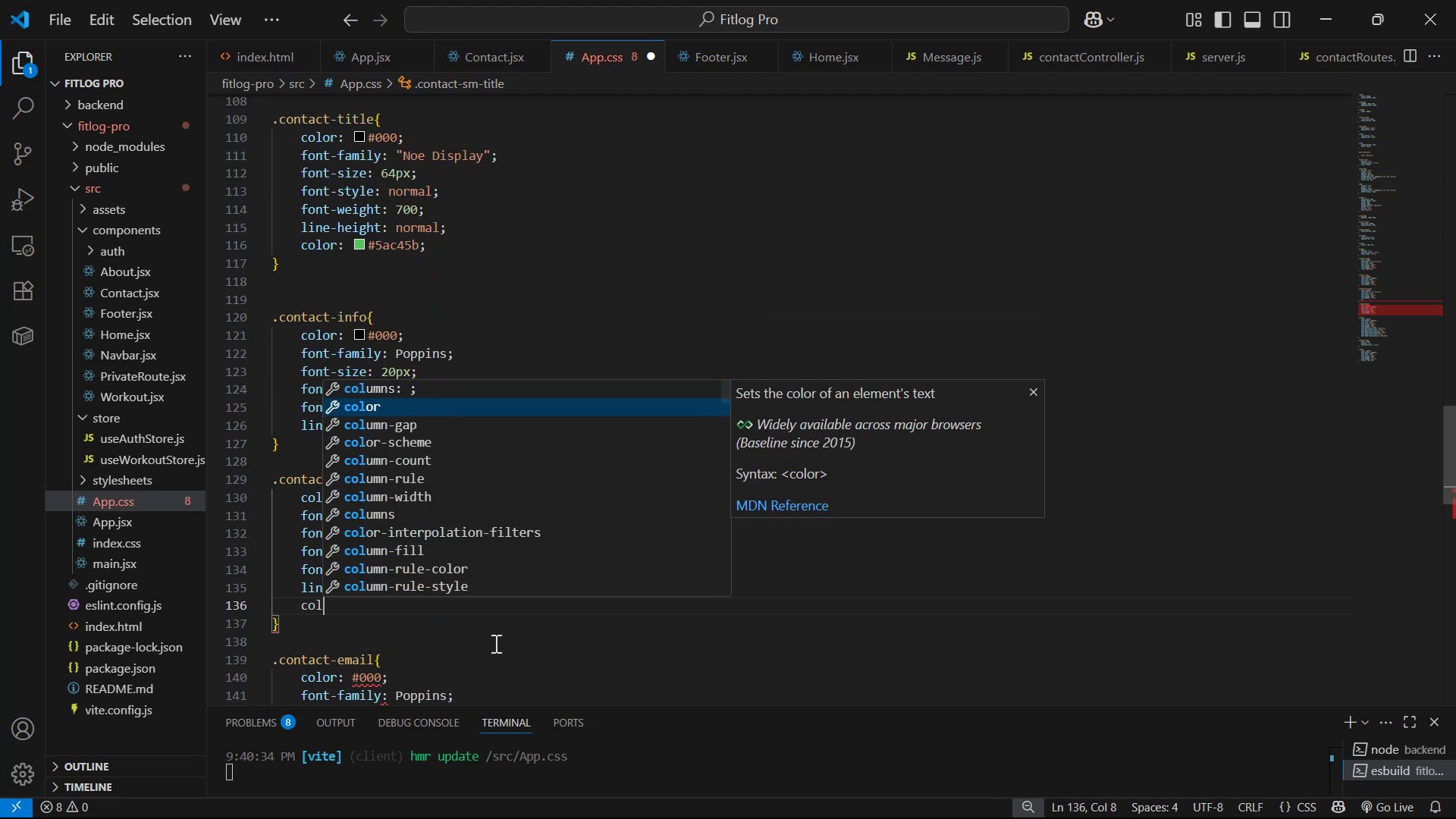 
key(Enter)
 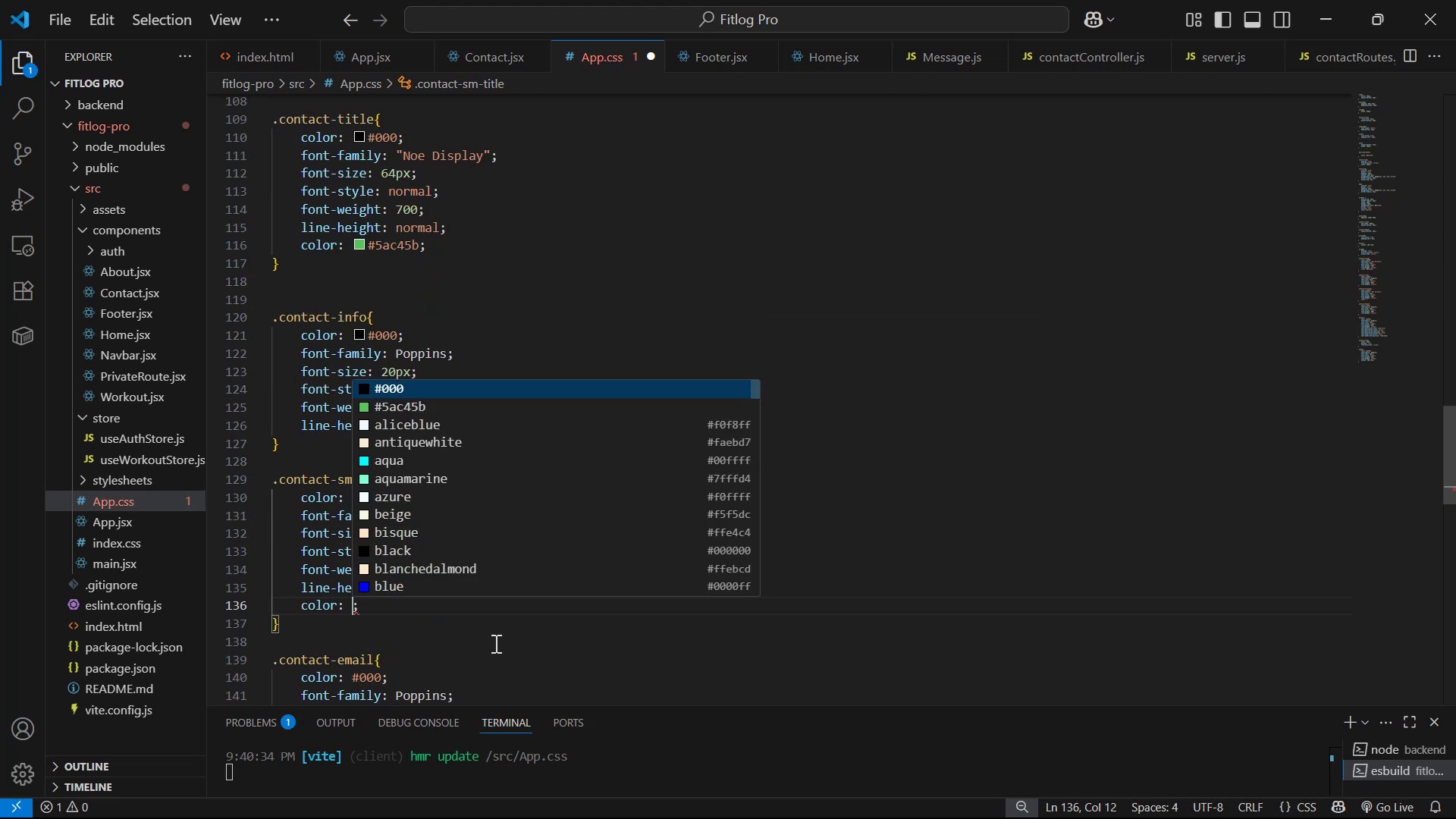 
key(ArrowDown)
 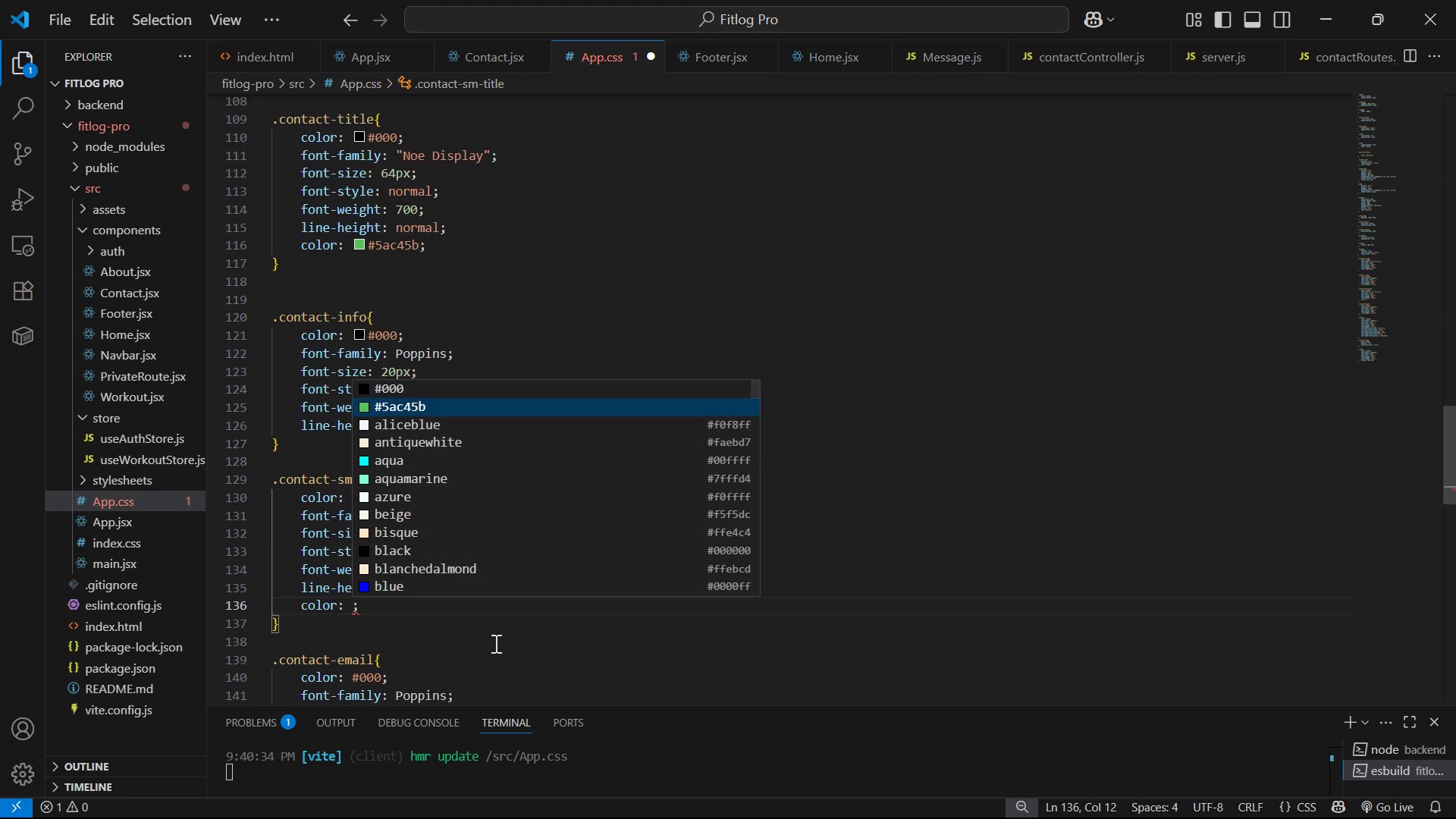 
key(Enter)
 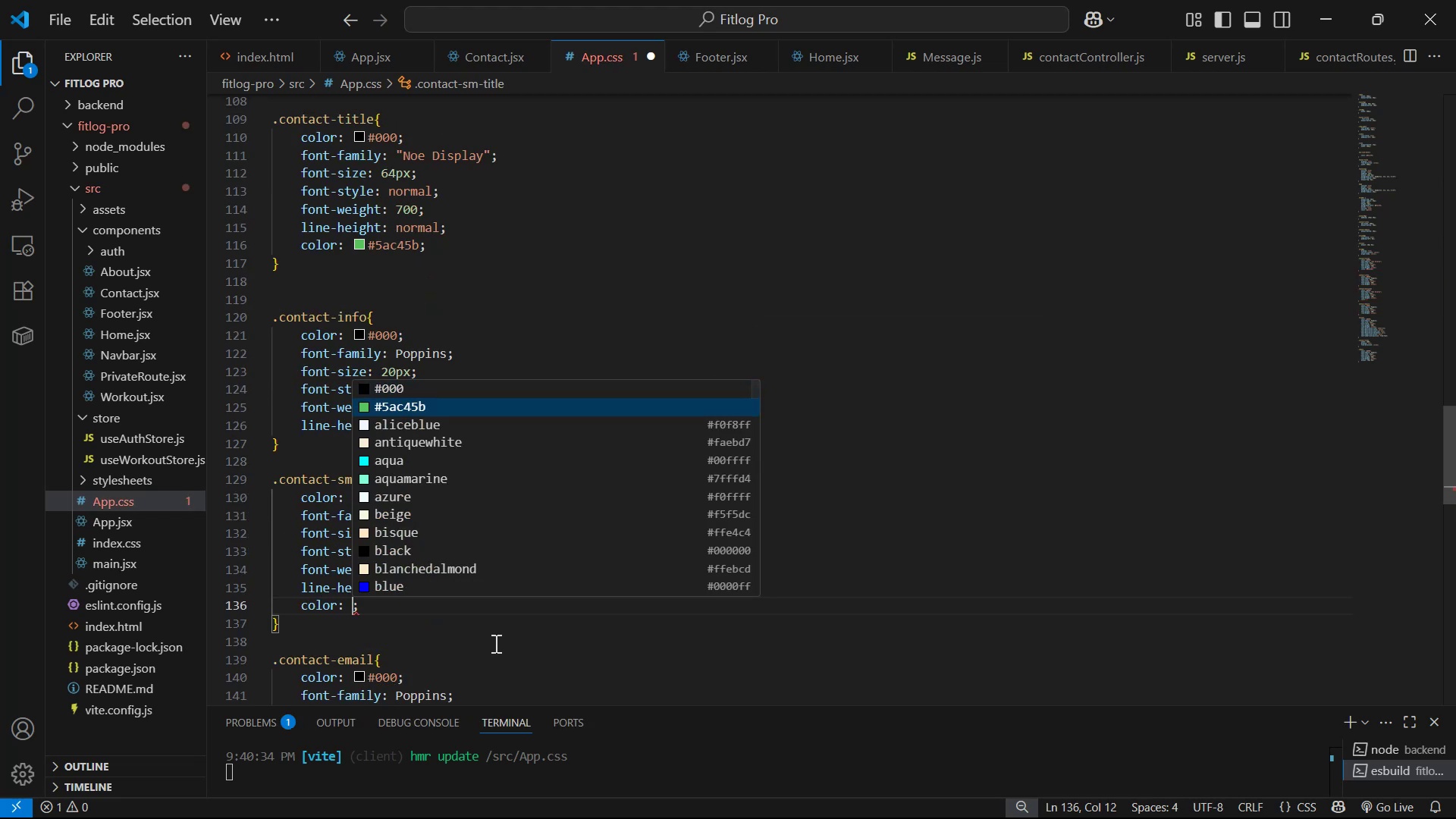 
key(Control+S)
 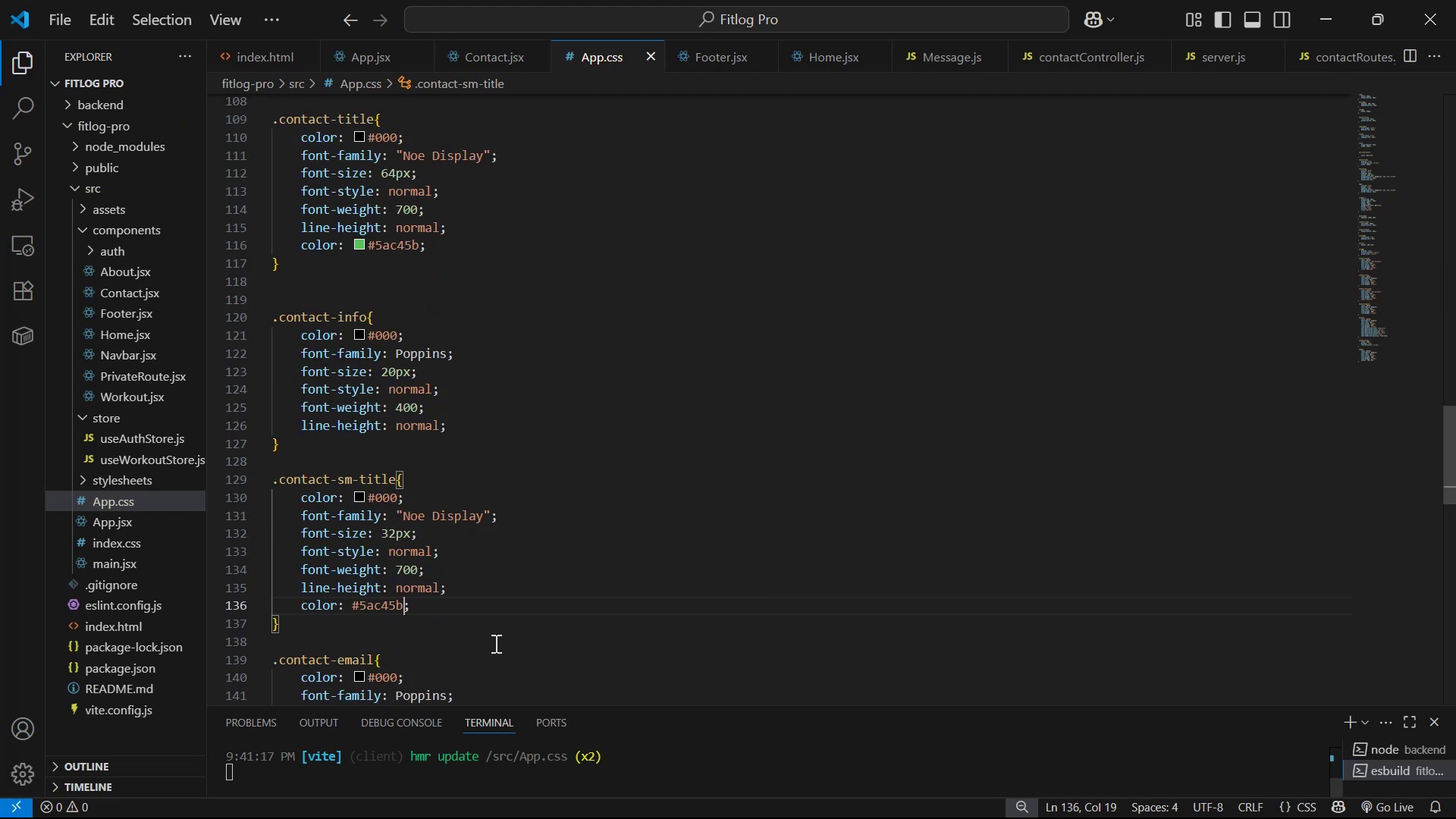 
key(Alt+AltLeft)
 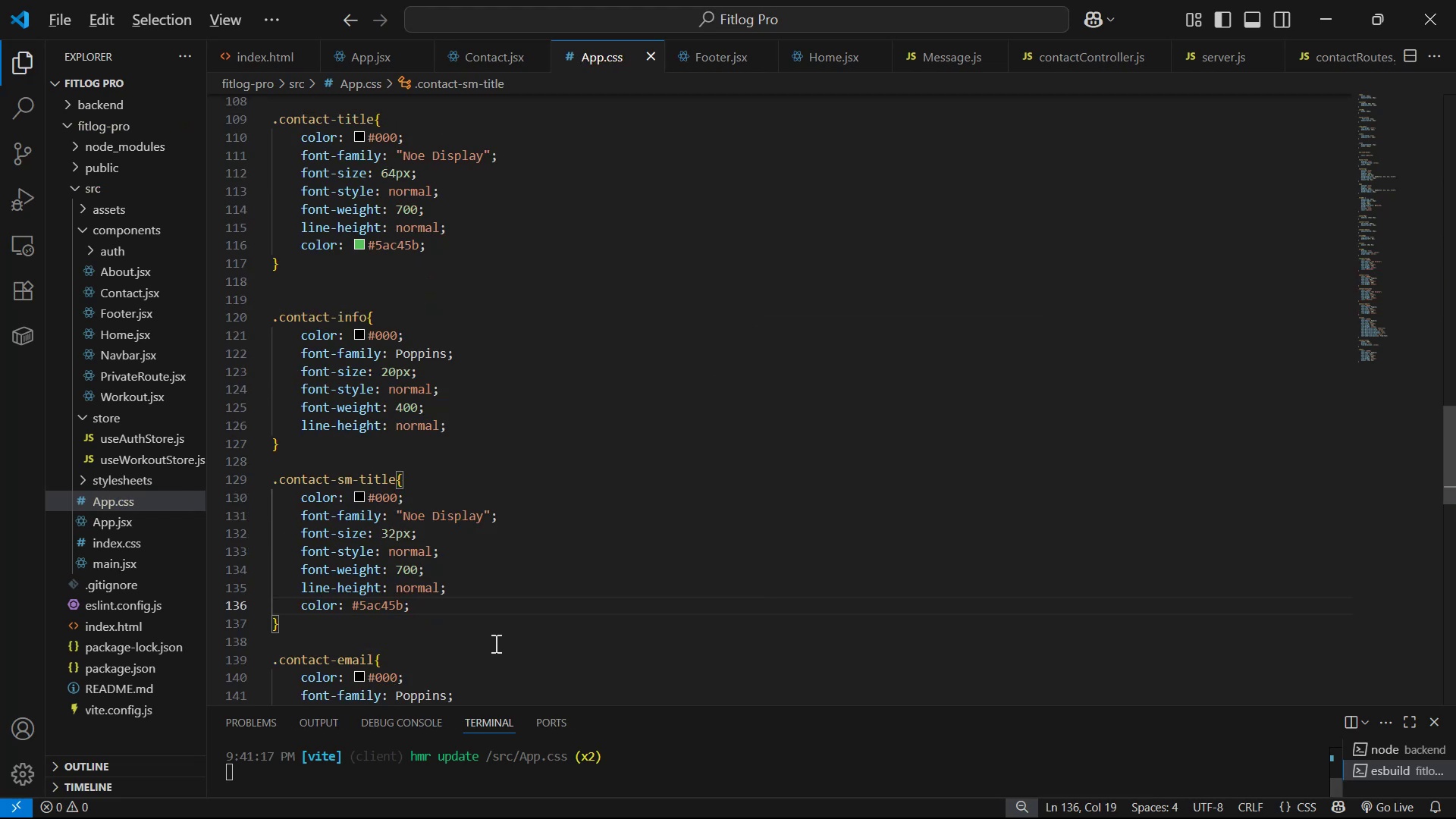 
key(Alt+Tab)
 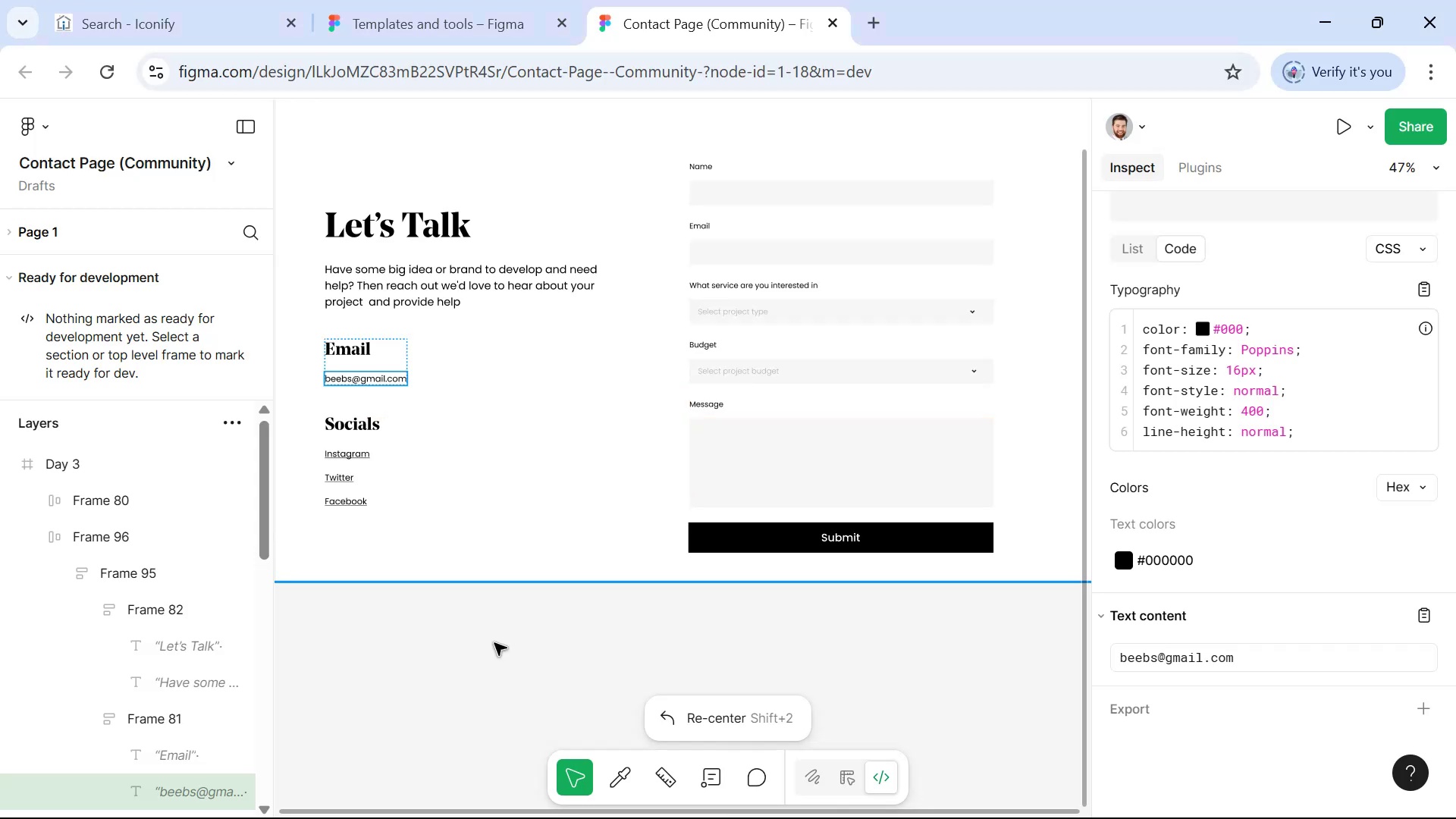 
key(Alt+Tab)
 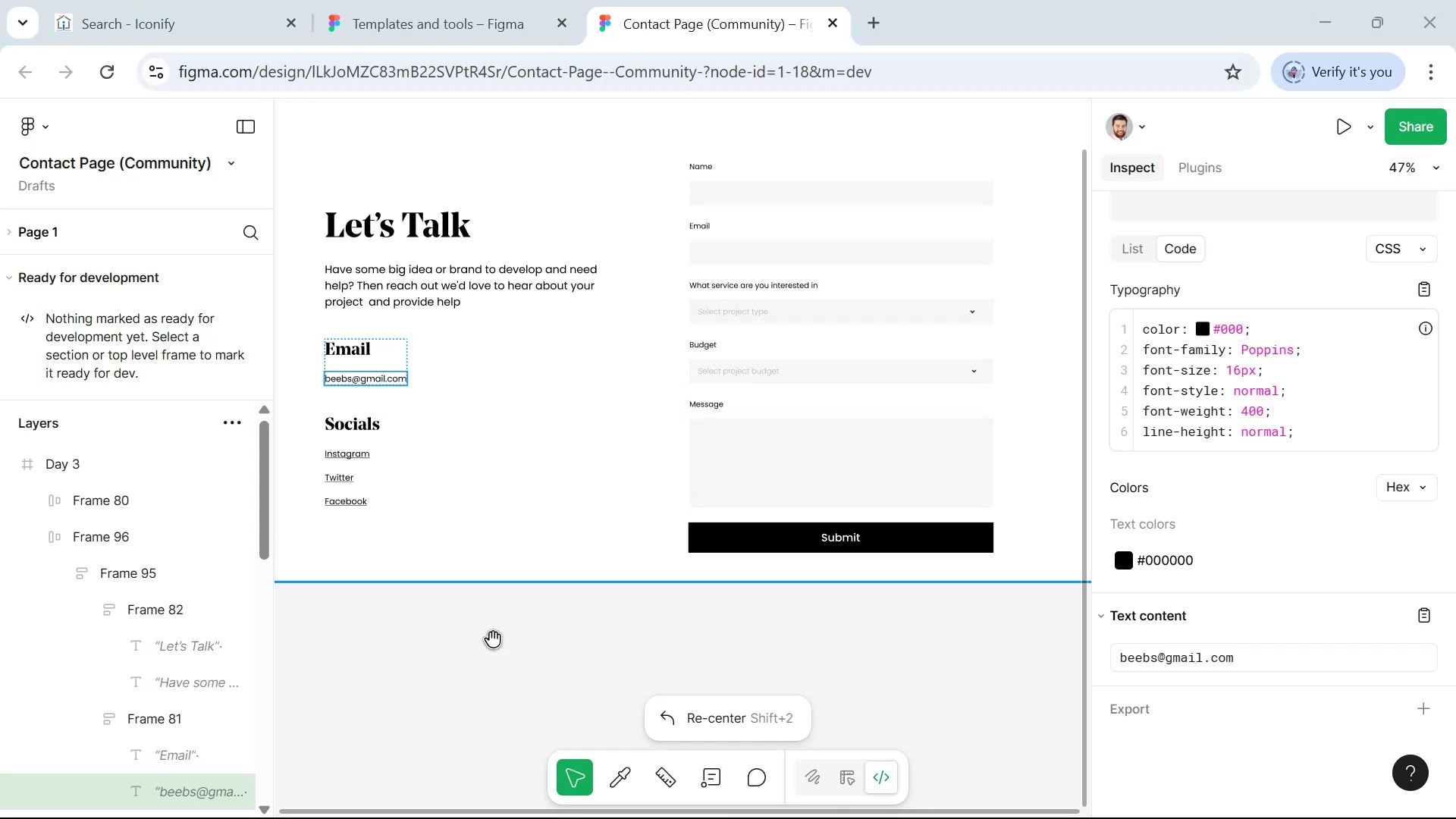 
key(Alt+Tab)
 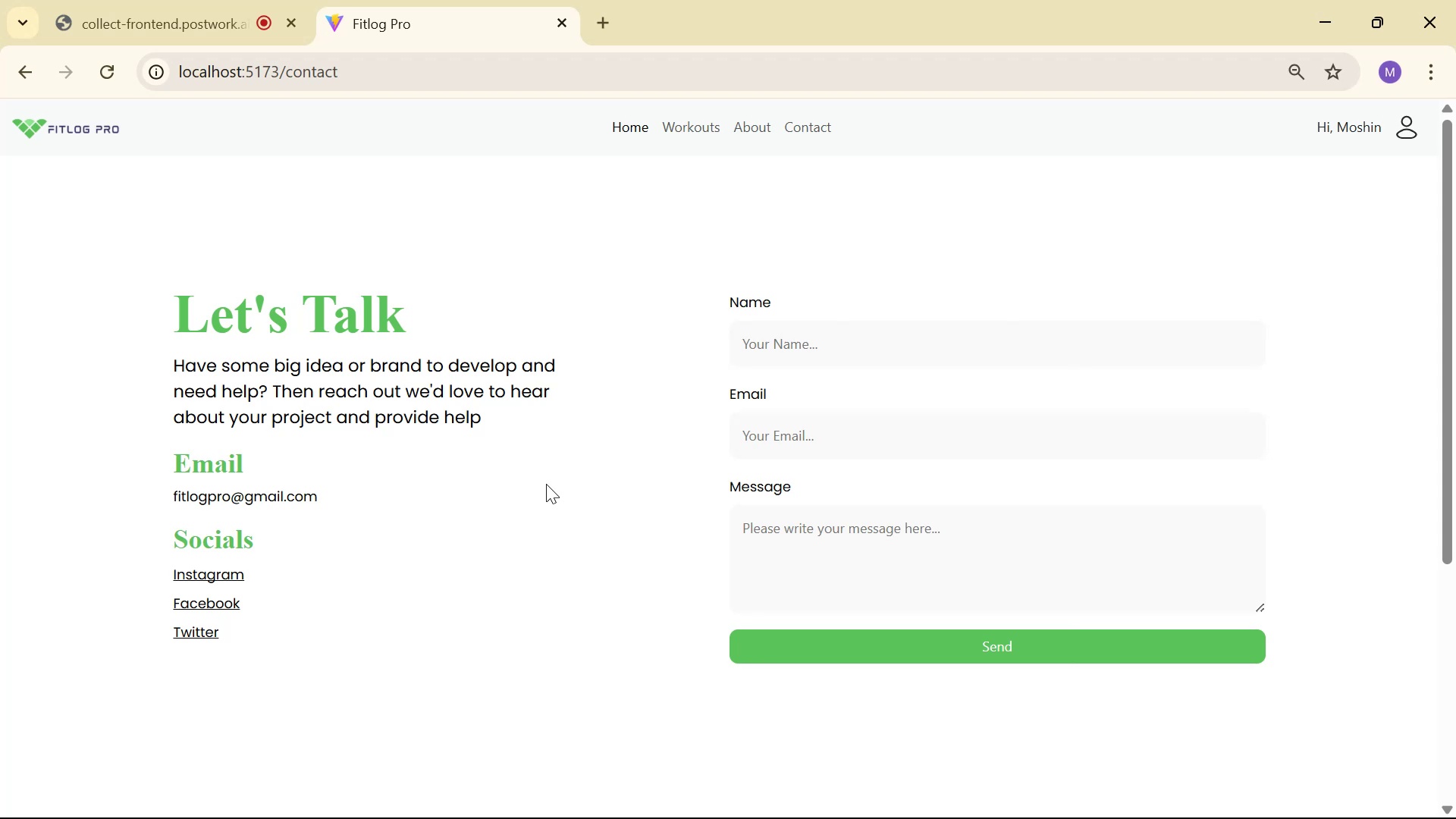 
scroll: coordinate [518, 482], scroll_direction: up, amount: 2.0
 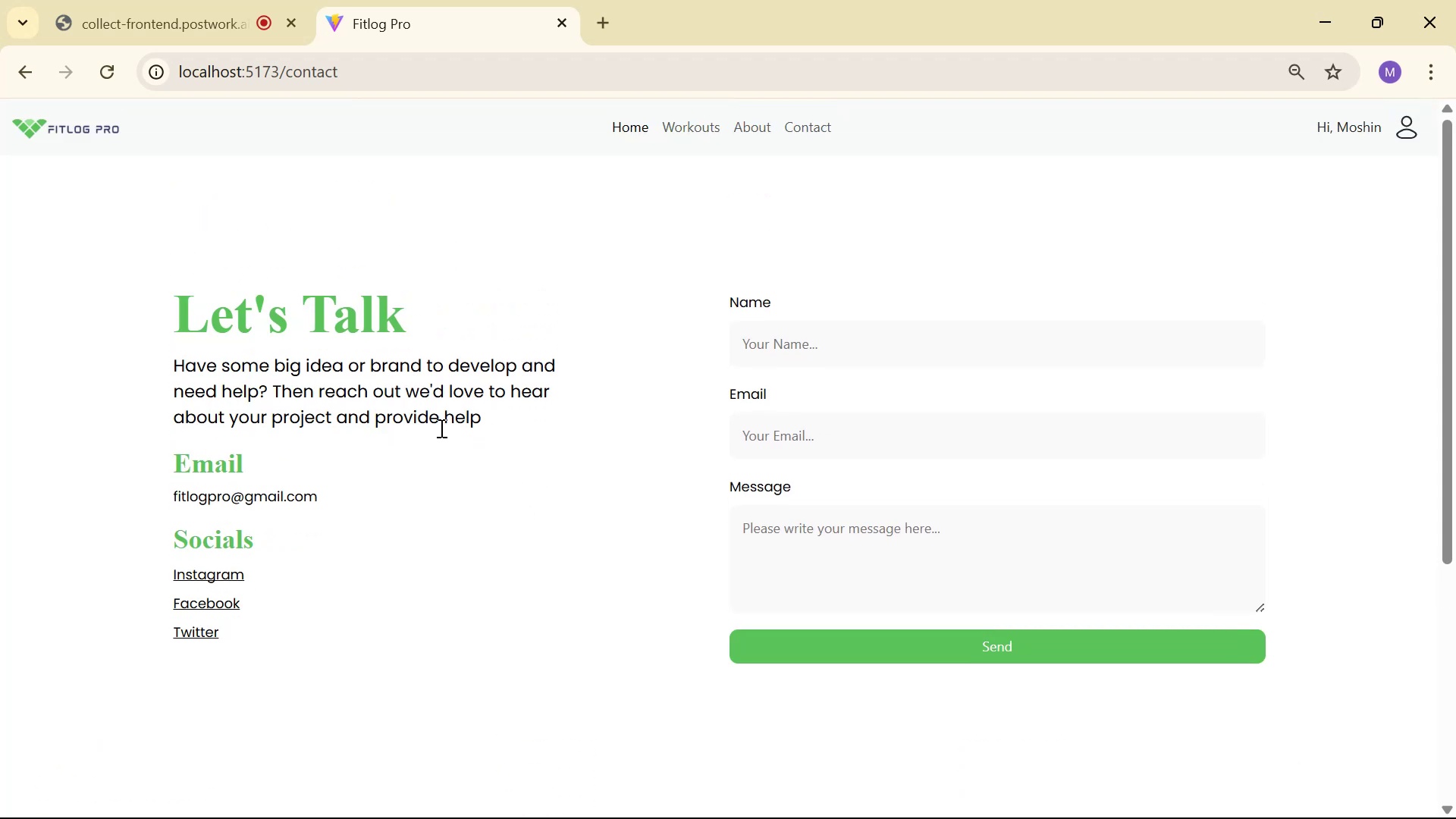 
scroll: coordinate [457, 413], scroll_direction: down, amount: 6.0
 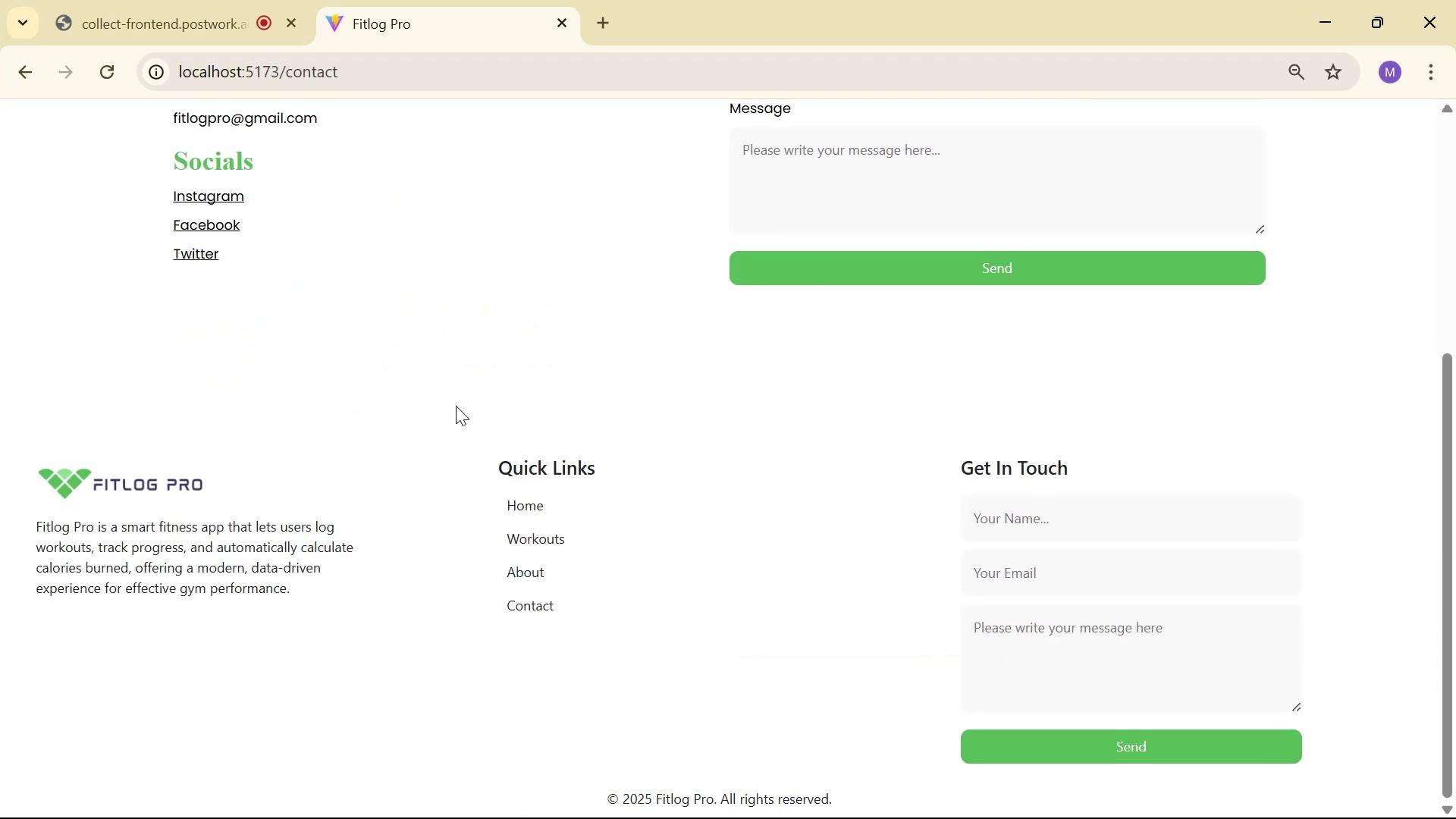 
scroll: coordinate [455, 405], scroll_direction: up, amount: 1.0
 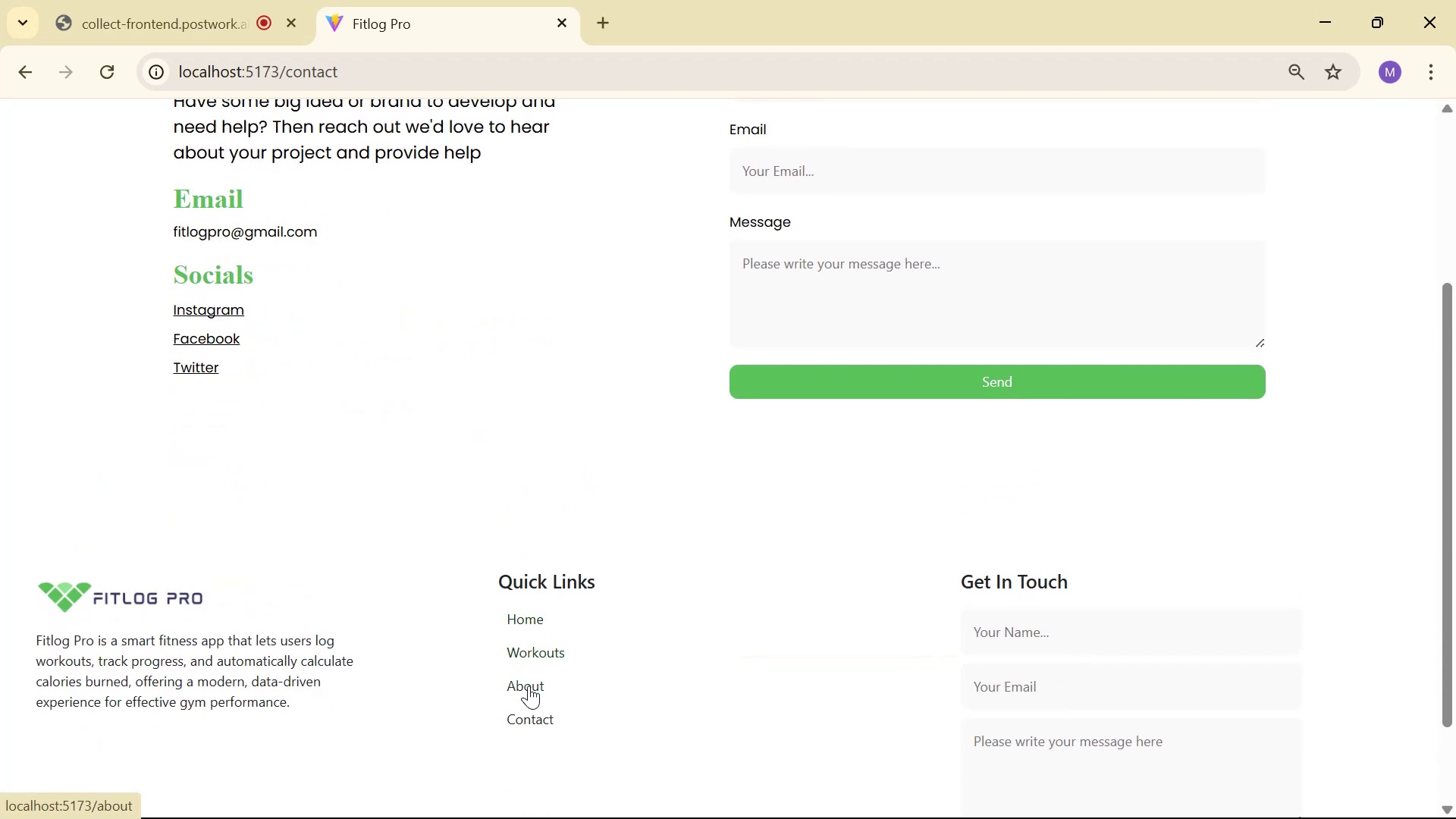 
scroll: coordinate [536, 733], scroll_direction: down, amount: 4.0
 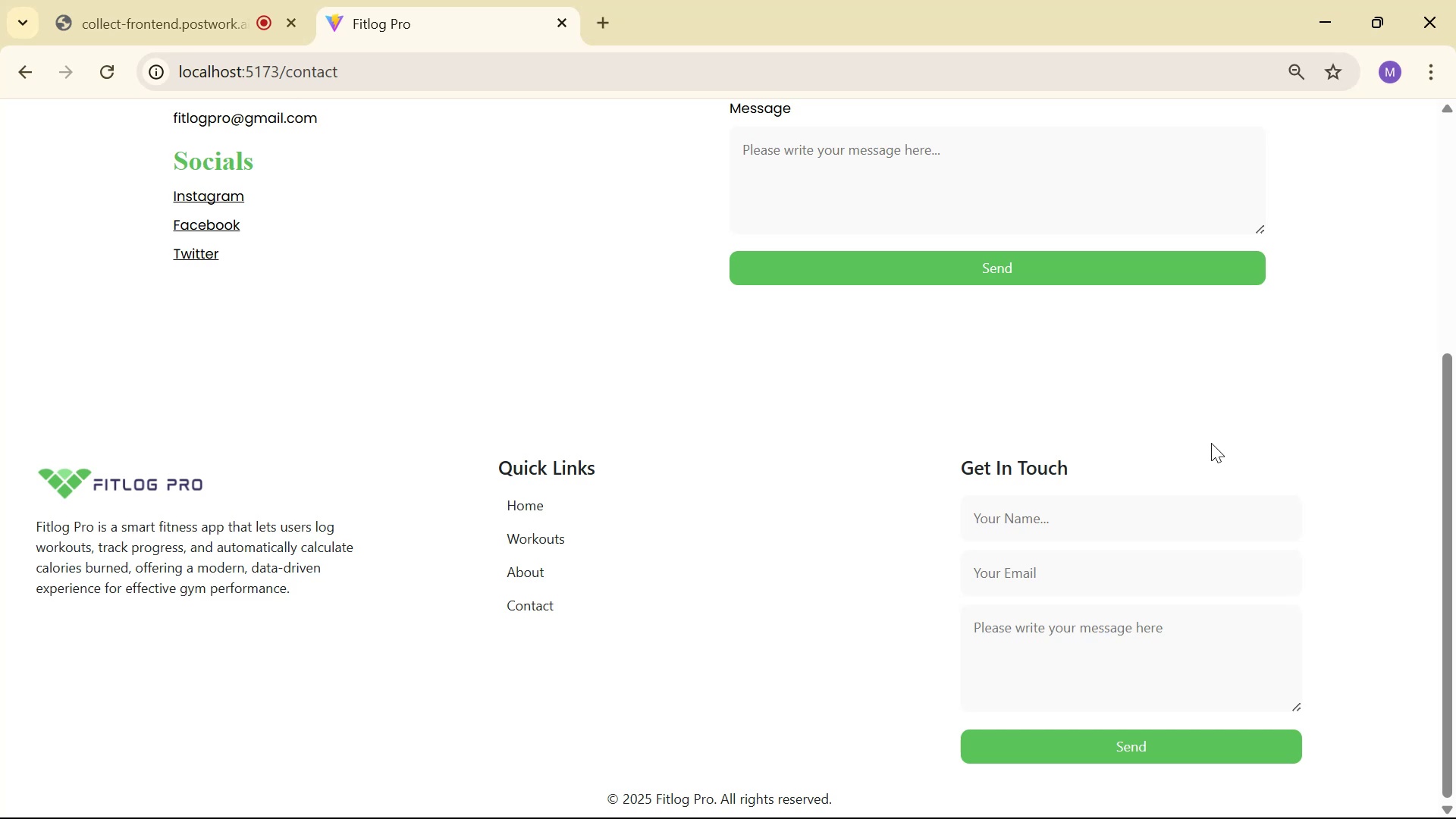 
scroll: coordinate [924, 446], scroll_direction: up, amount: 4.0
 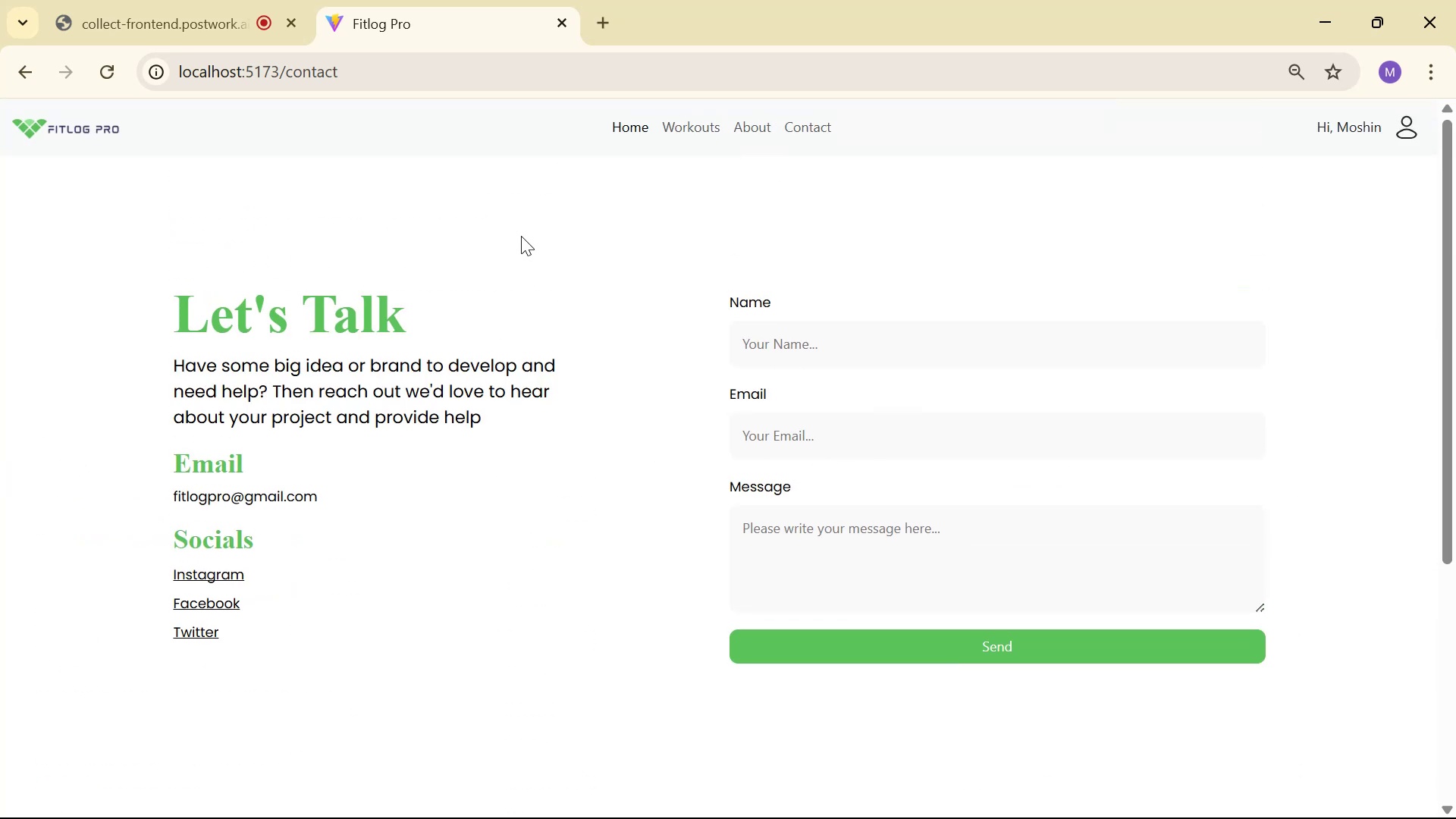 
wait(13.34)
 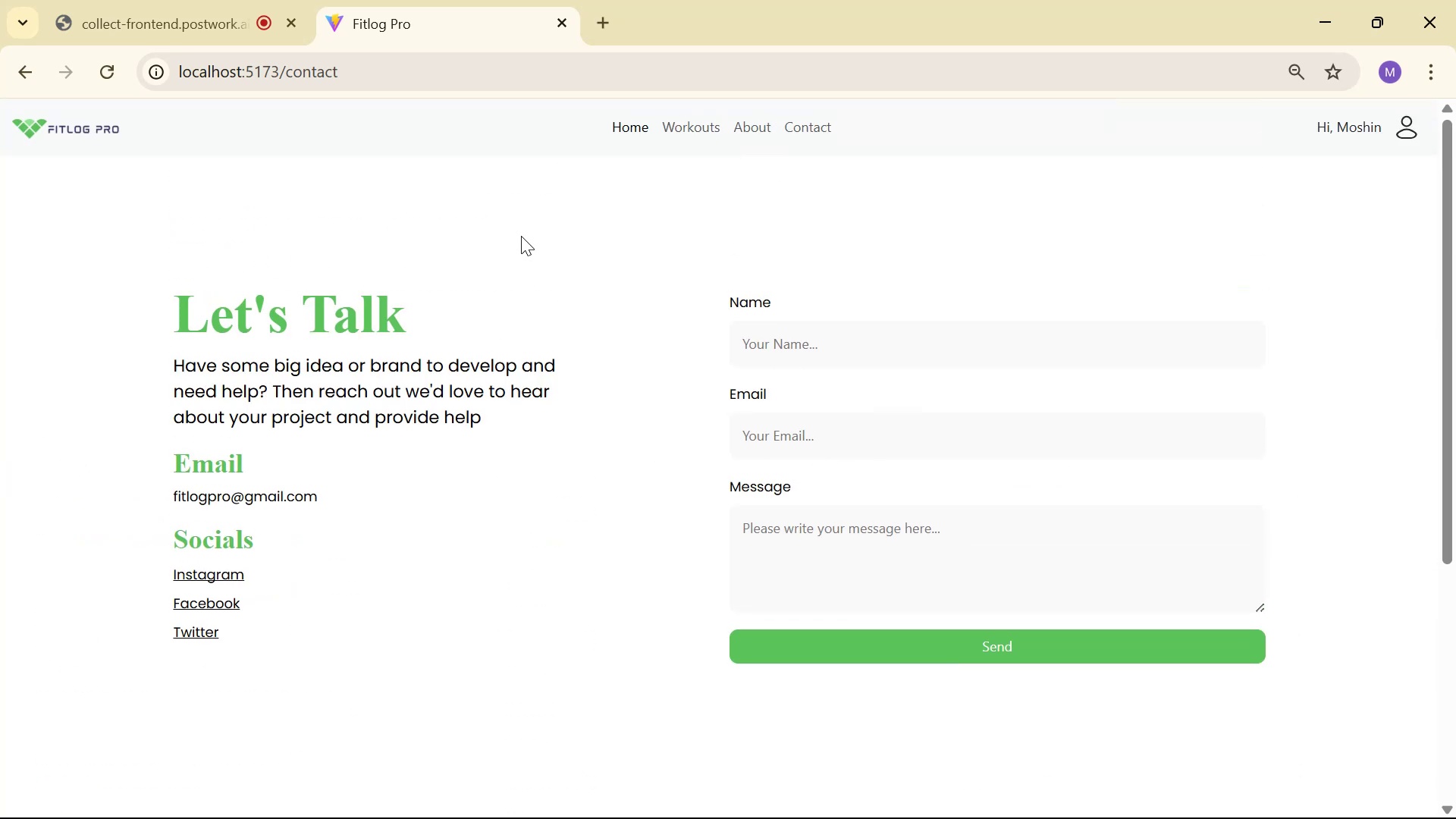 
type(Mohsn)
key(Backspace)
type(in)
 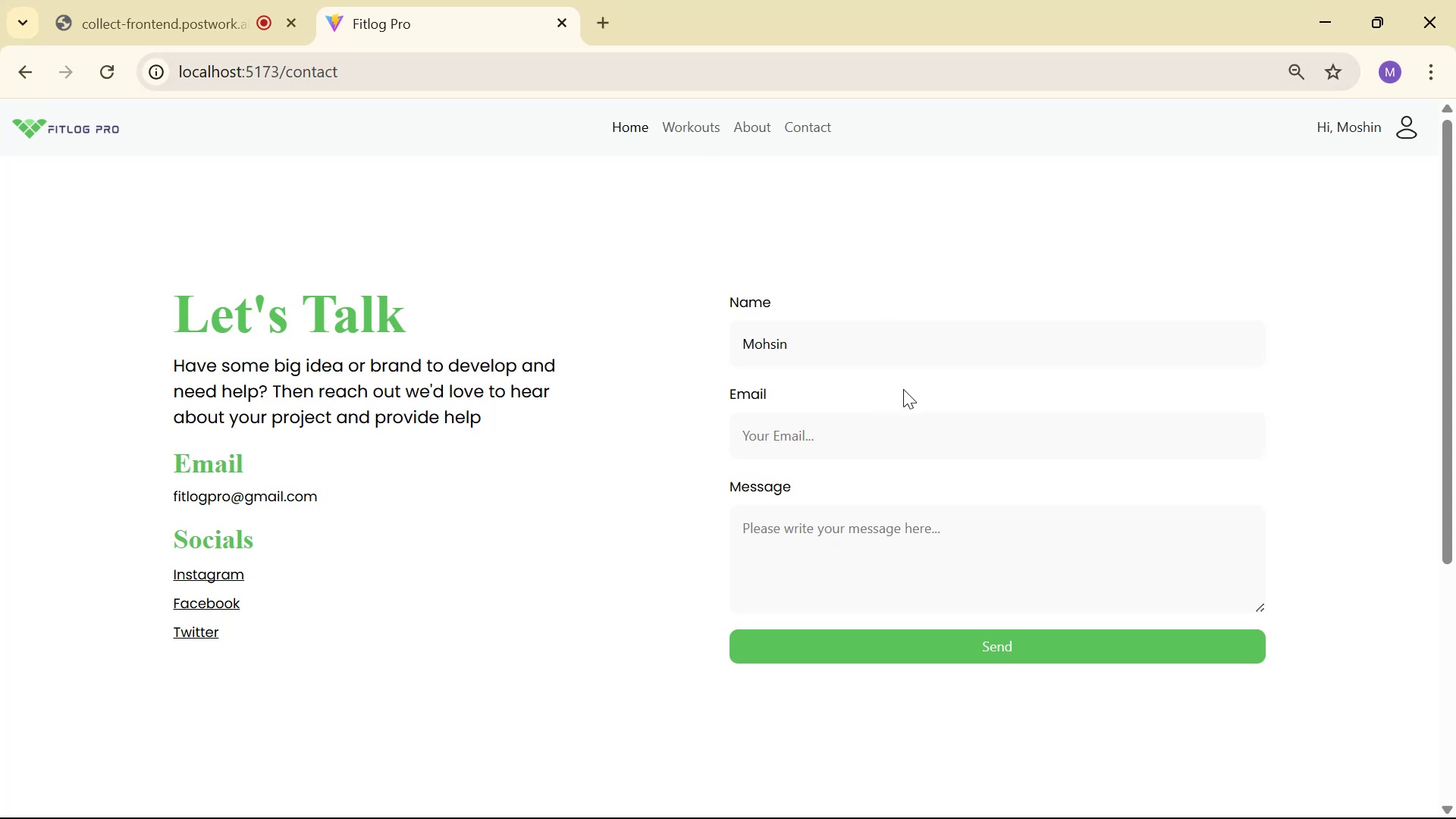 
left_click([903, 435])
 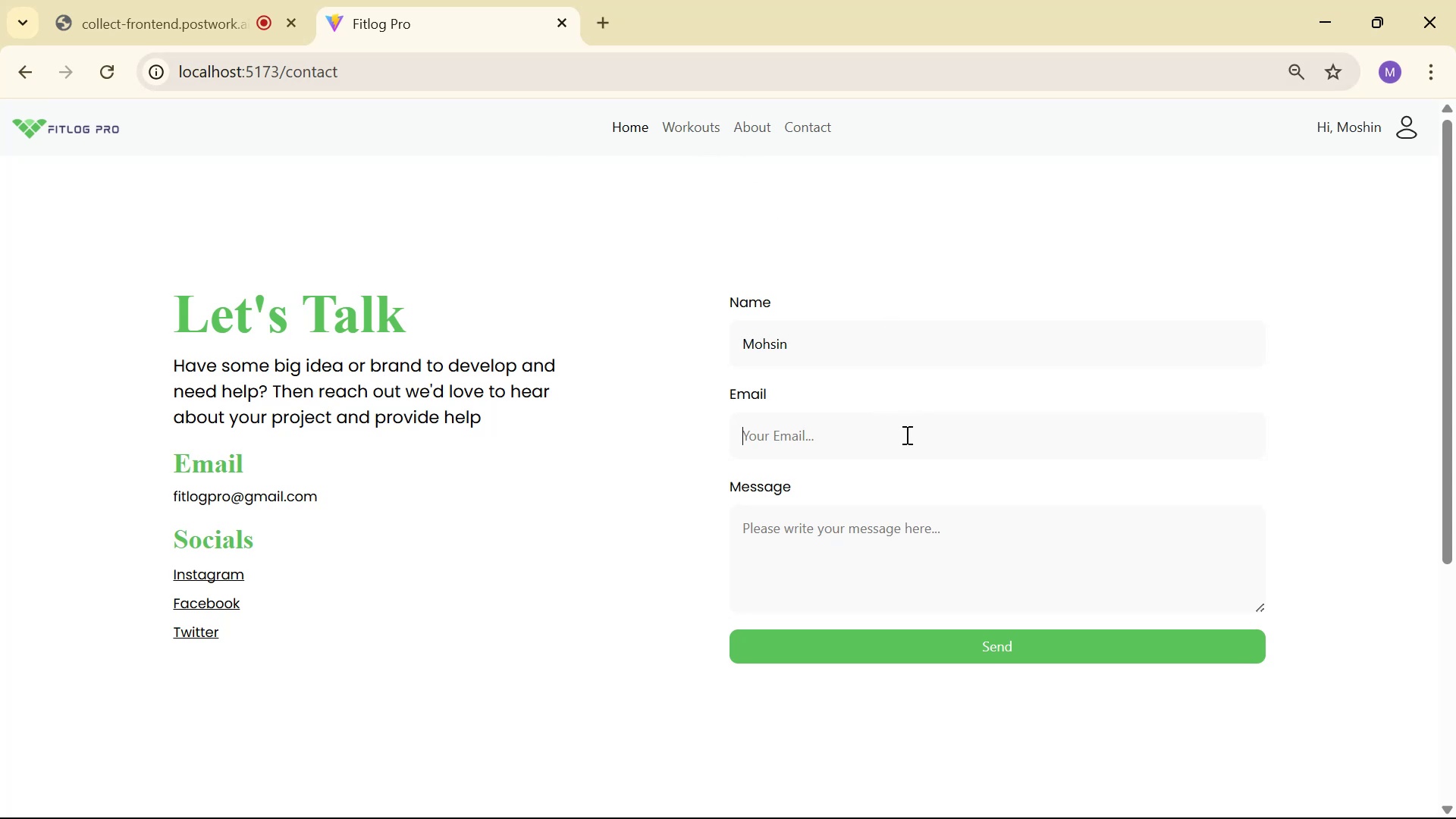 
type(mohi)
key(Backspace)
type(sin@gmail.comTesting)
 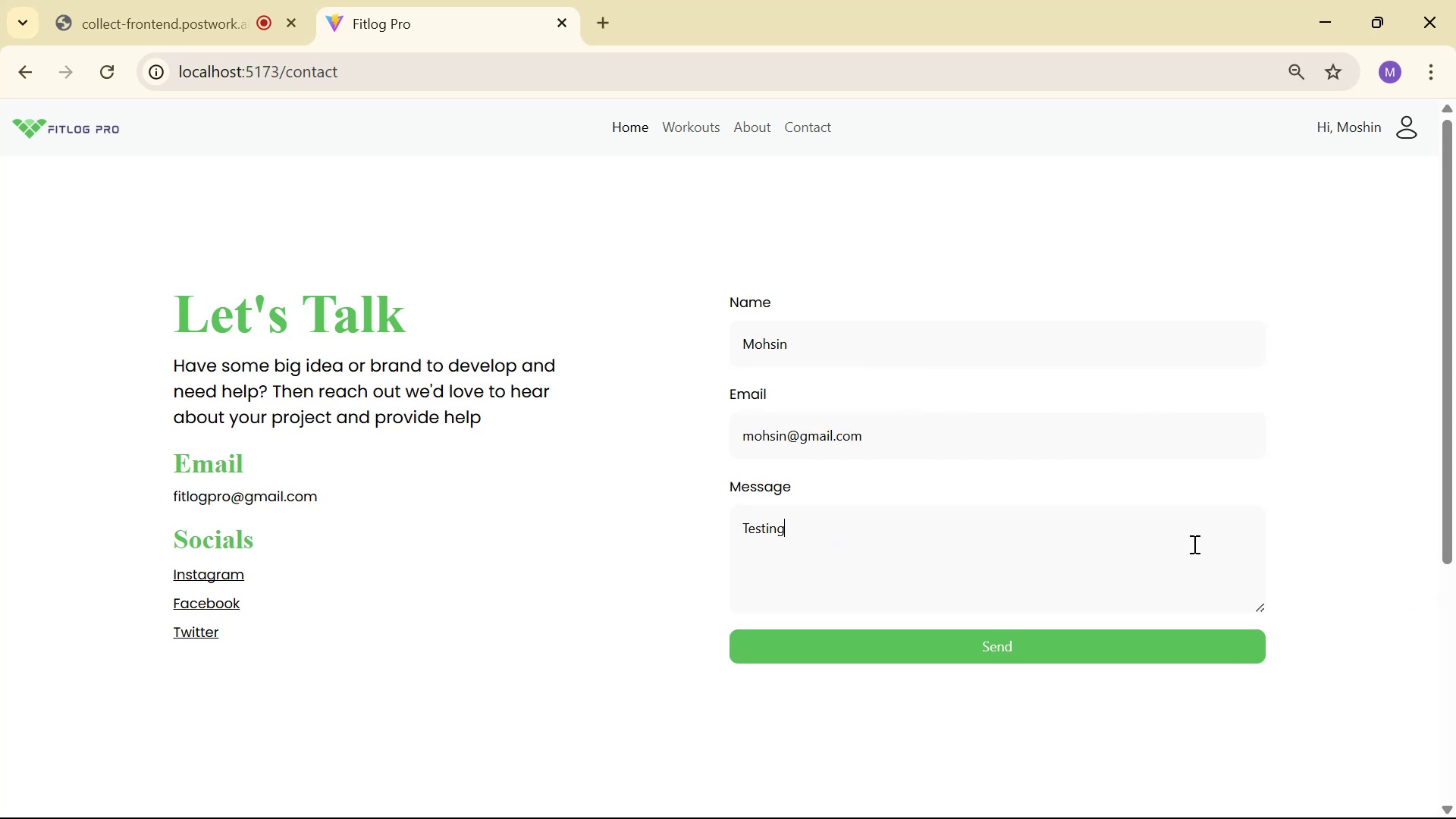 
scroll: coordinate [1230, 539], scroll_direction: up, amount: 2.0
 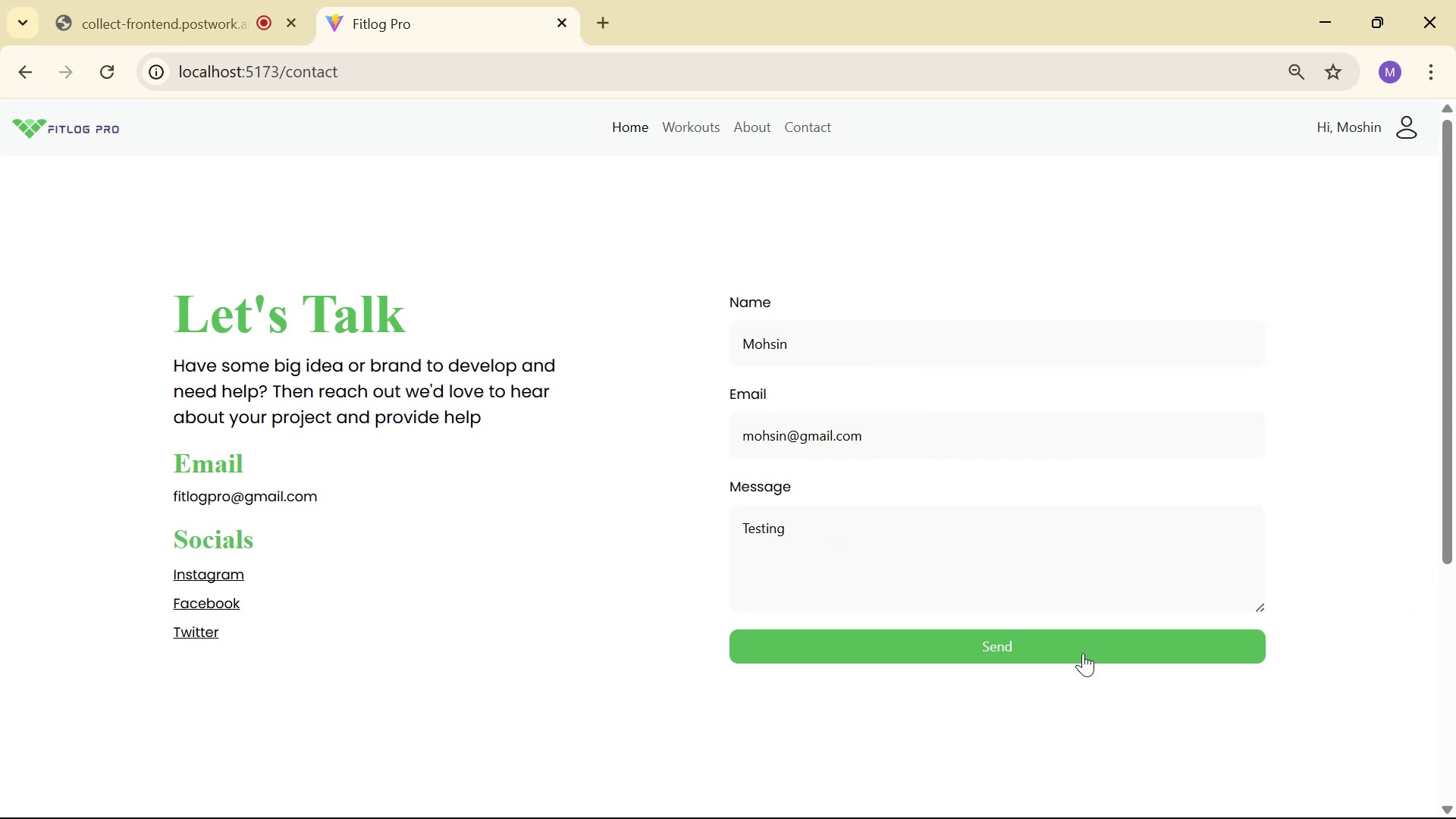 
left_click([1078, 654])
 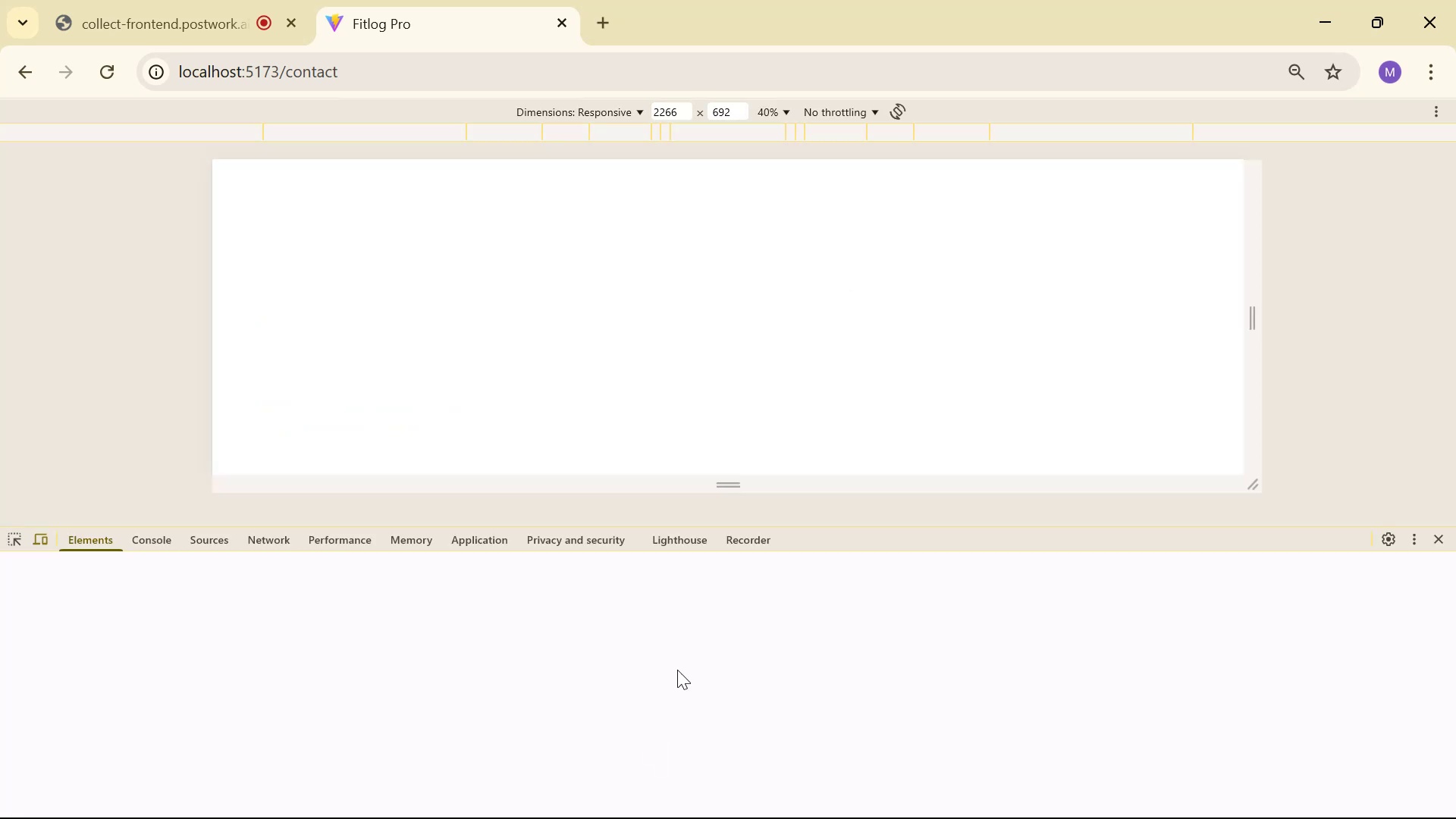 
left_click([177, 535])
 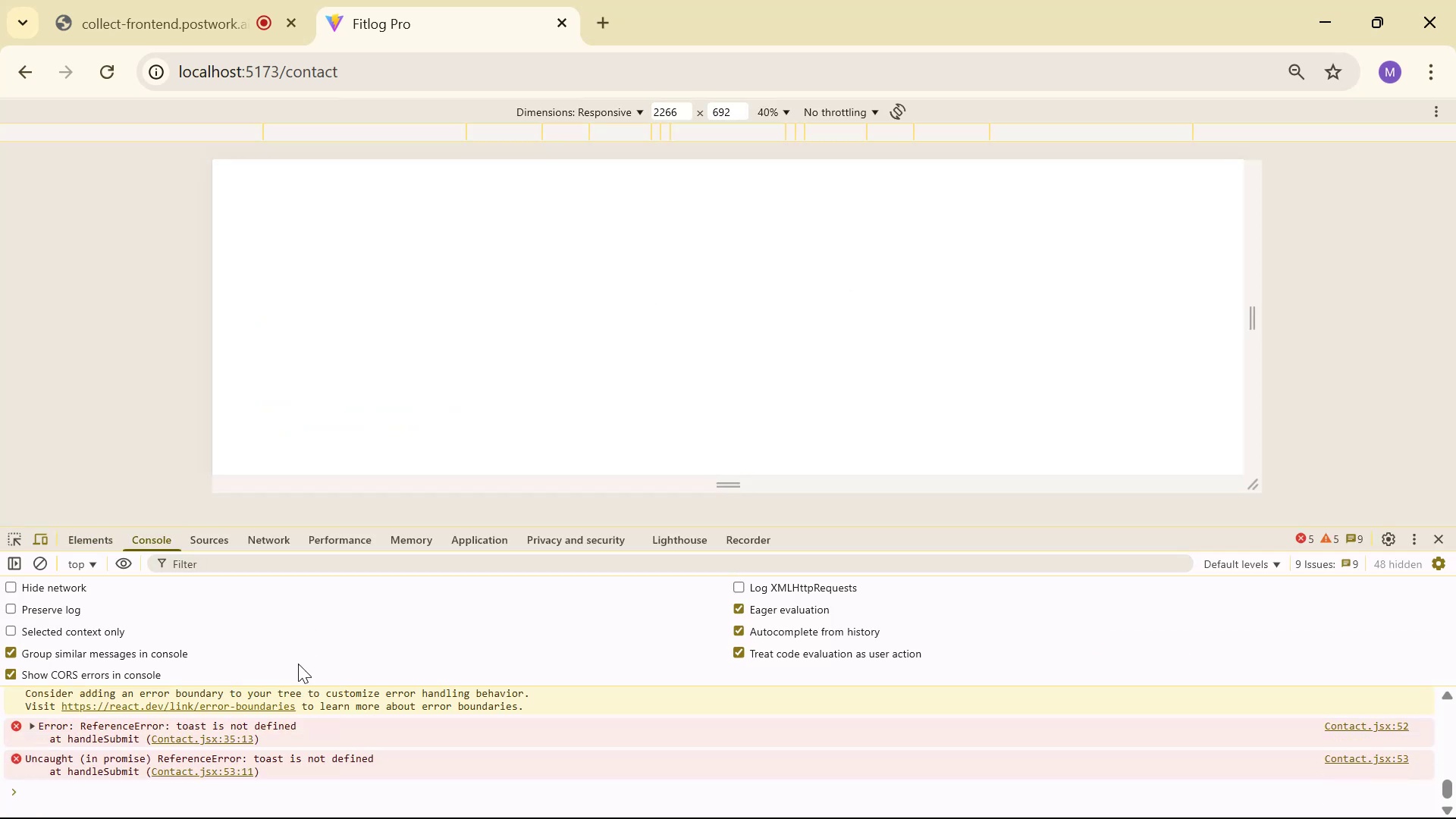 
key(Alt+Tab)
 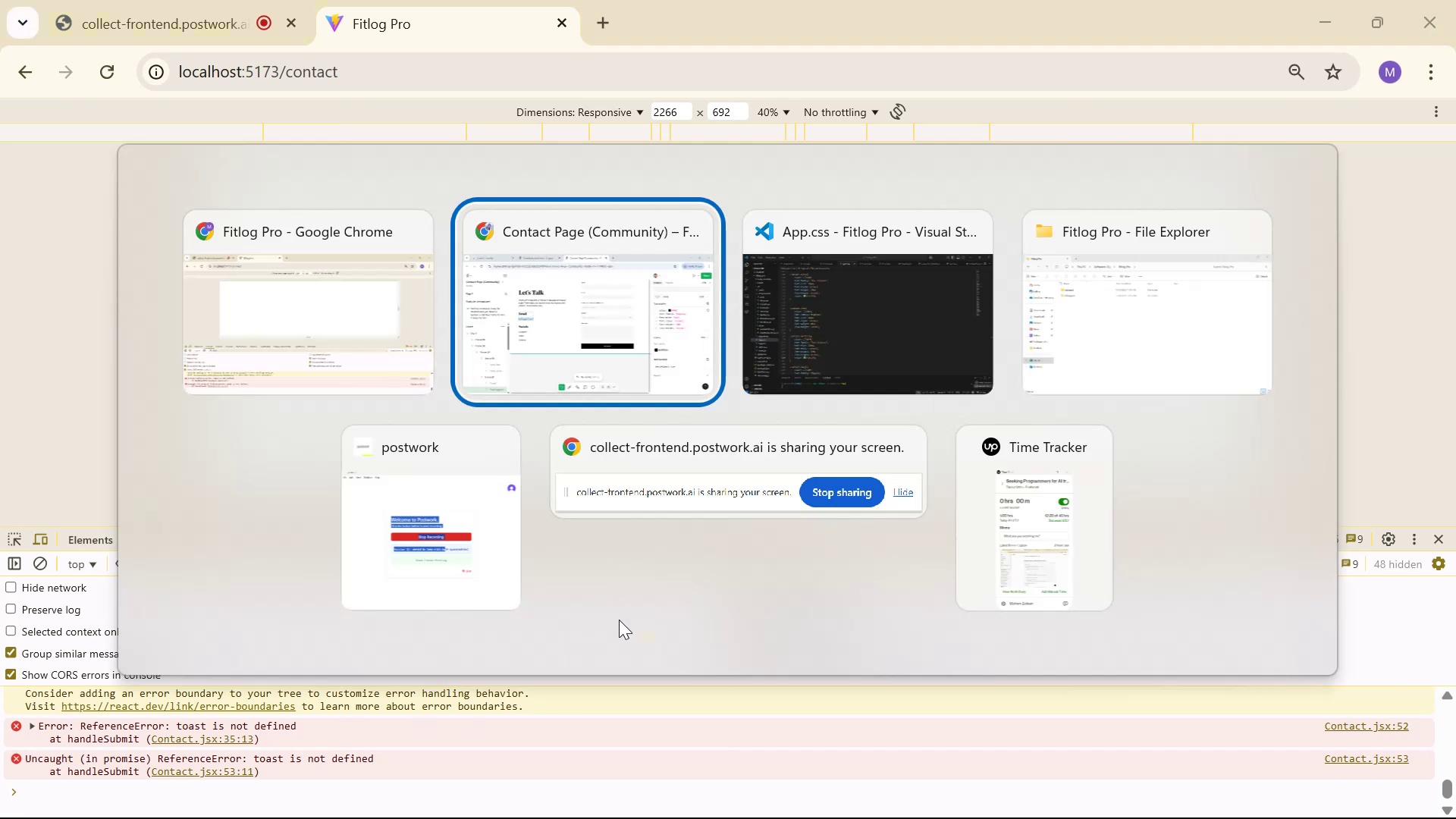 
key(Alt+Tab)
 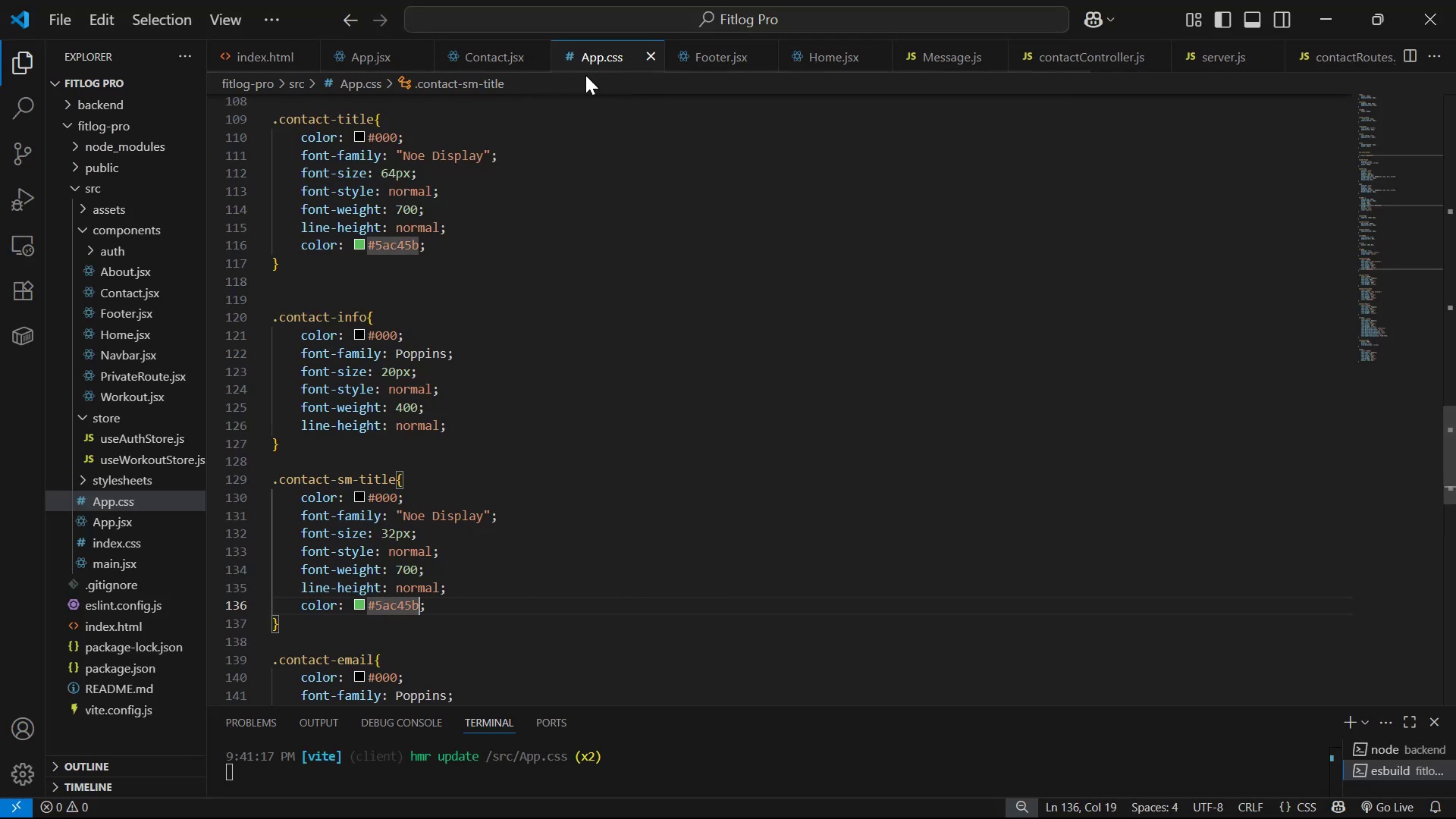 
scroll: coordinate [719, 271], scroll_direction: up, amount: 6.0
 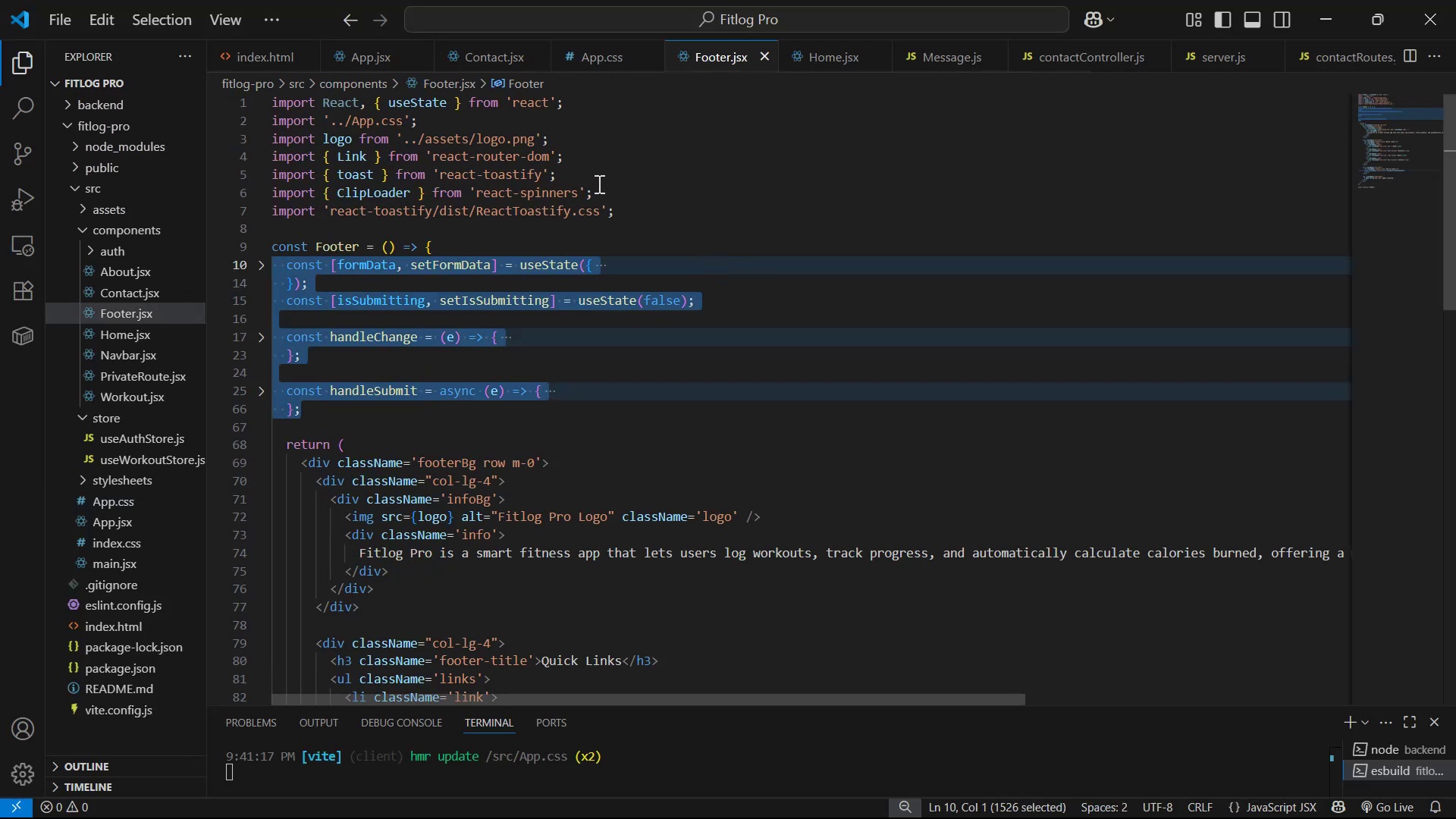 
left_click([632, 190])
 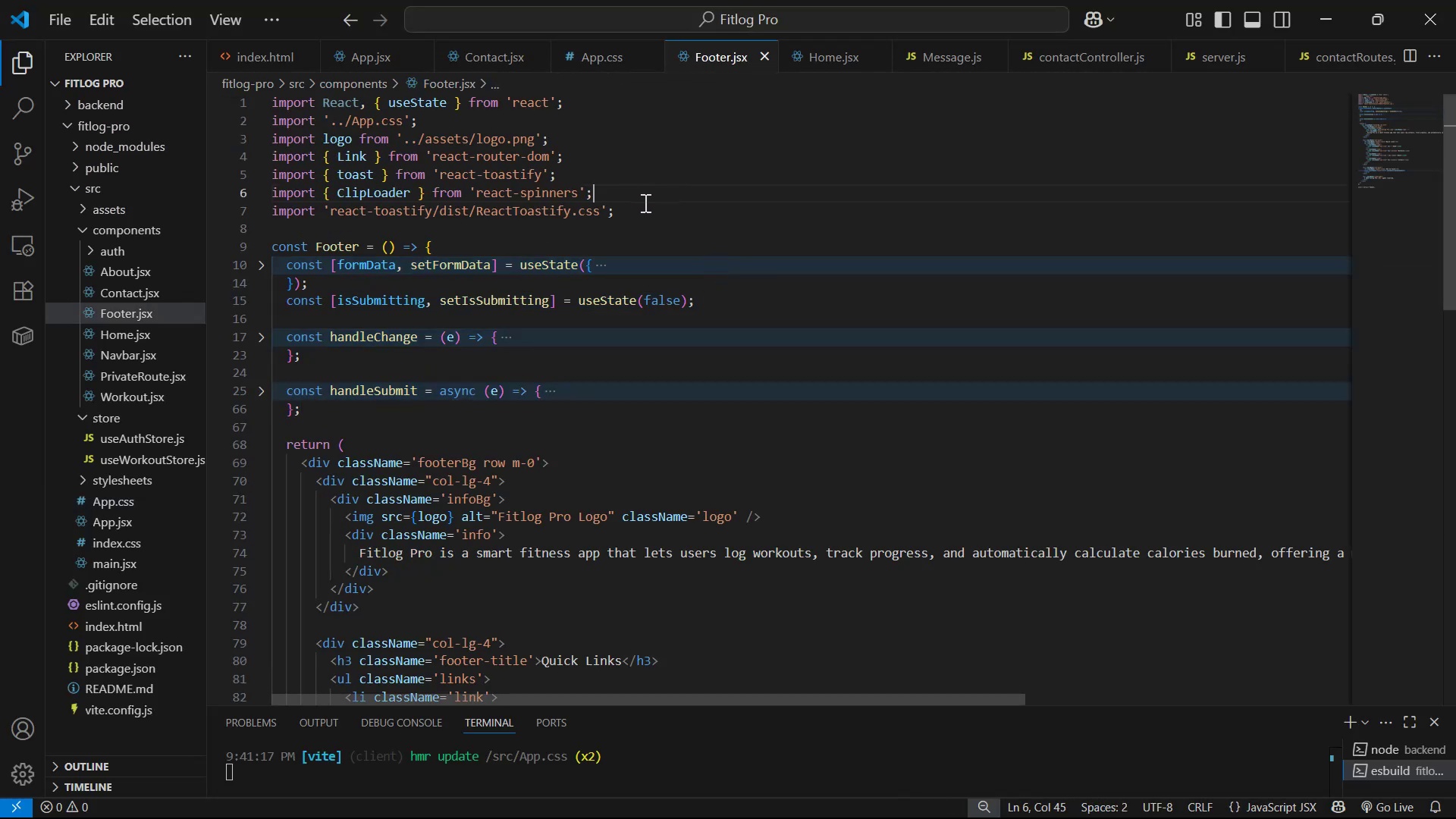 
left_click([645, 204])
 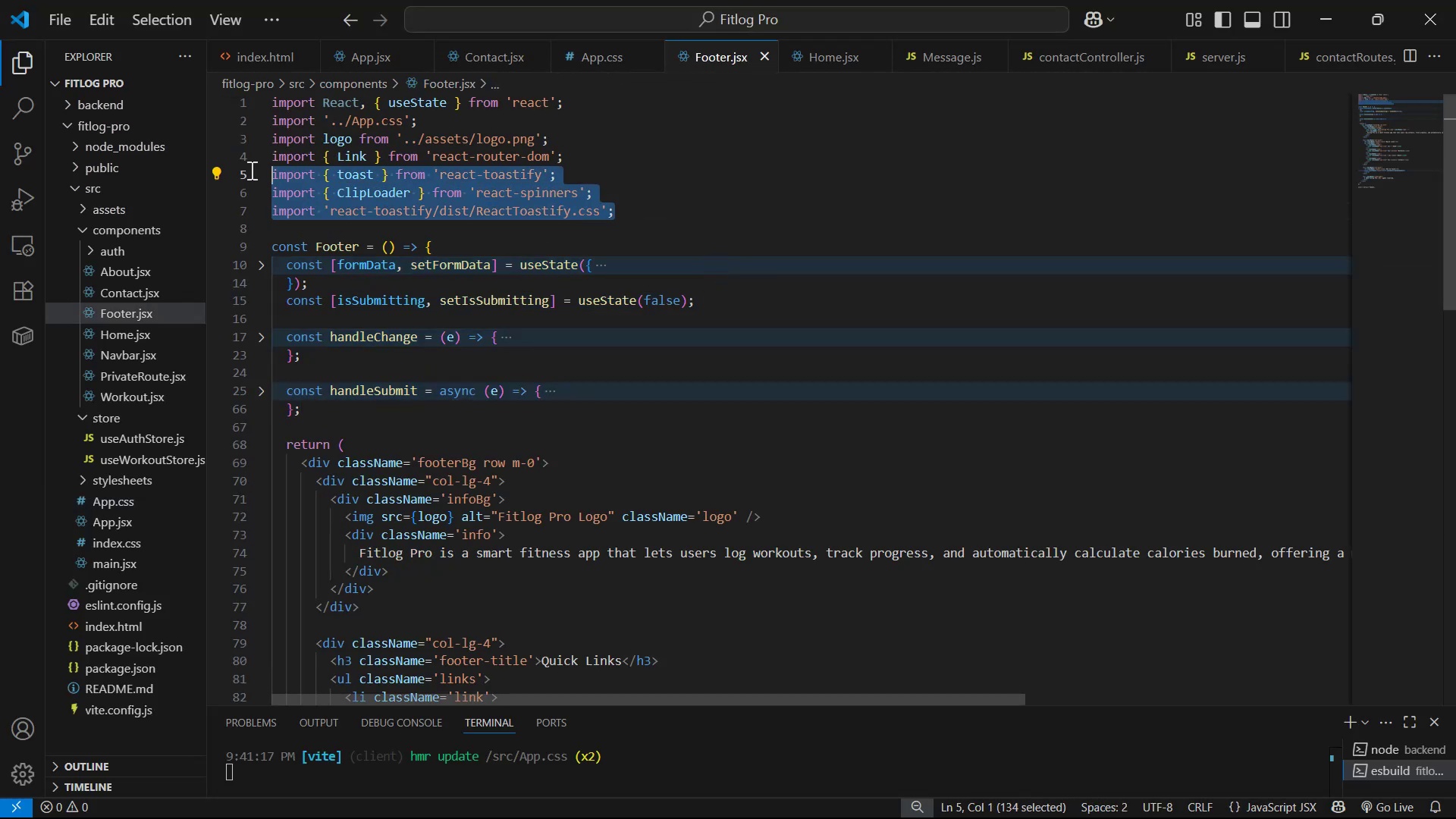 
key(Control+C)
 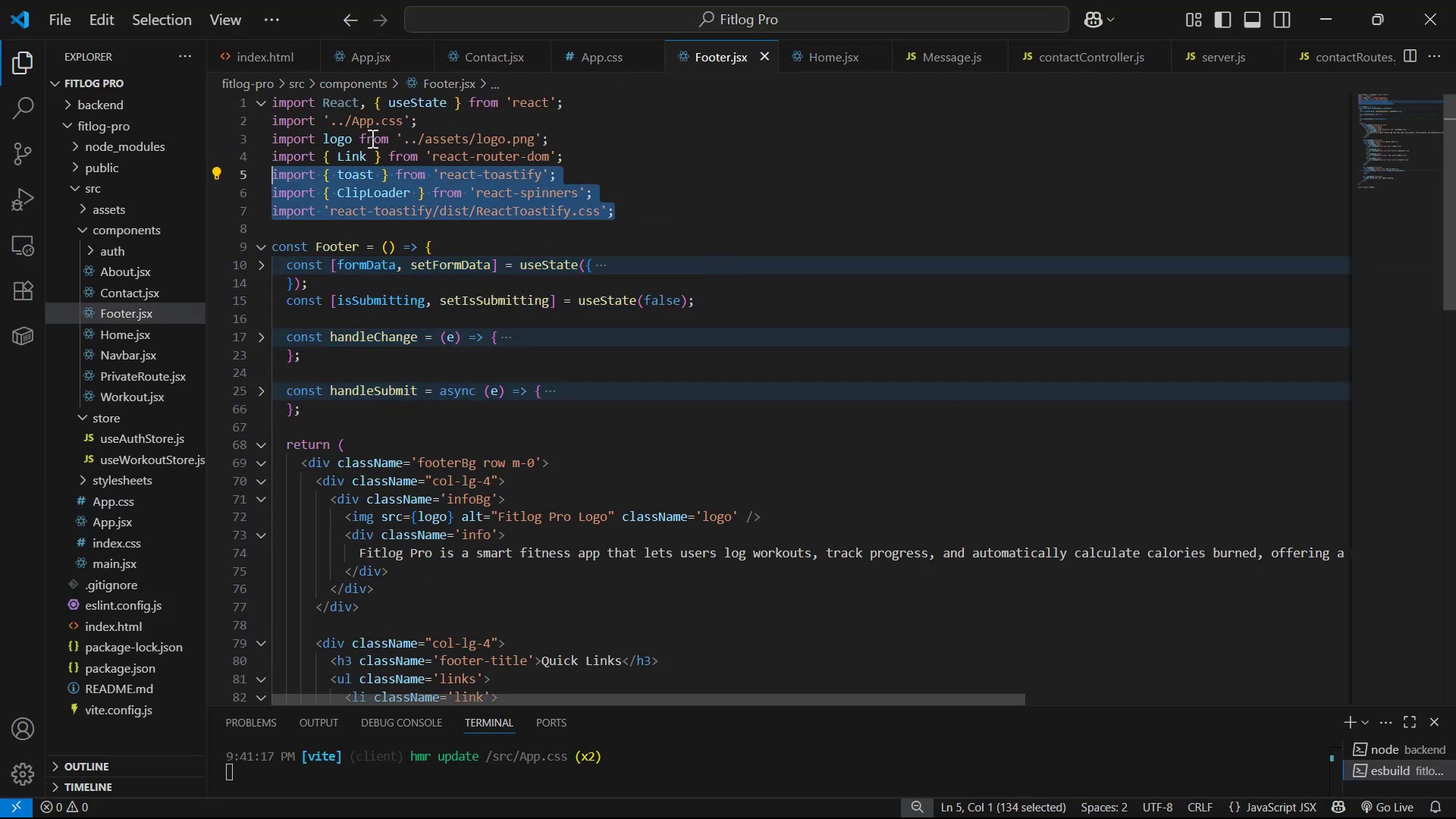 
key(Control+C)
 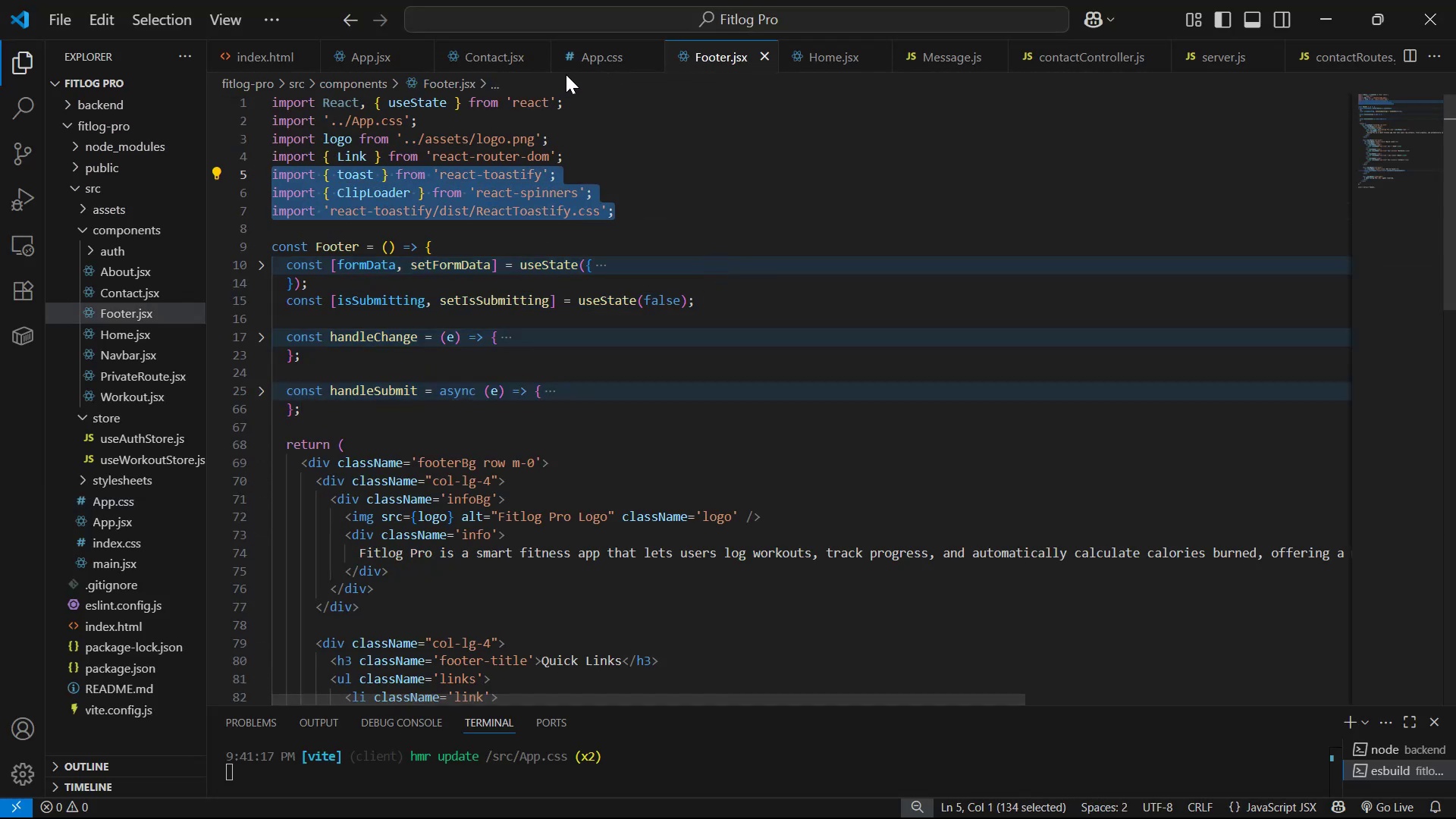 
key(Control+C)
 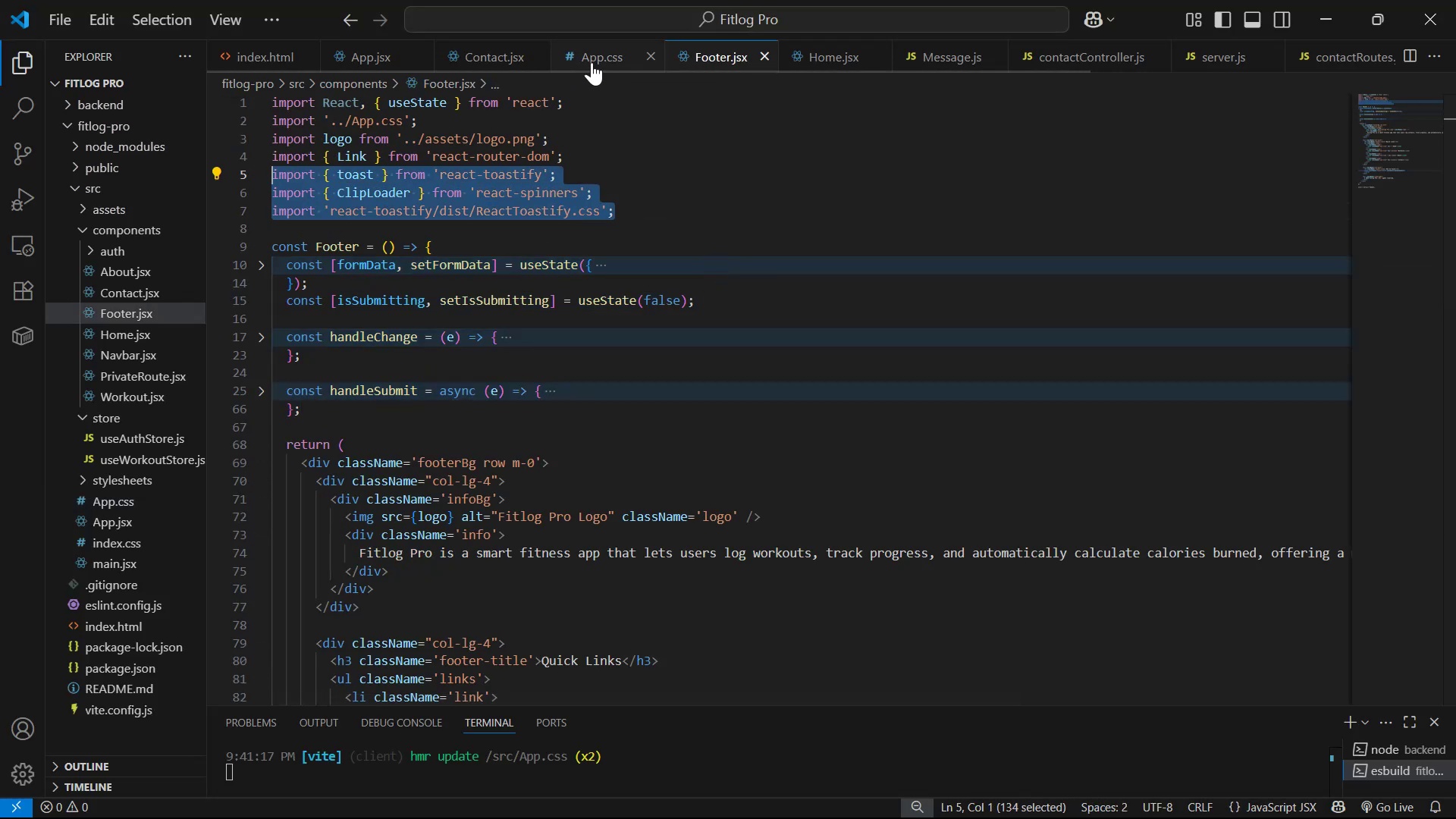 
left_click([596, 58])
 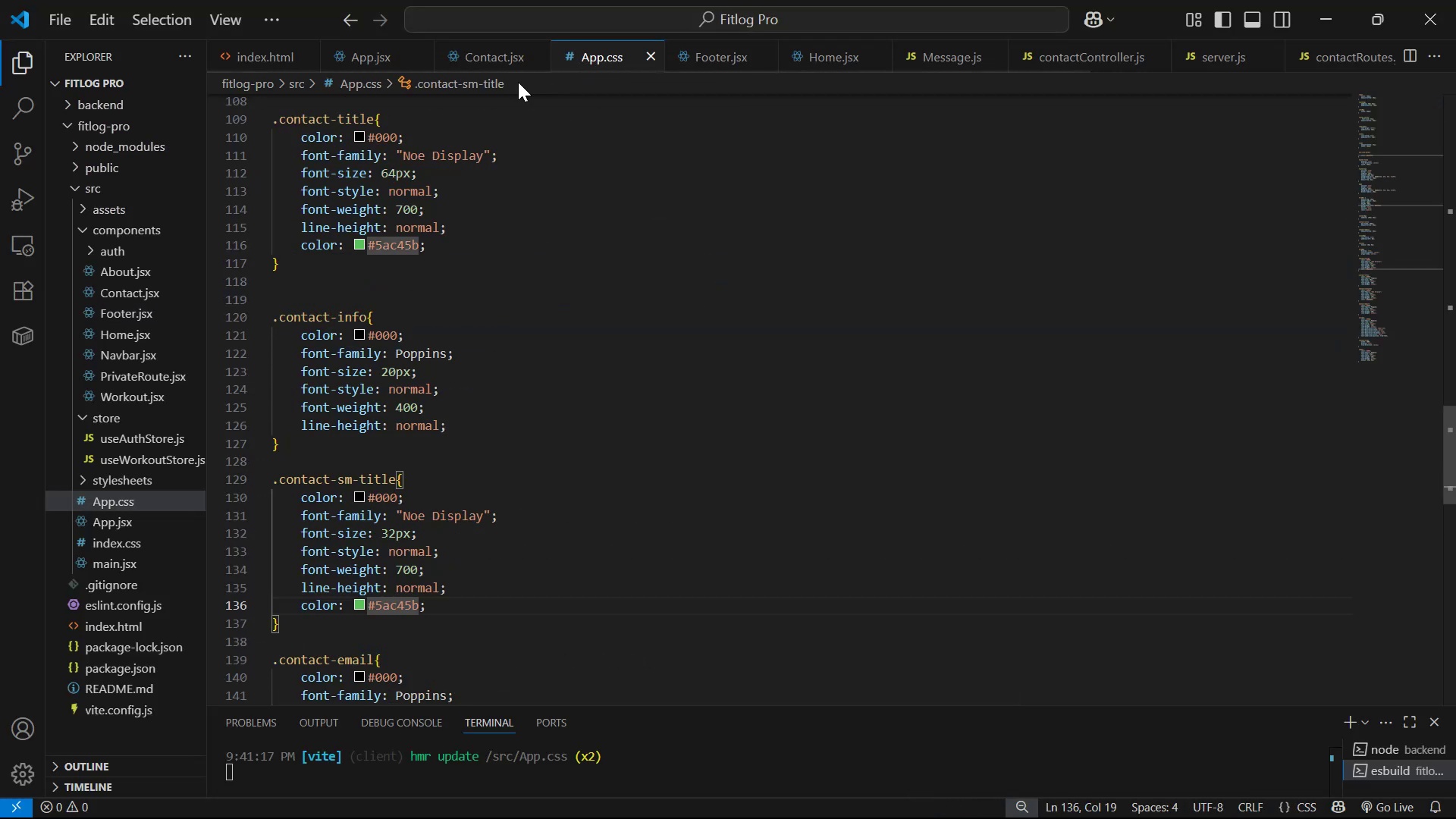 
left_click([466, 52])
 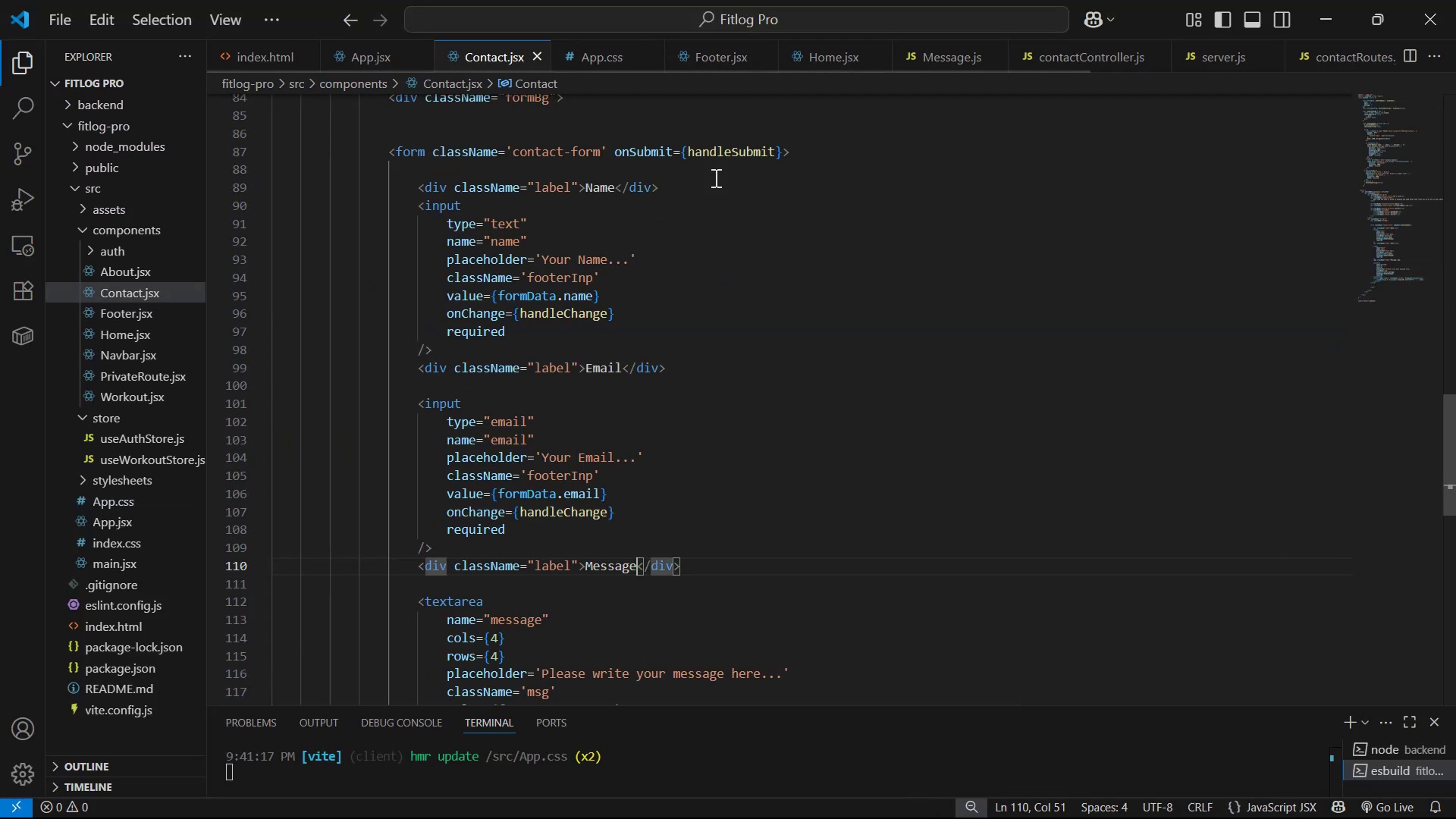 
scroll: coordinate [726, 260], scroll_direction: up, amount: 33.0
 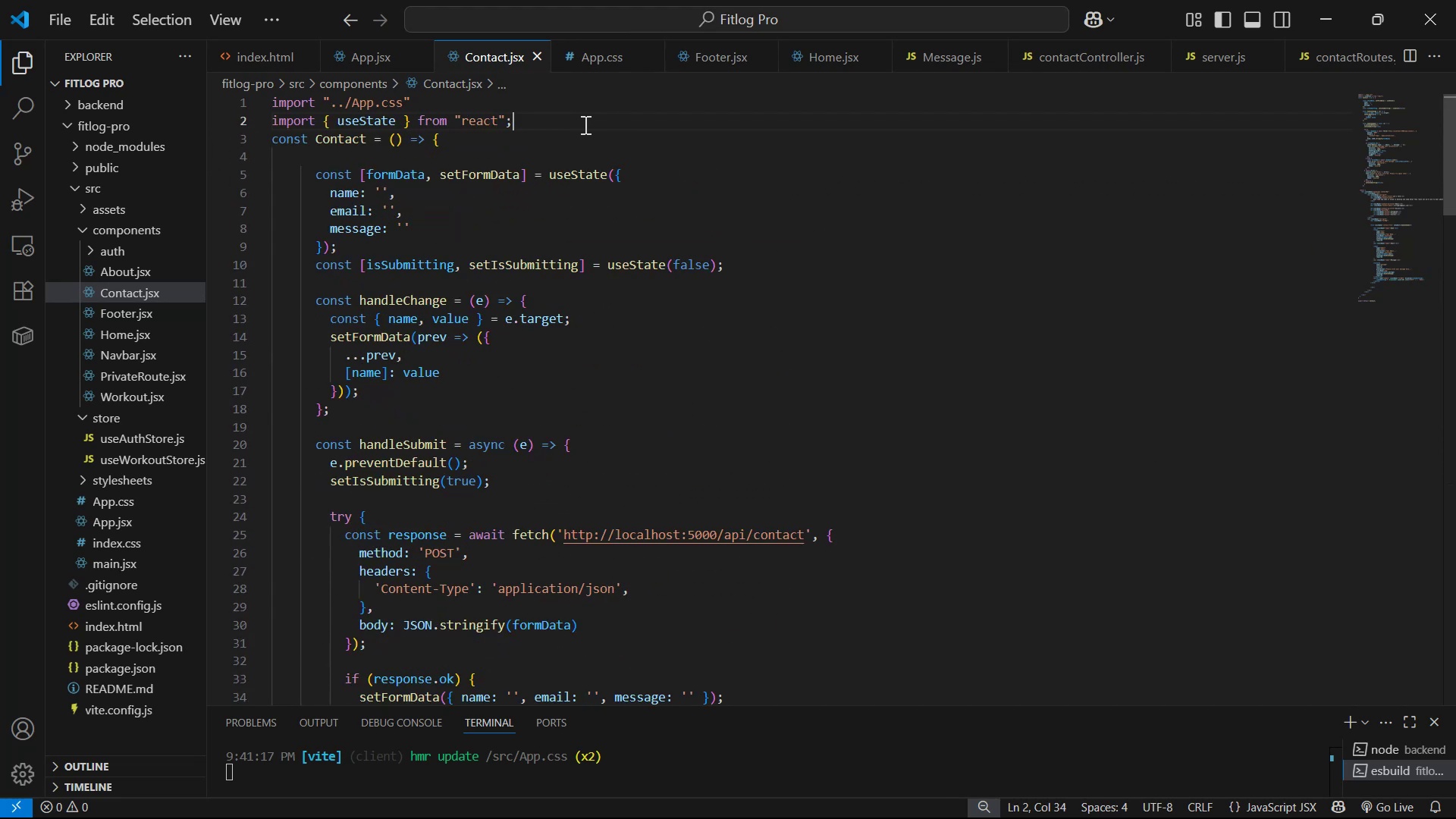 
key(Enter)
 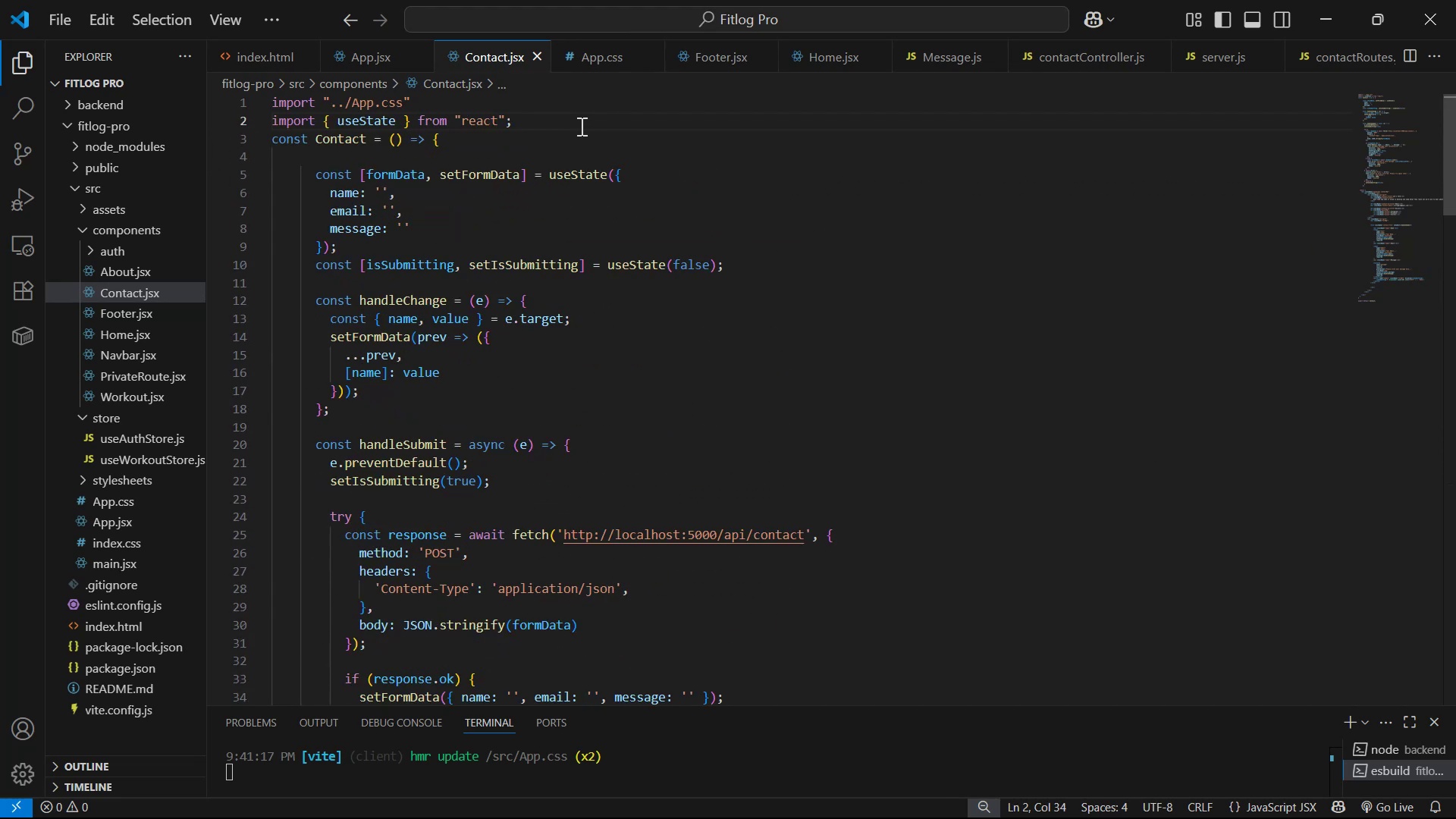 
key(Control+V)
 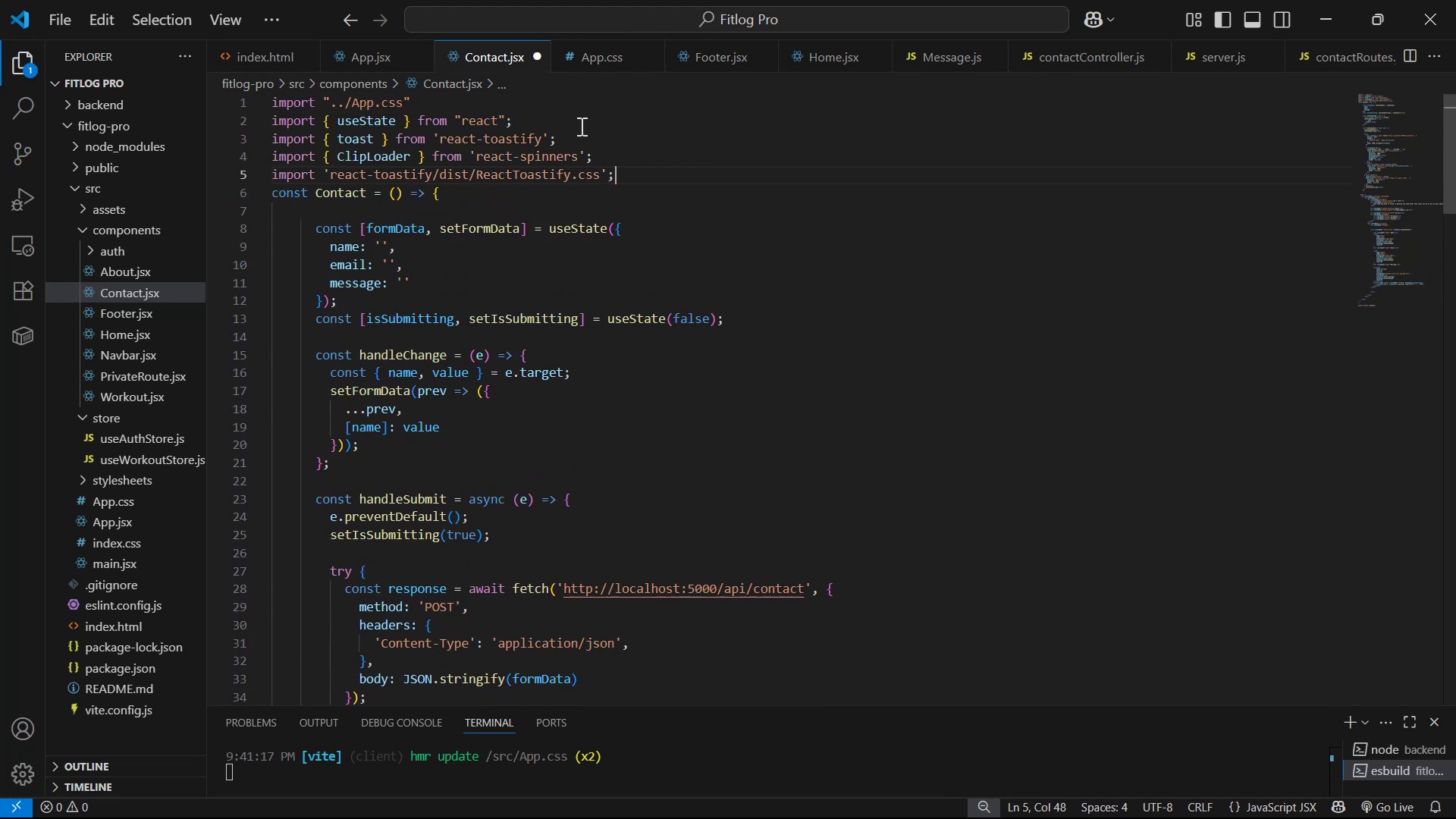 
key(Control+S)
 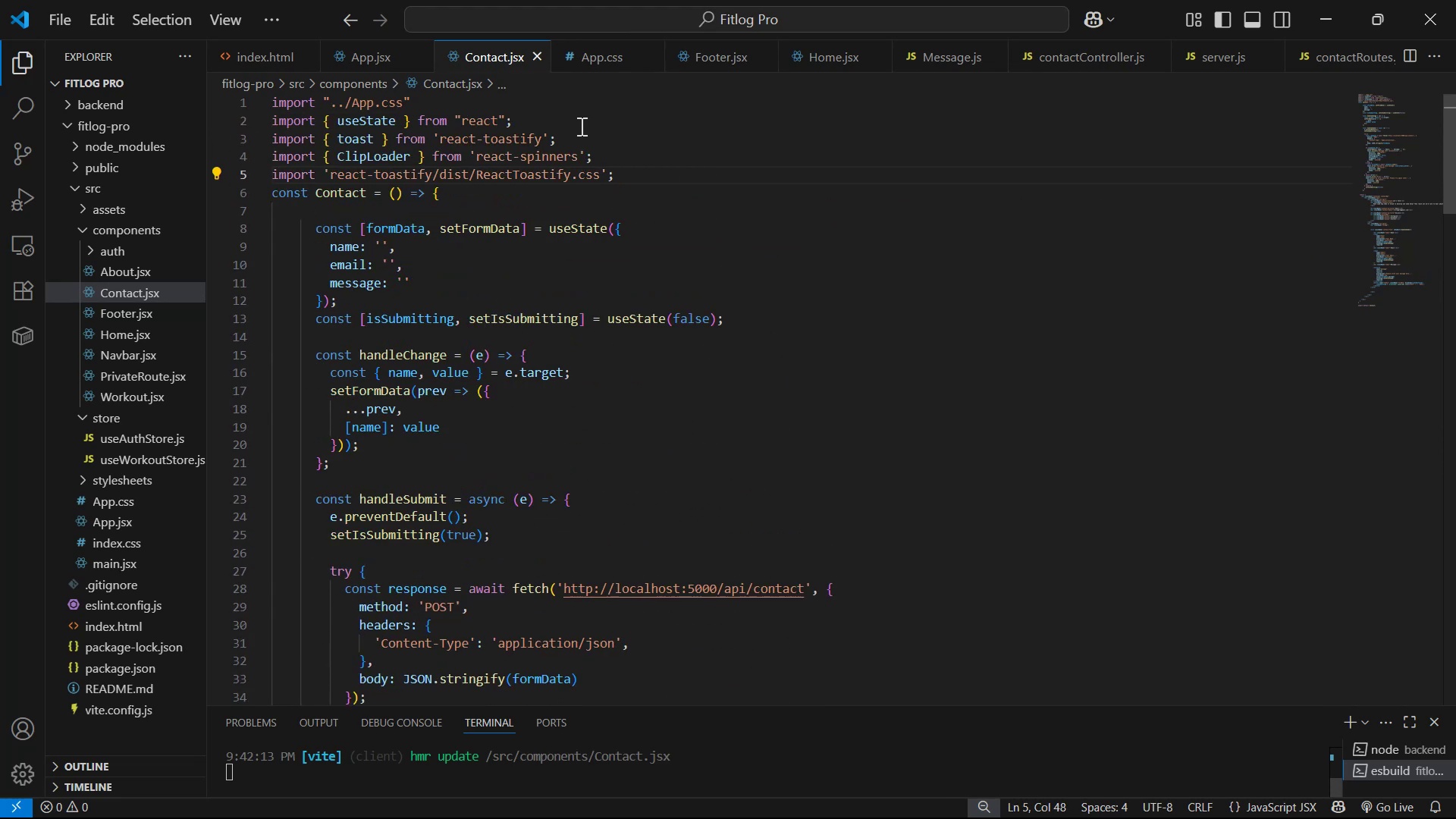 
key(Enter)
 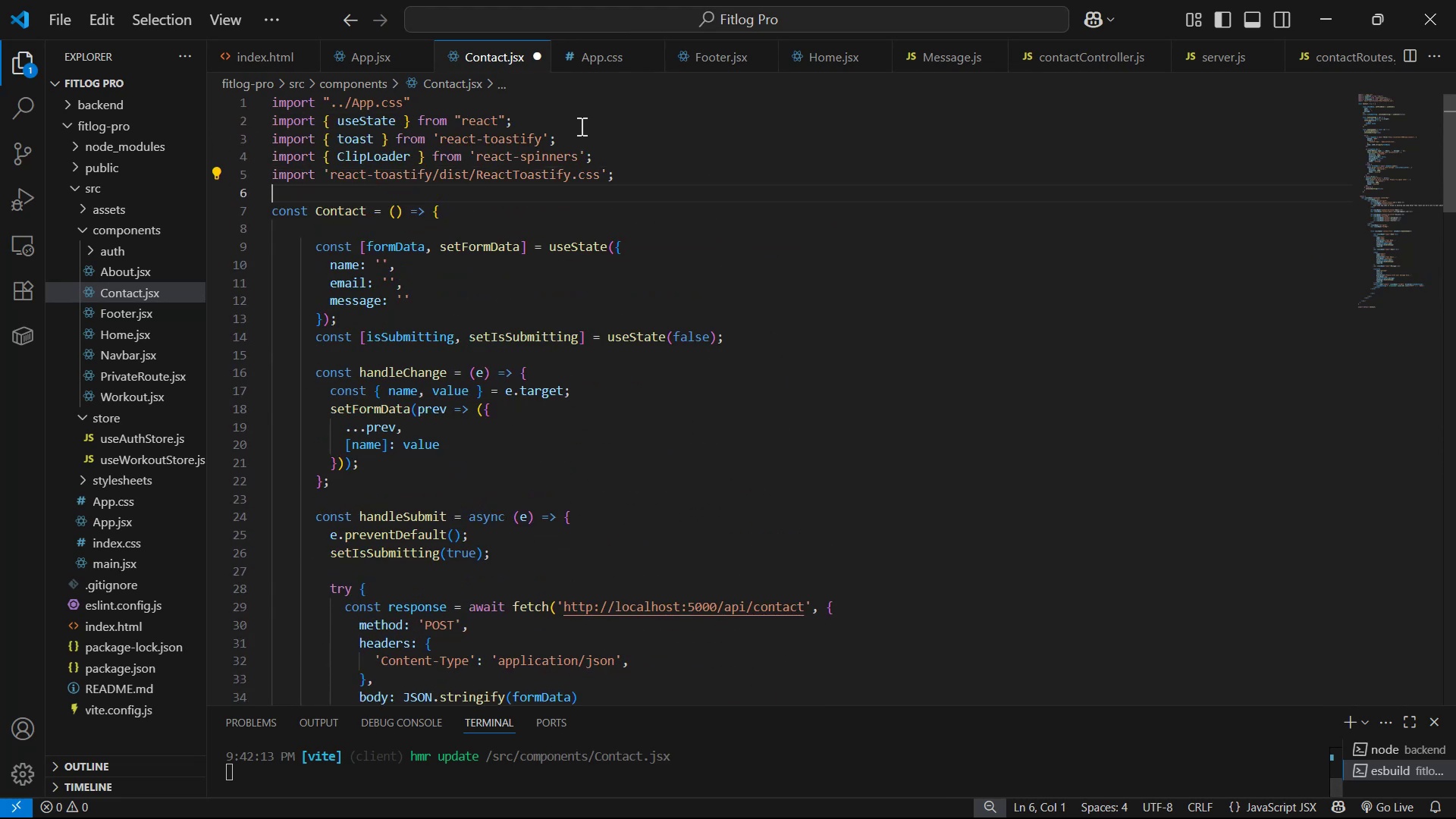 
key(Control+S)
 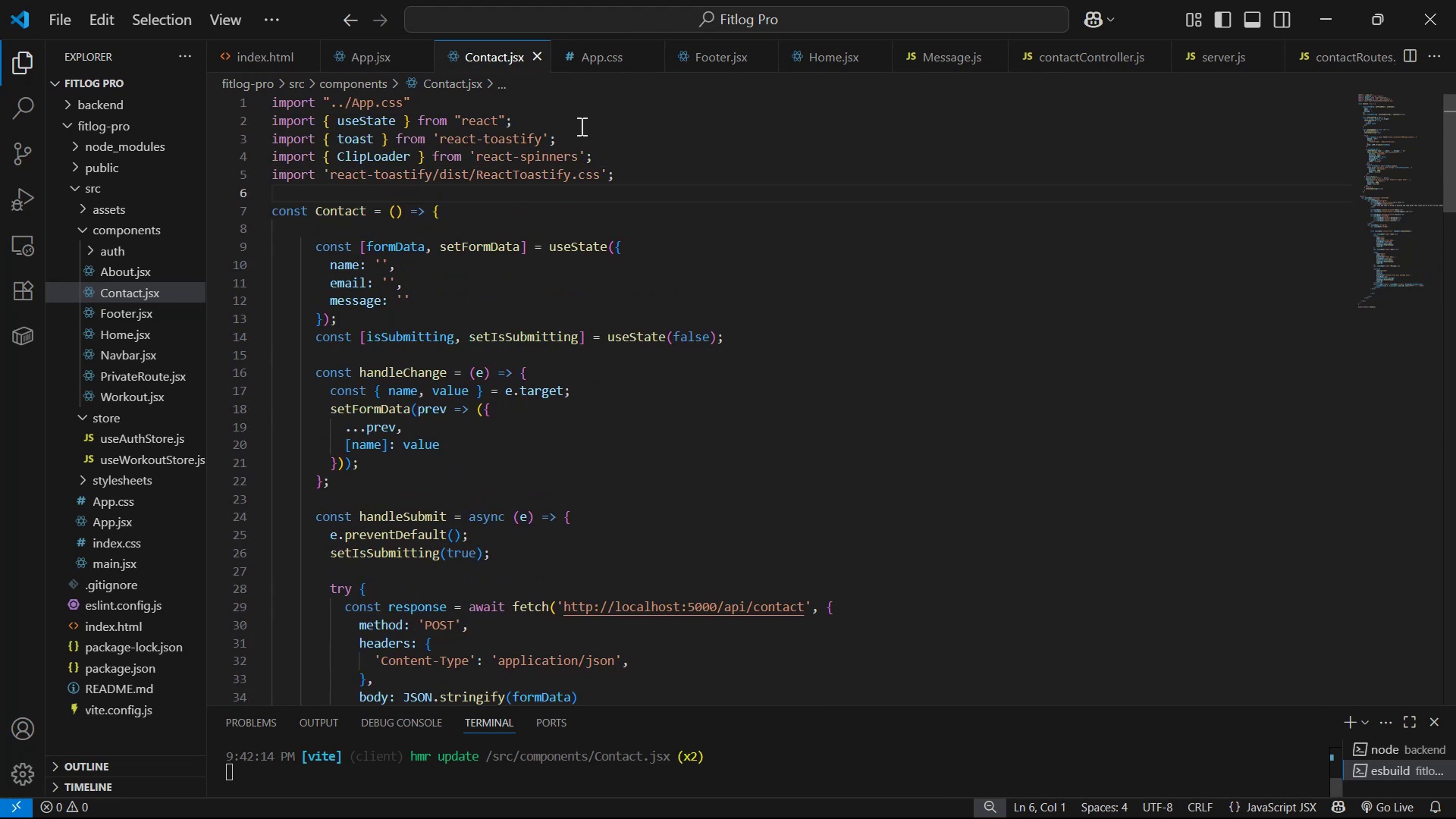 
key(Alt+Tab)
 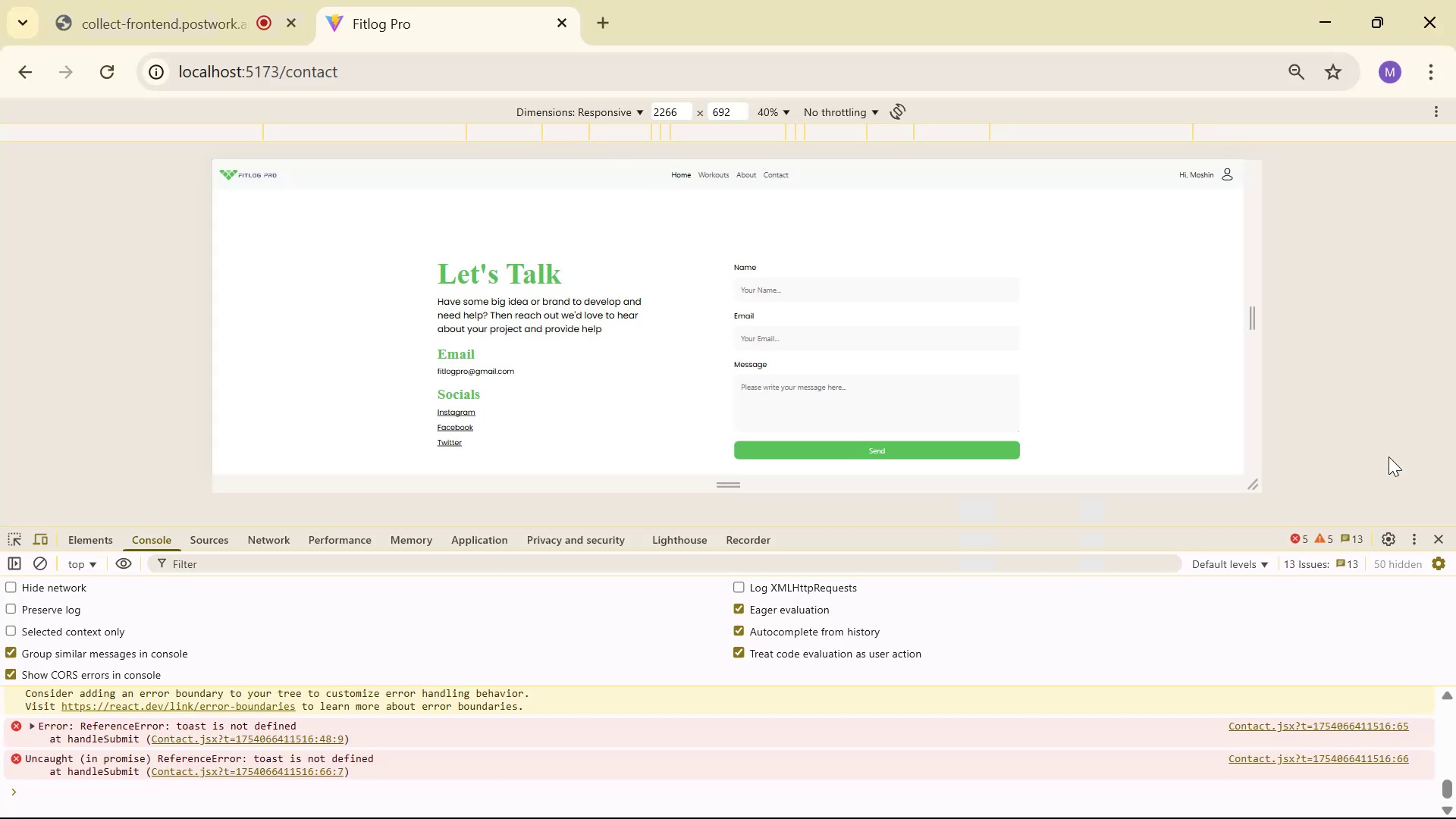 
left_click([1437, 544])
 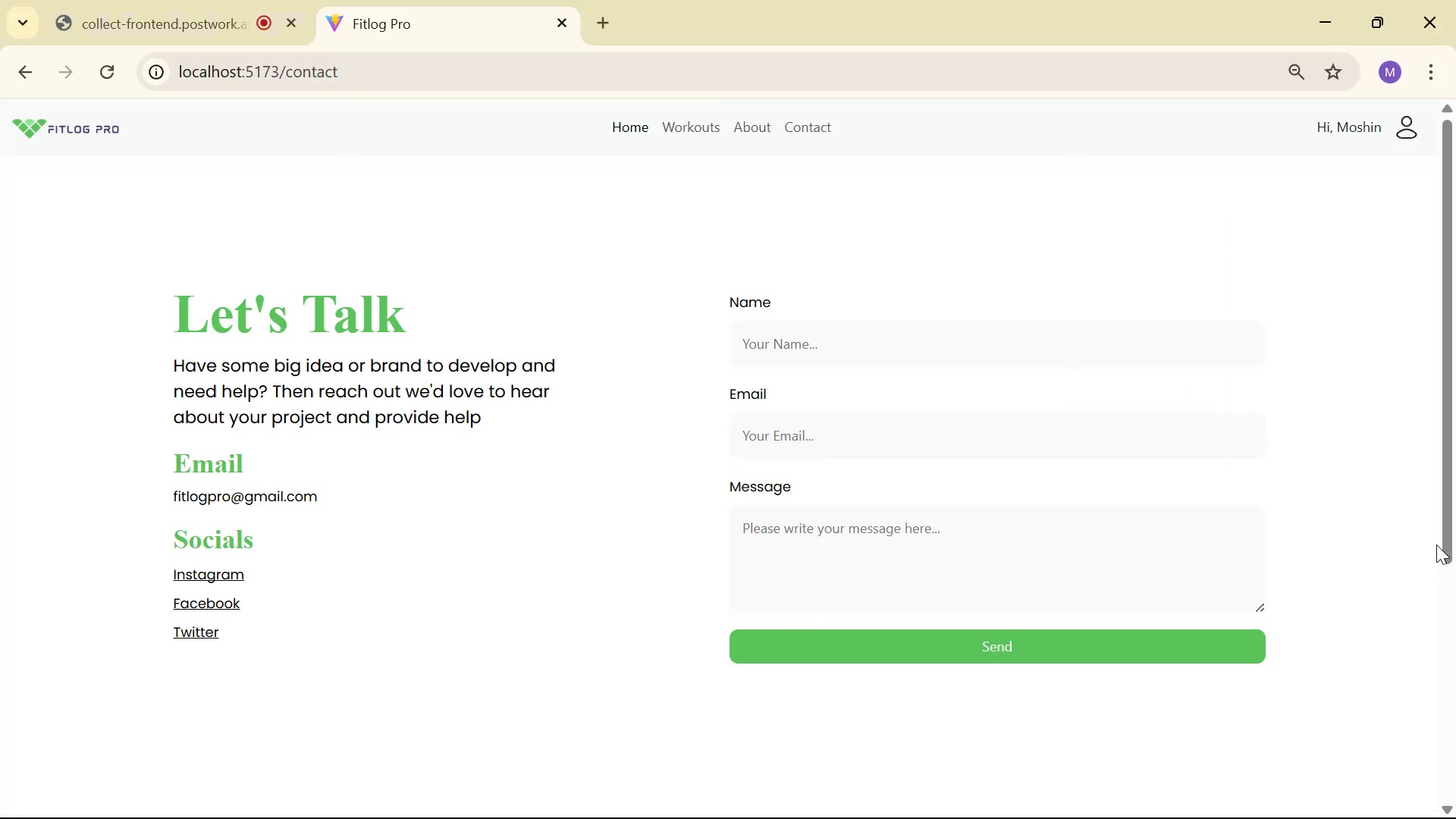 
key(Control+Shift+R)
 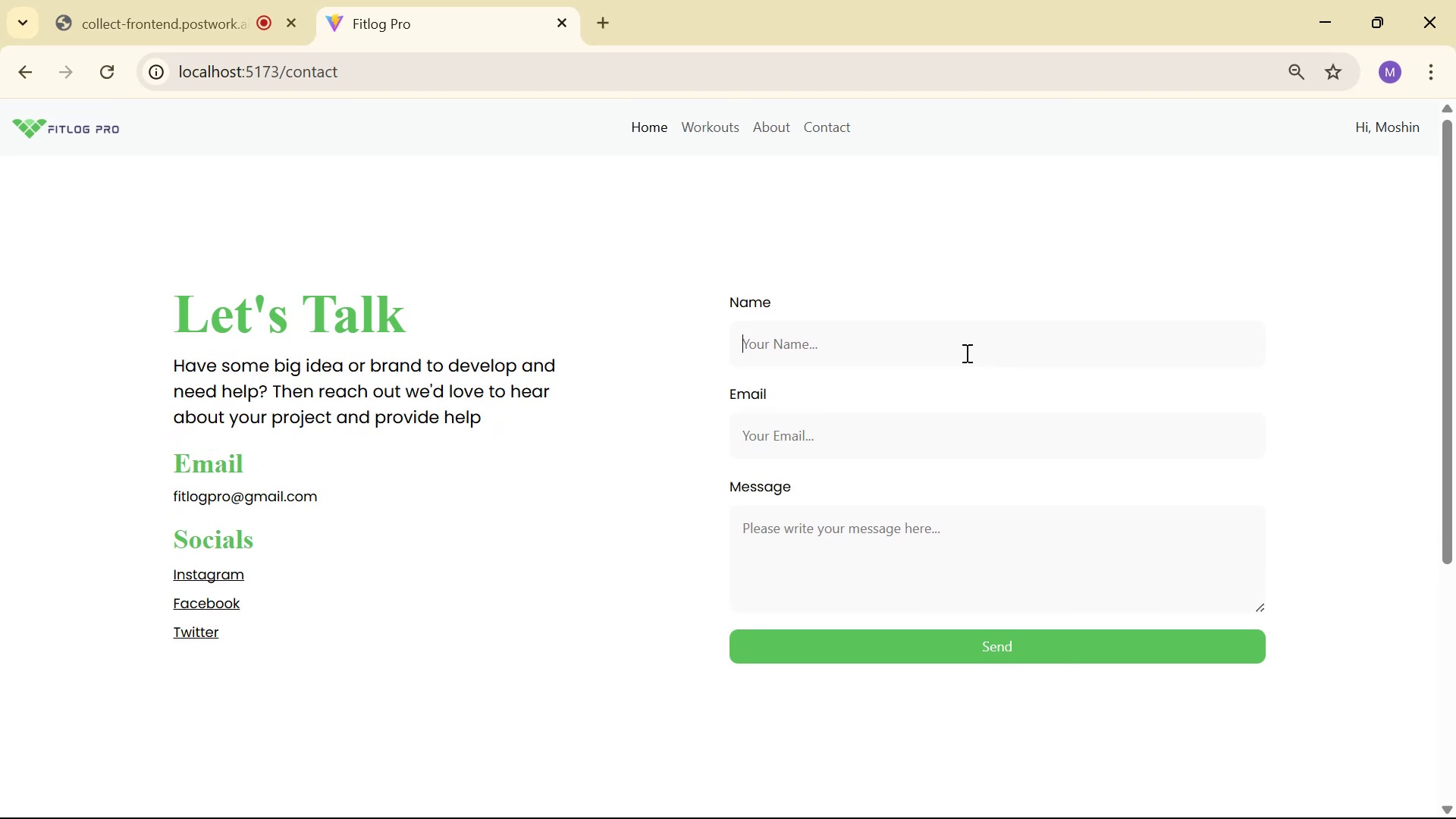 
type(Mohsin)
 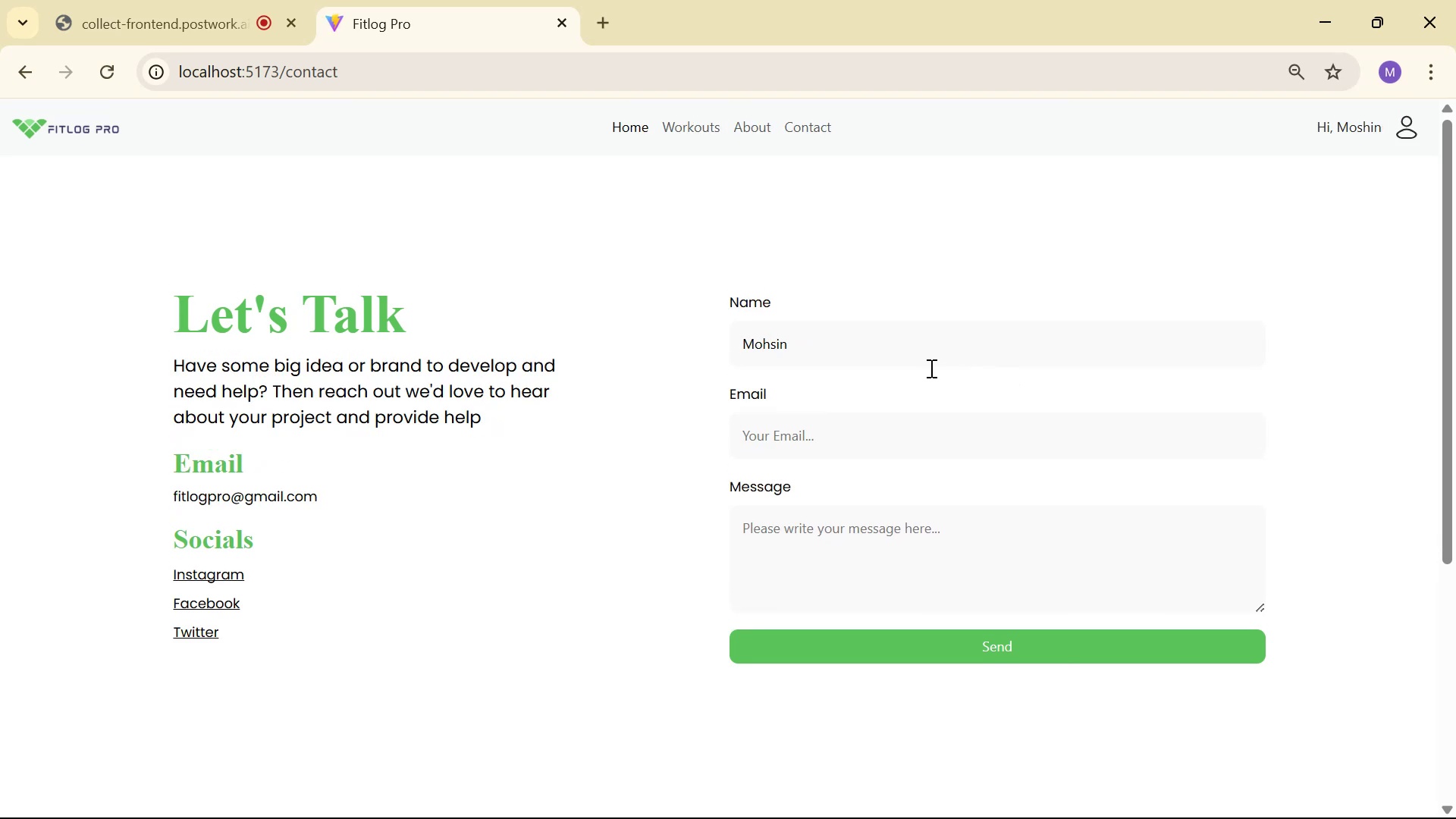 
left_click([924, 430])
 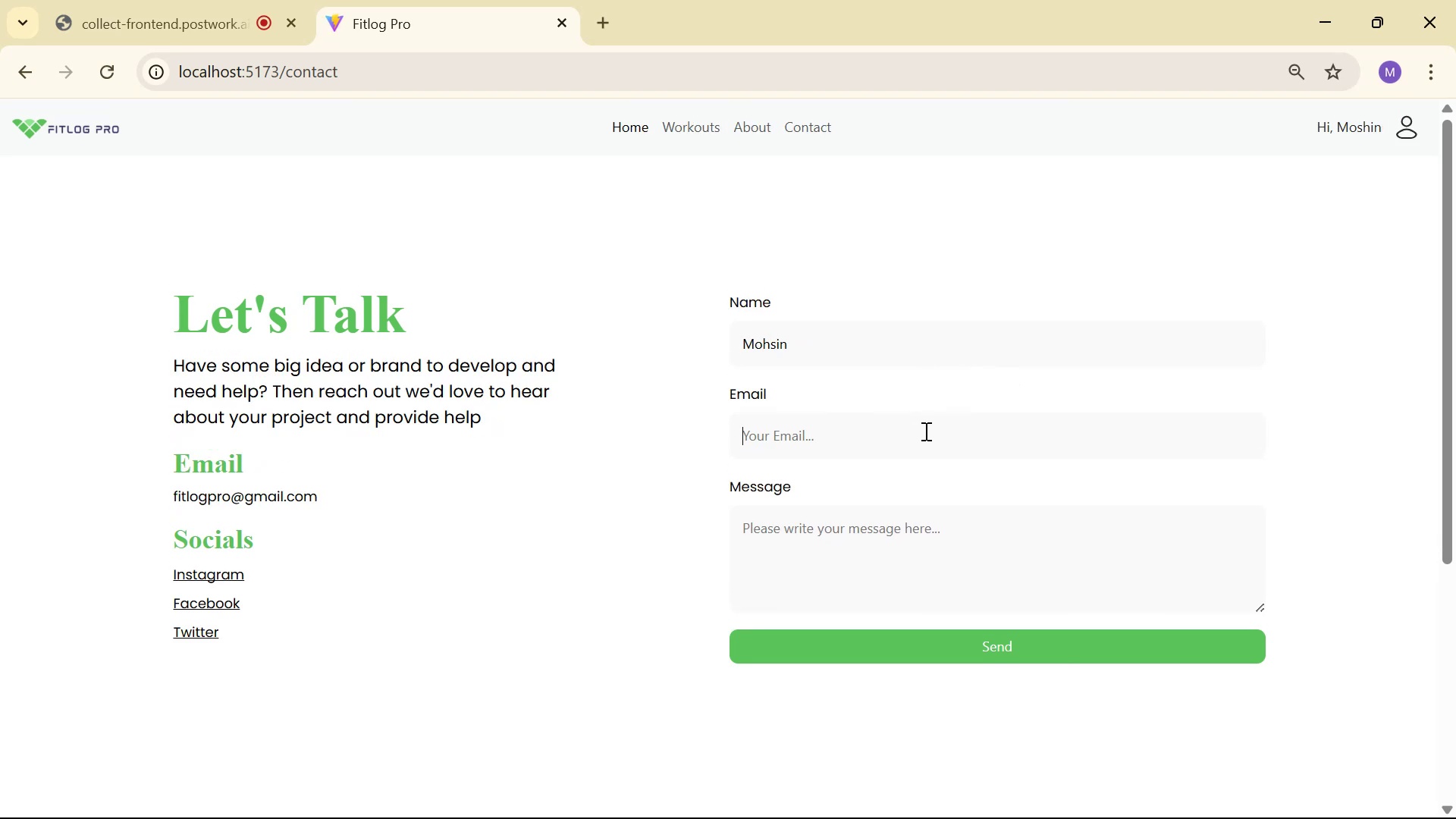 
type(mohsin@gmail.com)
 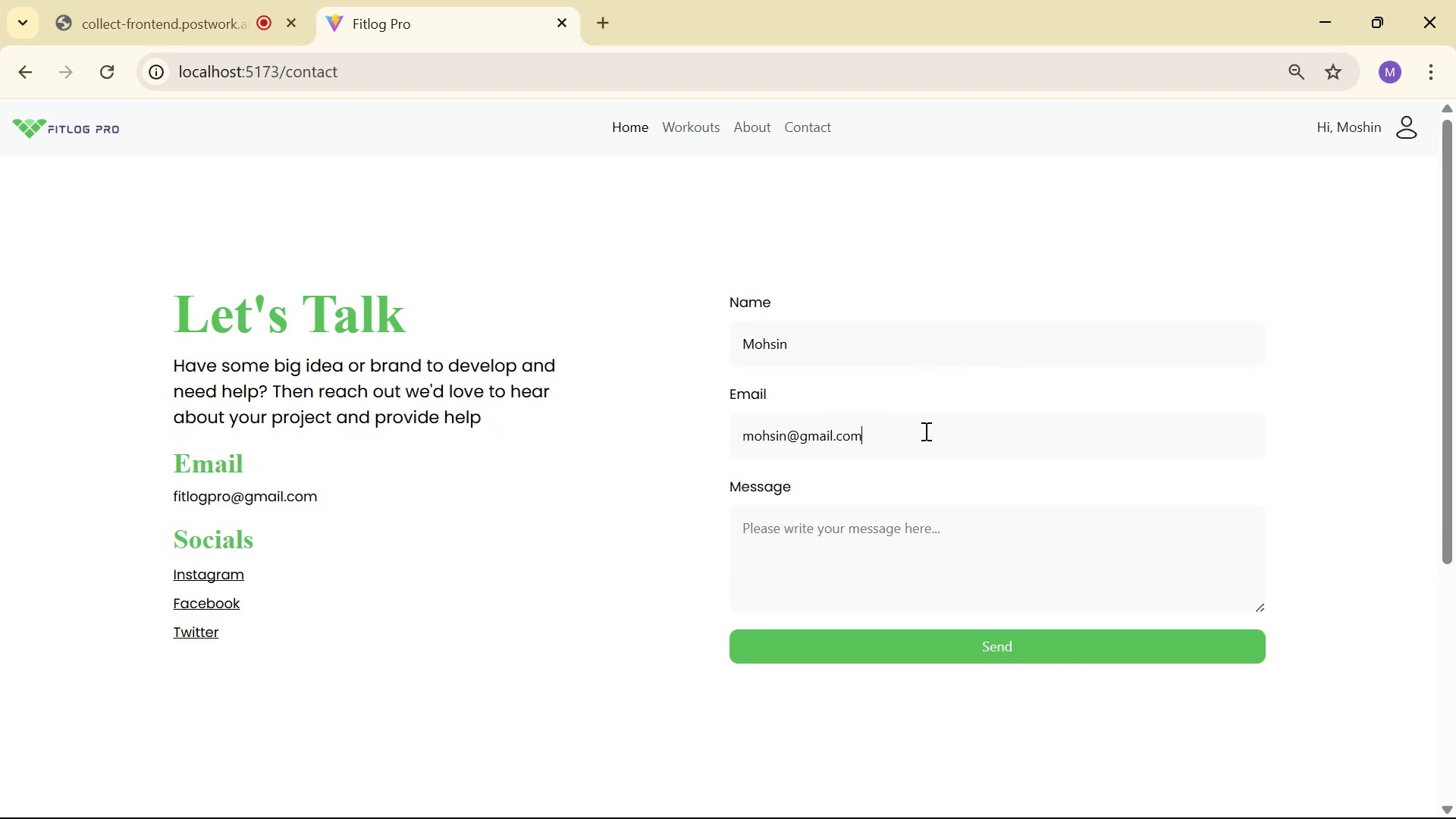 
type(Testing )
key(Backspace)
 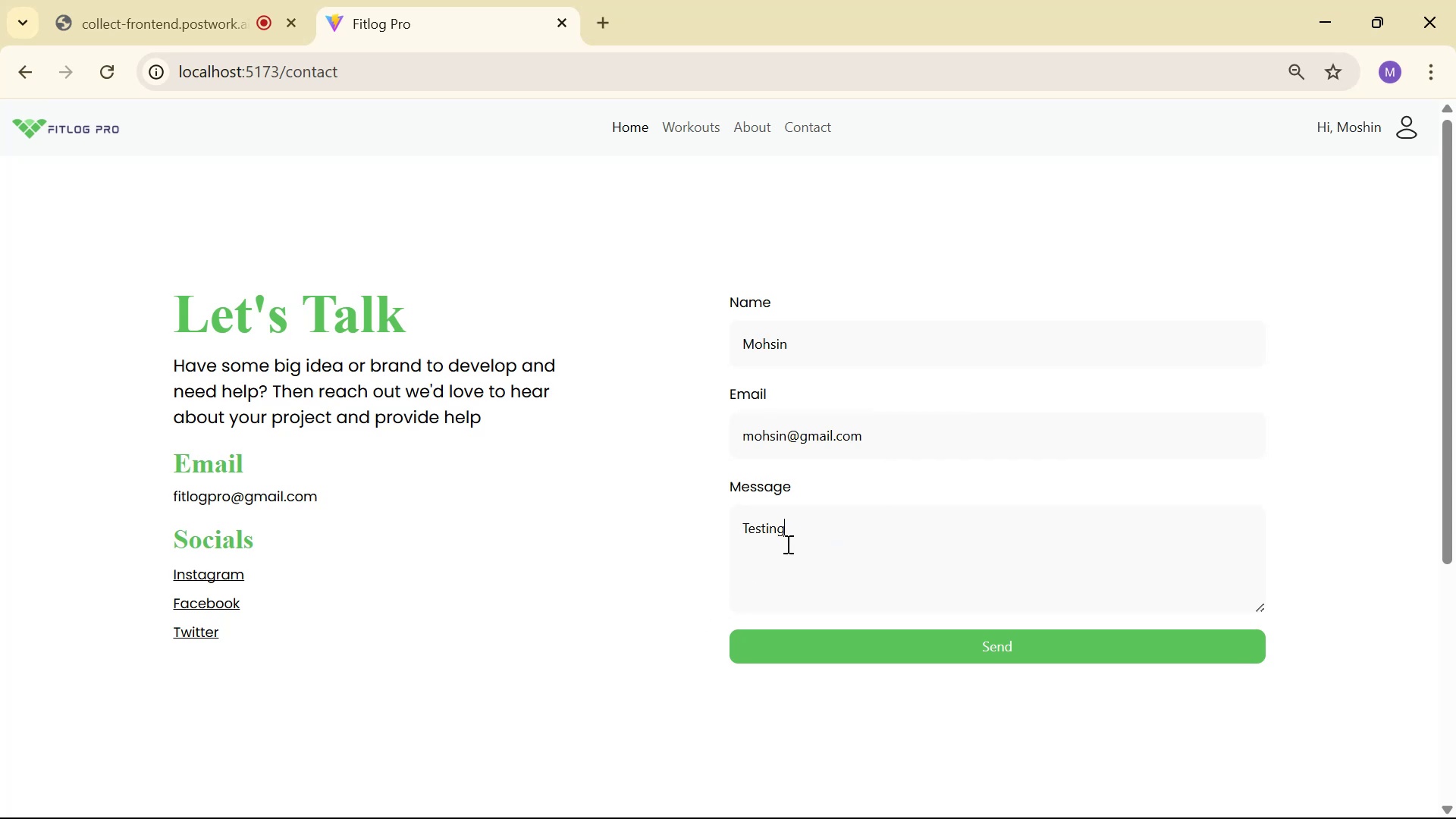 
hold_key(key=ControlLeft, duration=0.33)
 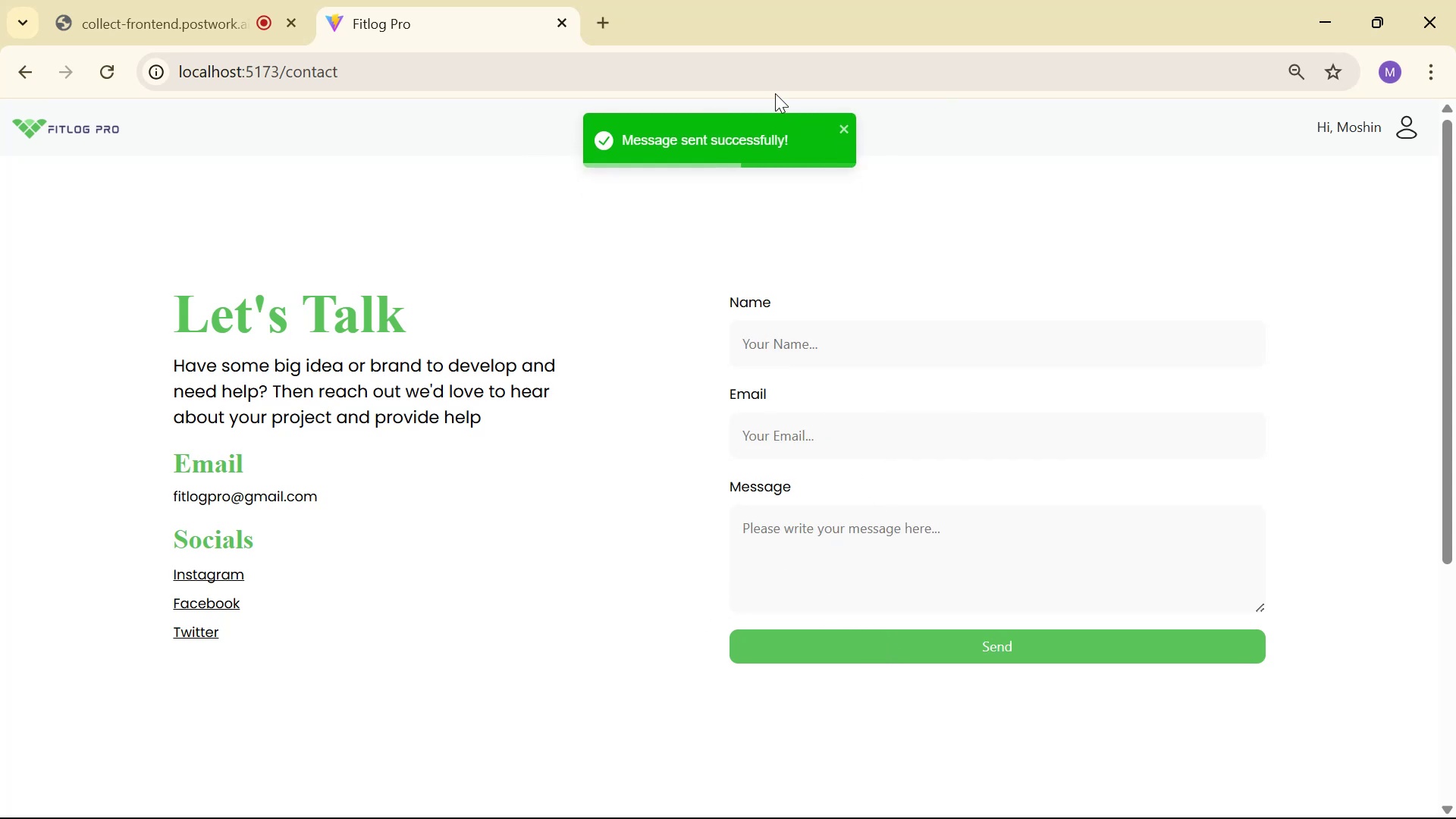 
left_click([846, 133])
 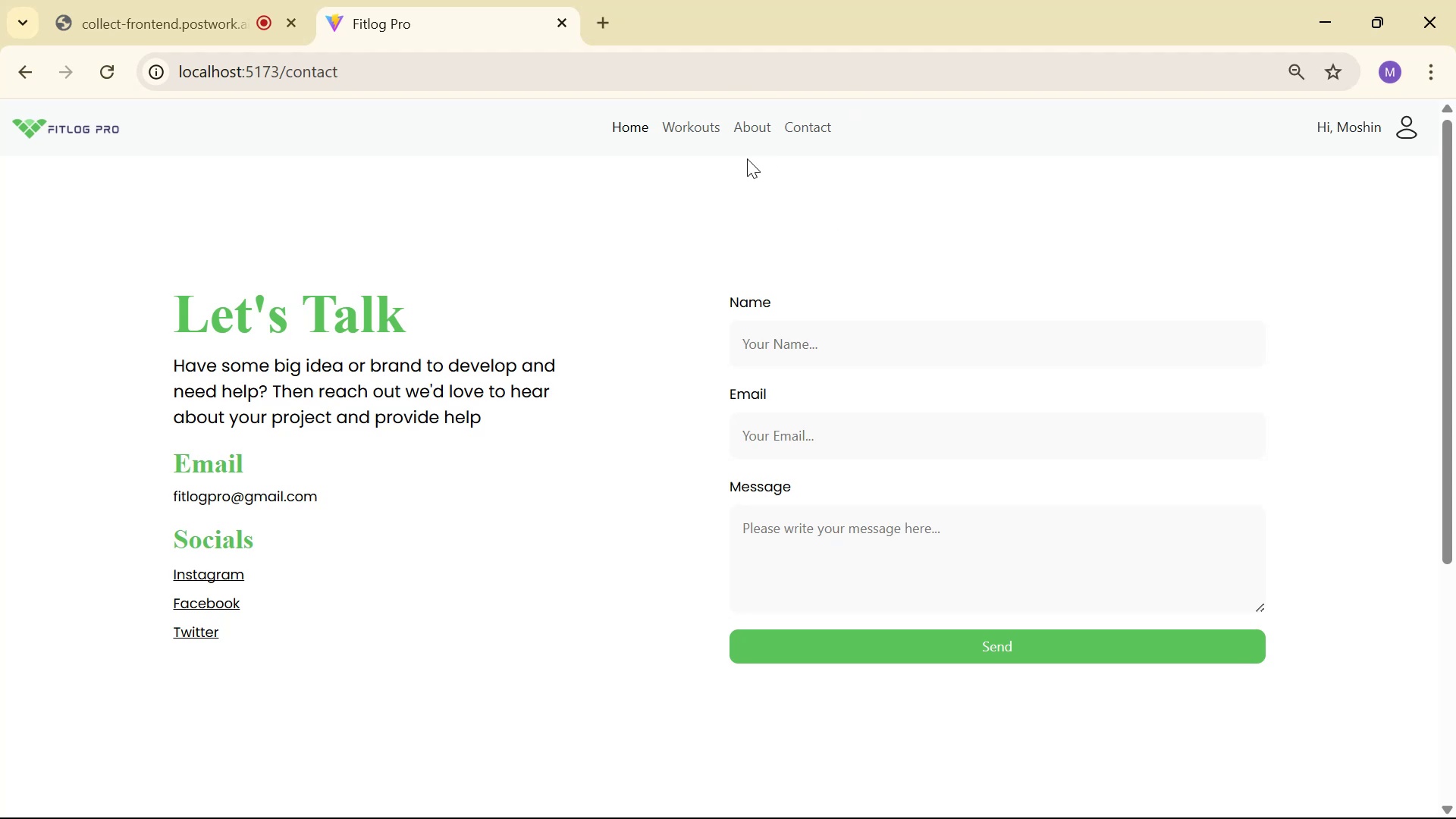 
left_click([755, 134])
 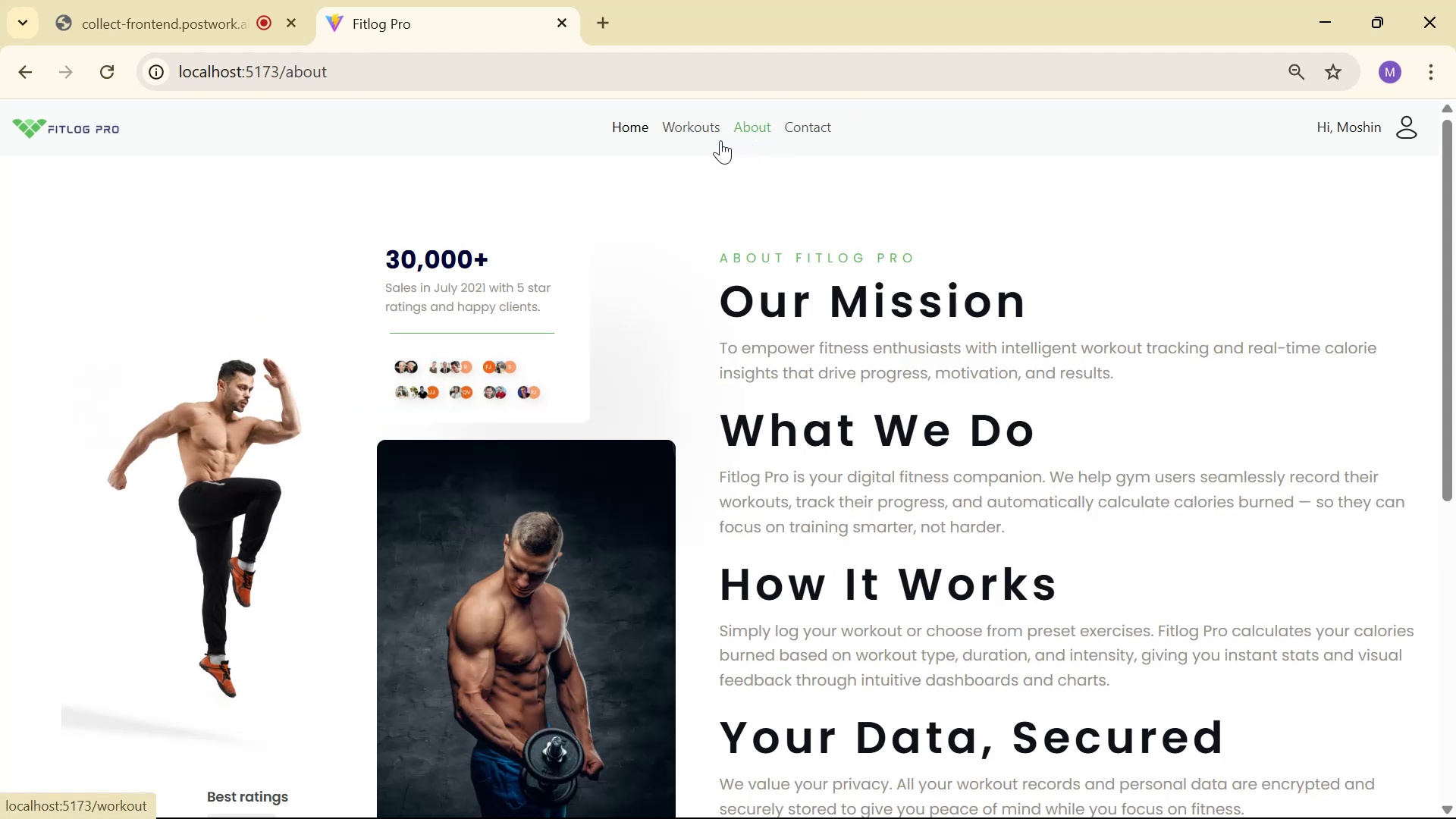 
scroll: coordinate [765, 229], scroll_direction: down, amount: 7.0
 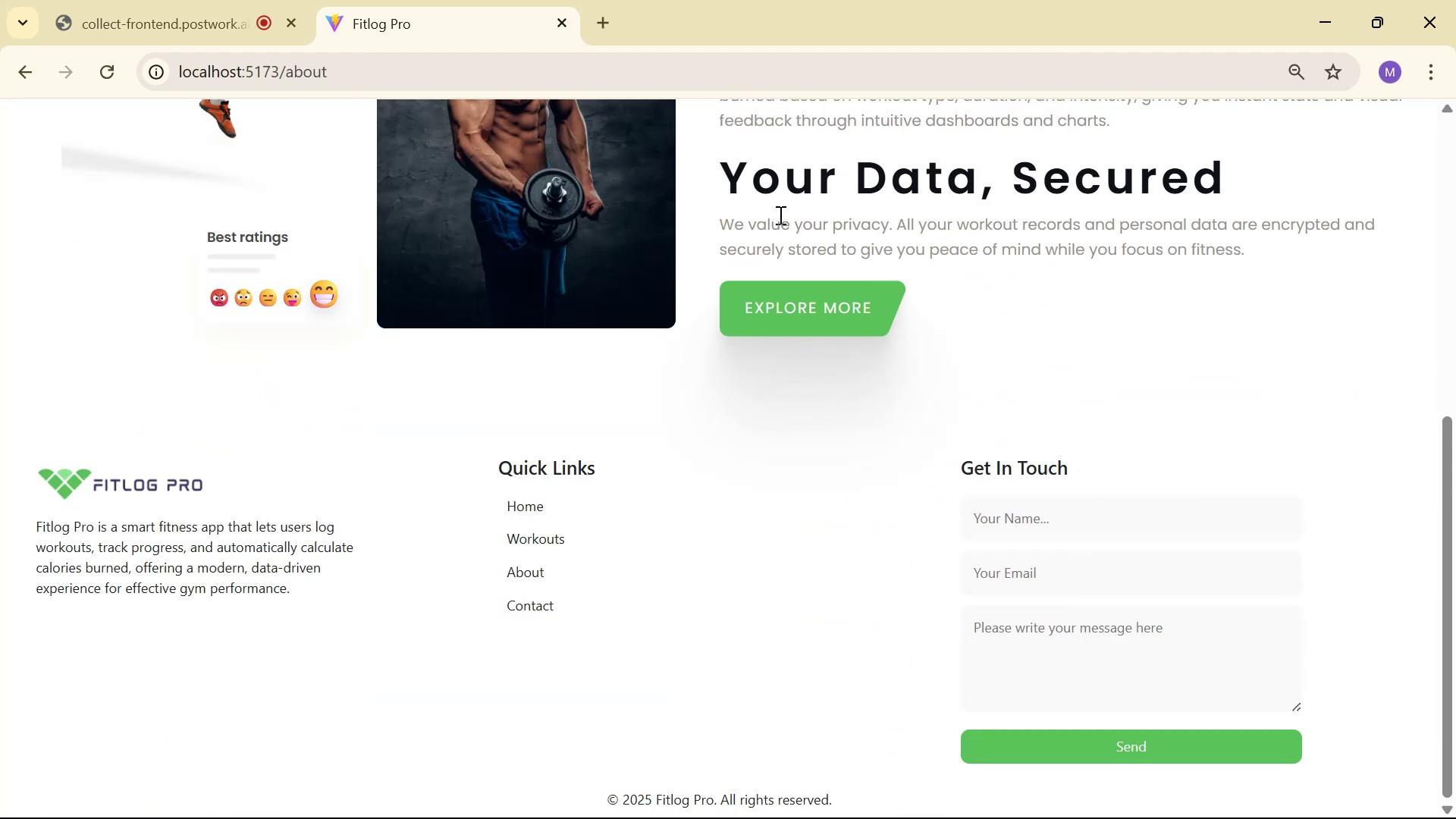 
scroll: coordinate [774, 213], scroll_direction: up, amount: 3.0
 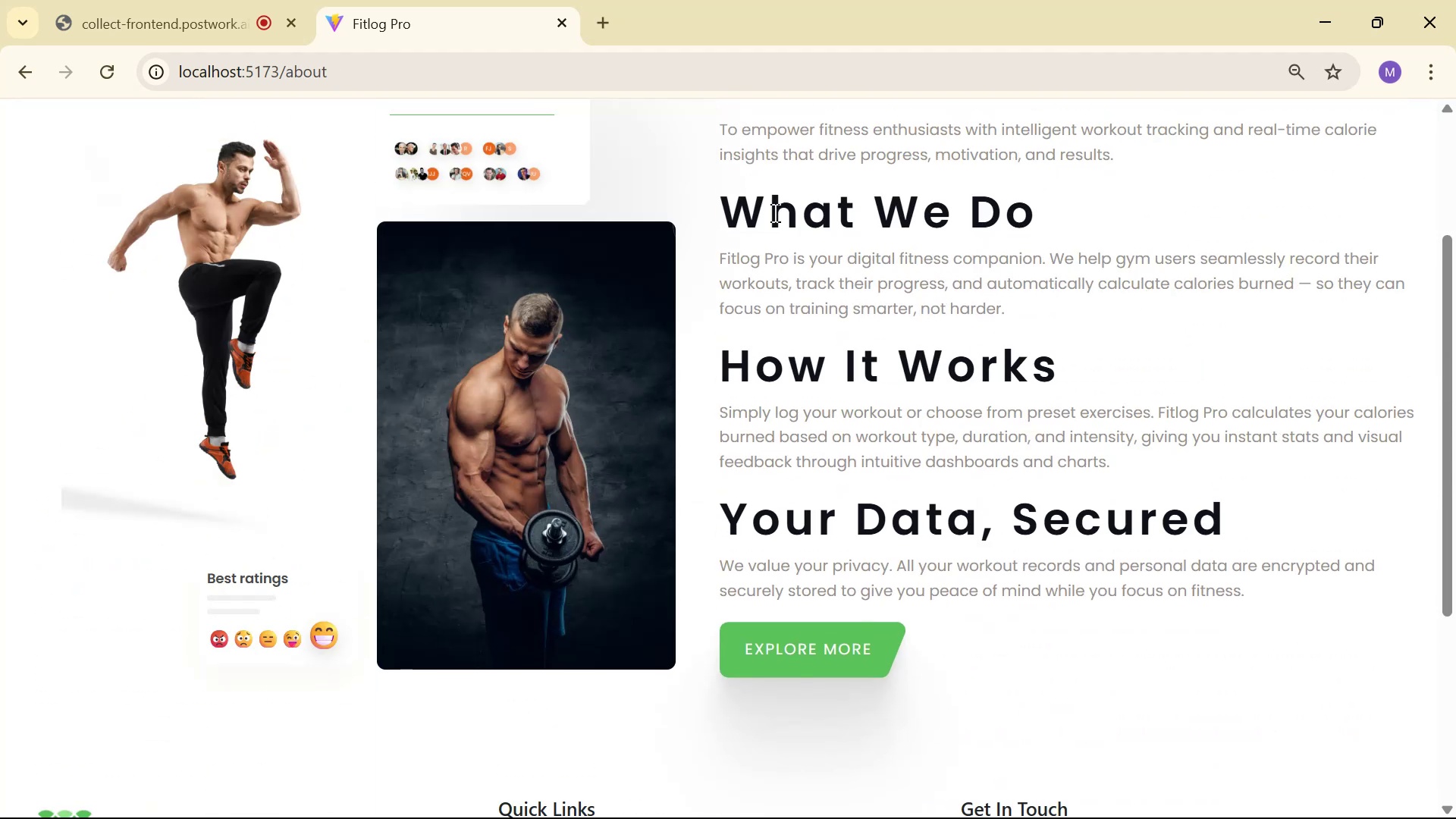 
scroll: coordinate [773, 214], scroll_direction: down, amount: 3.0
 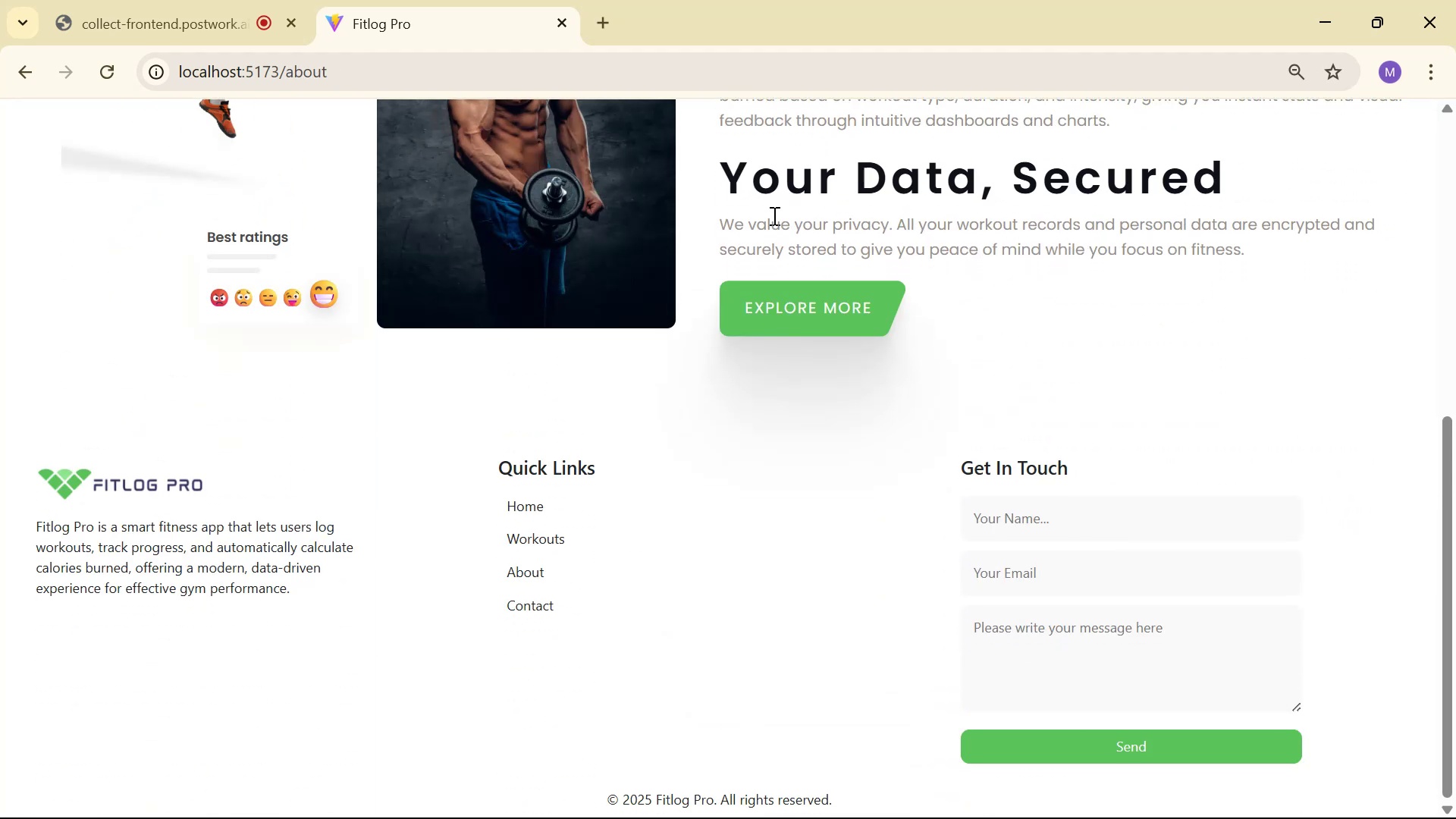 
scroll: coordinate [787, 210], scroll_direction: up, amount: 6.0
 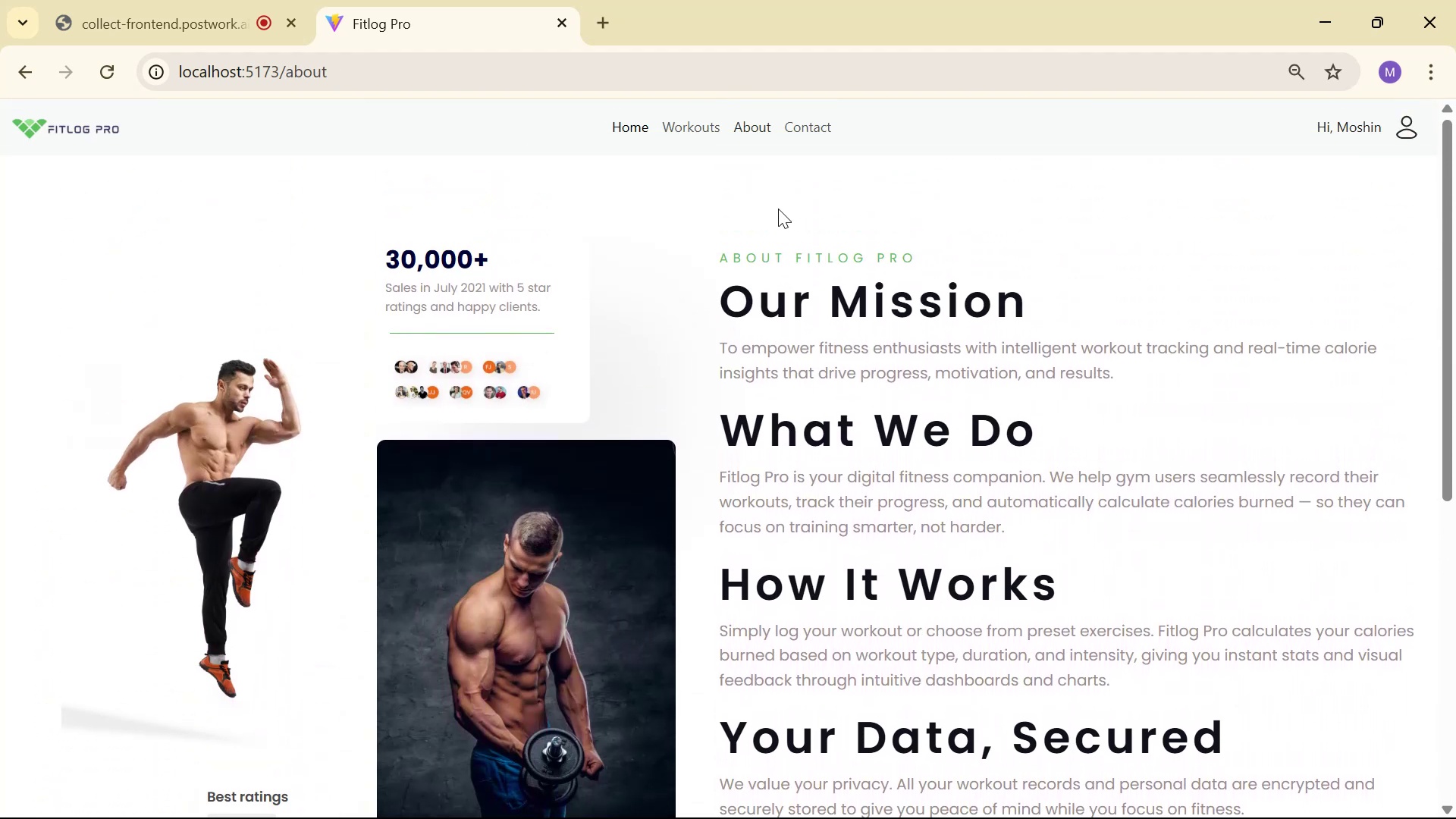 
scroll: coordinate [778, 218], scroll_direction: none, amount: 0.0
 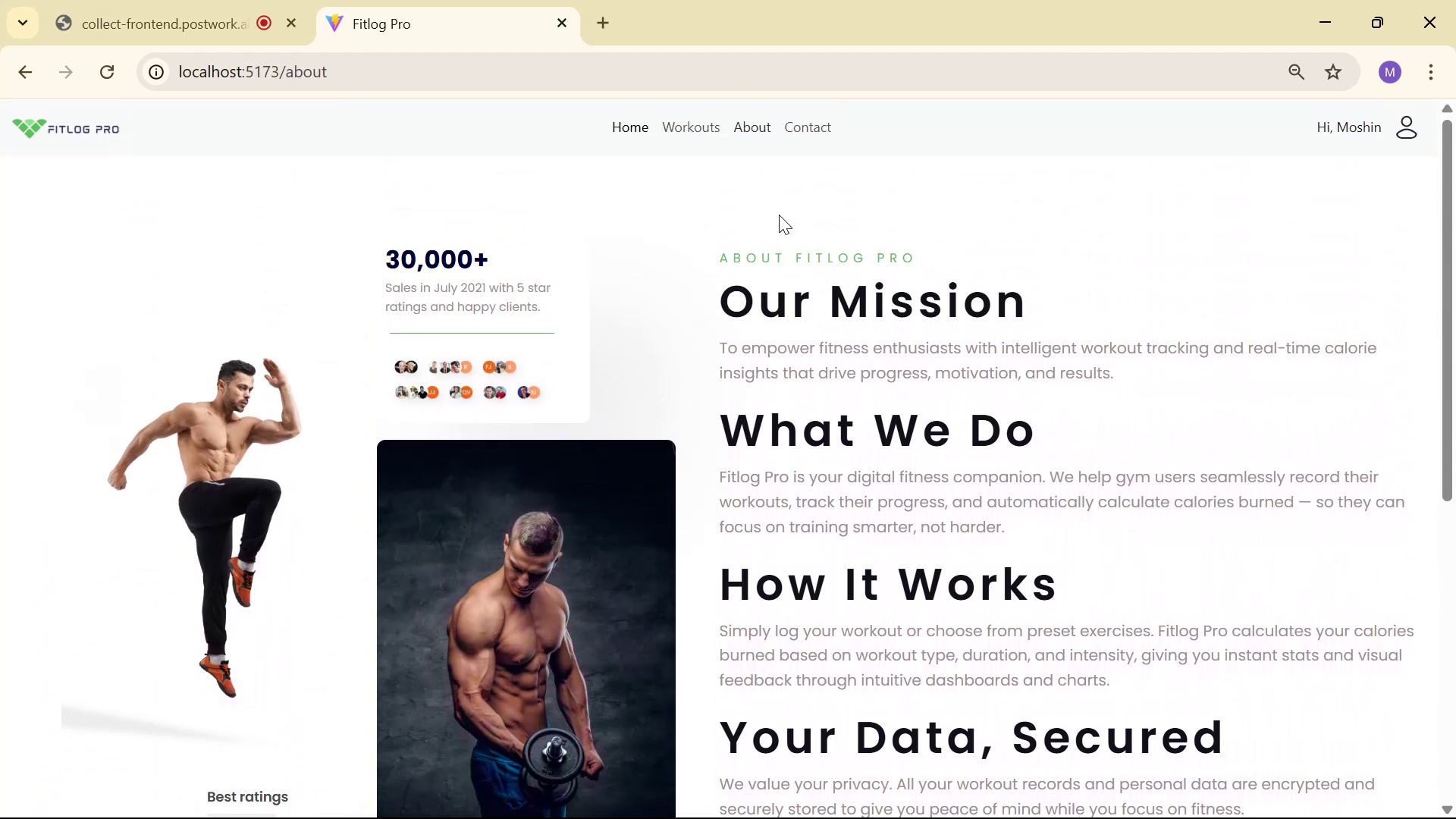 
scroll: coordinate [795, 224], scroll_direction: down, amount: 2.0
 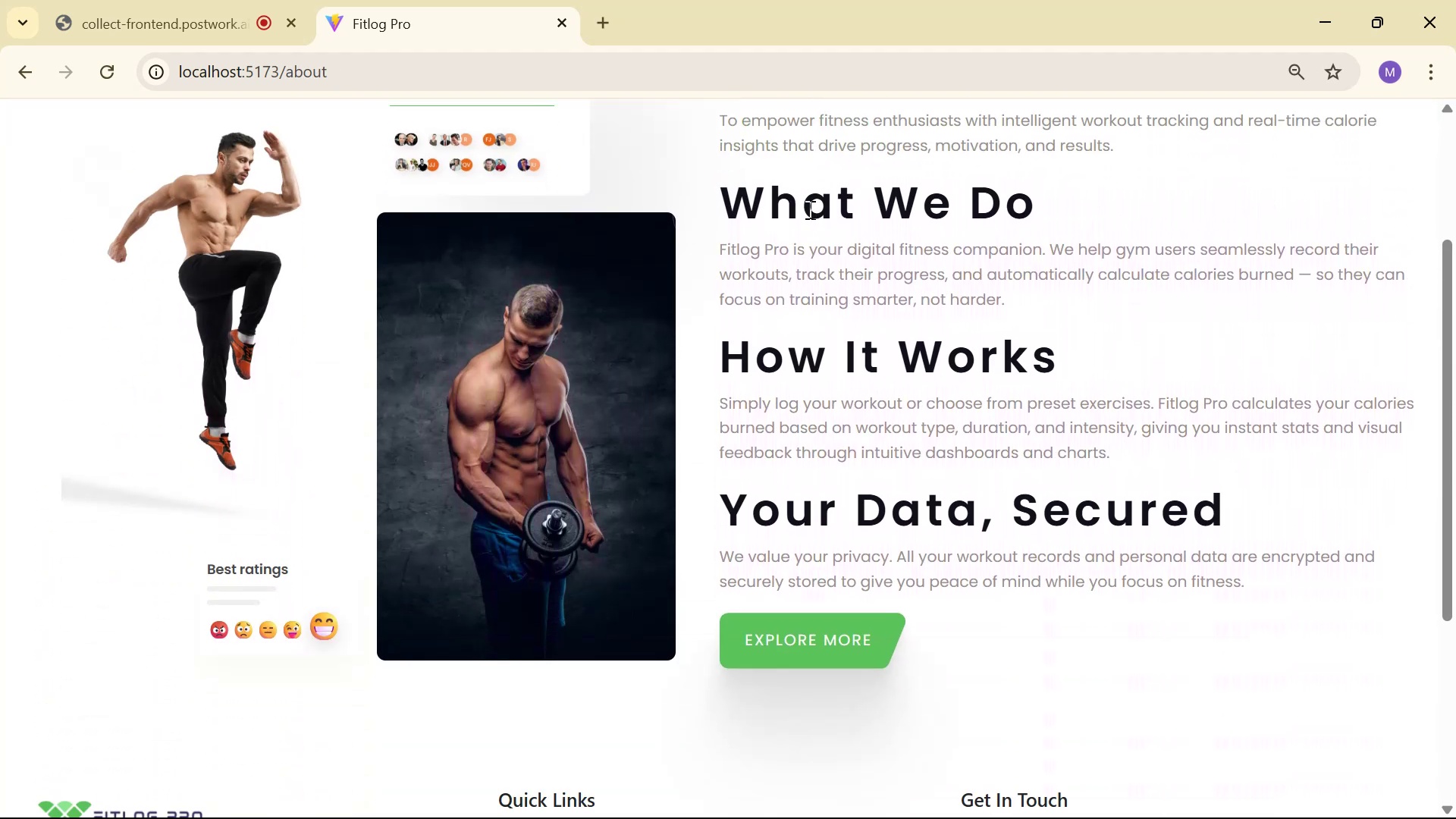 
scroll: coordinate [794, 221], scroll_direction: up, amount: 4.0
 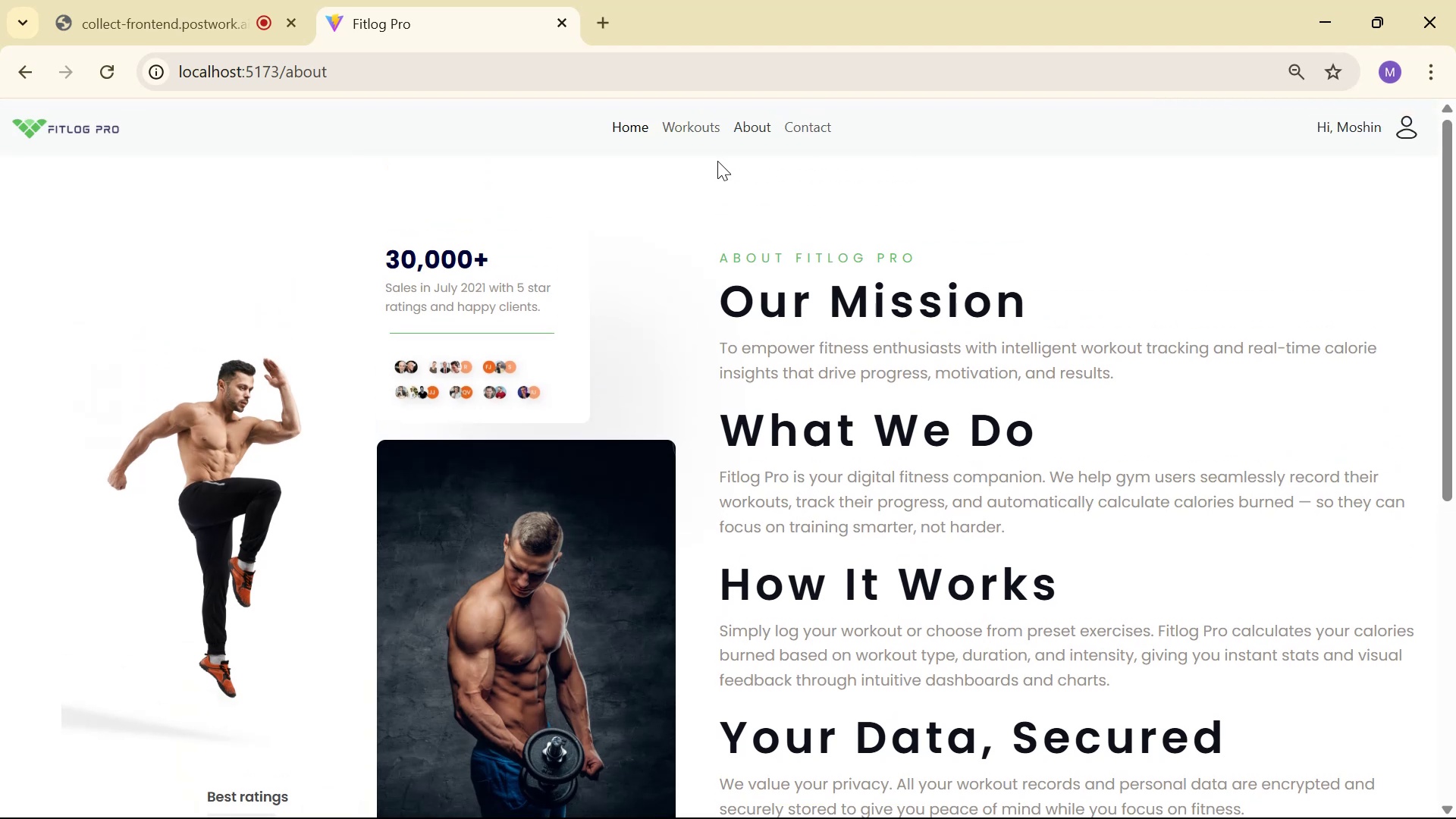 
key(Alt+Tab)
 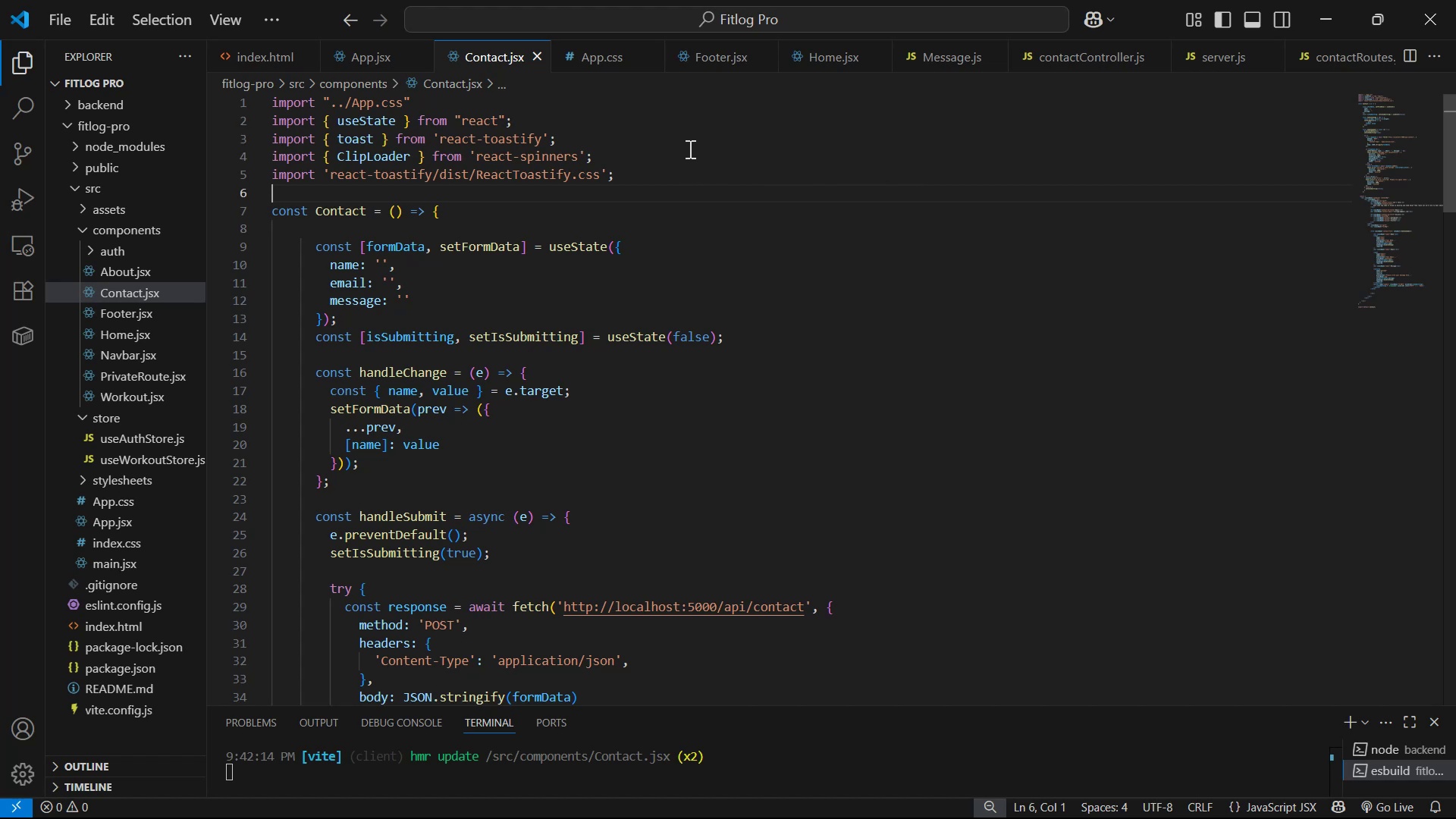 
wait(15.1)
 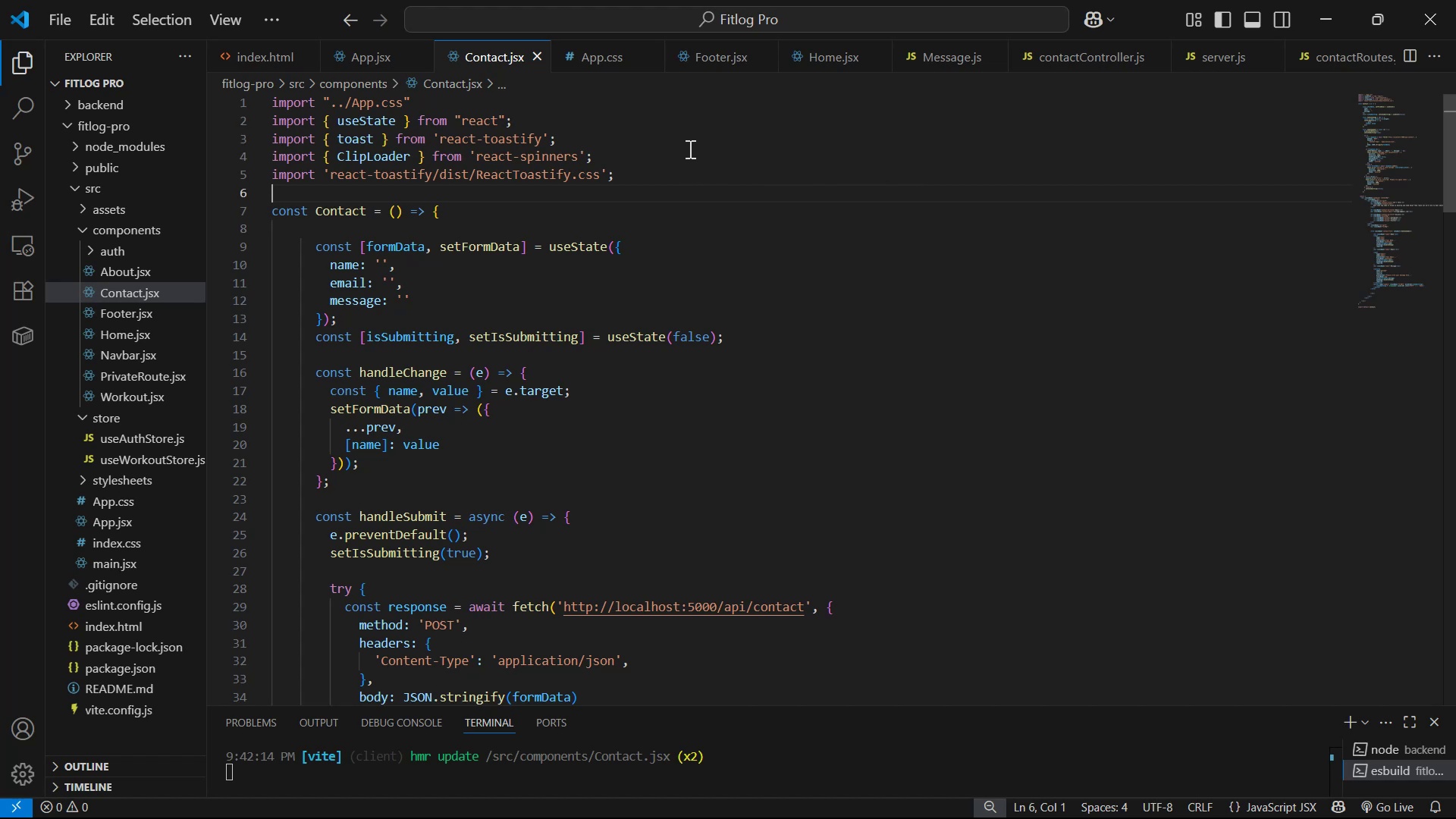 
mouse_move([519, 173])
 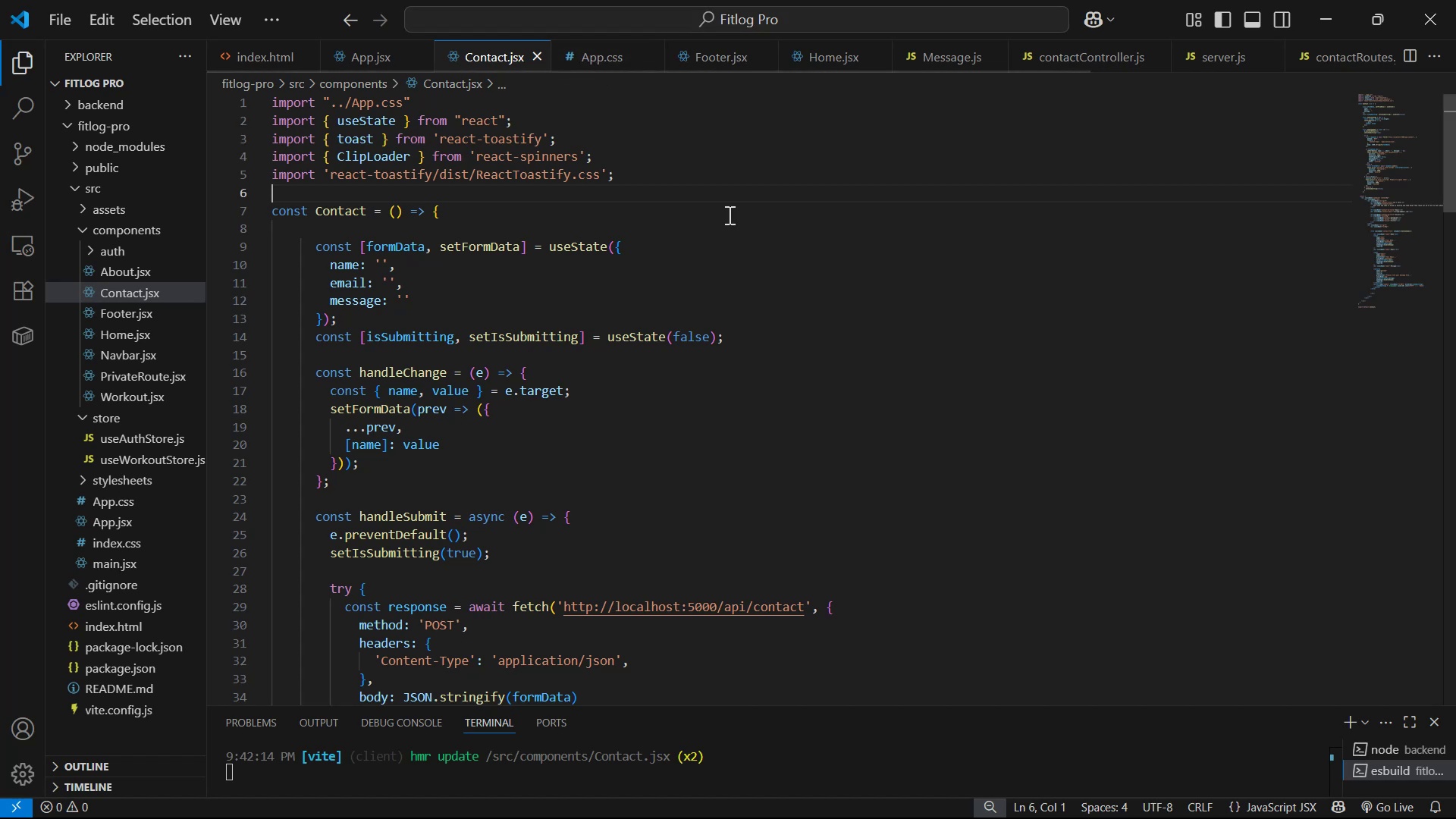 
wait(5.4)
 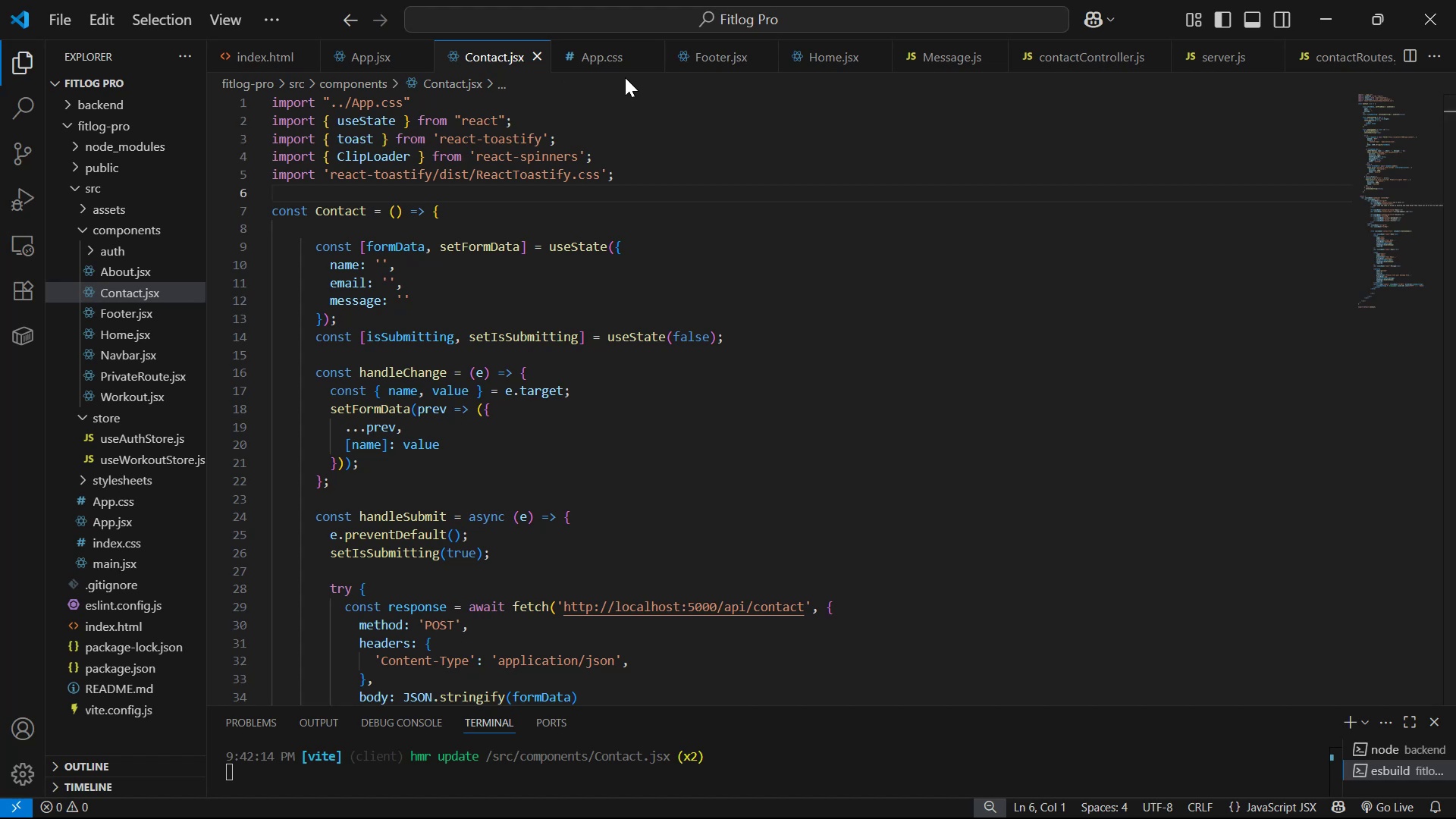 
scroll: coordinate [934, 61], scroll_direction: down, amount: 2.0
 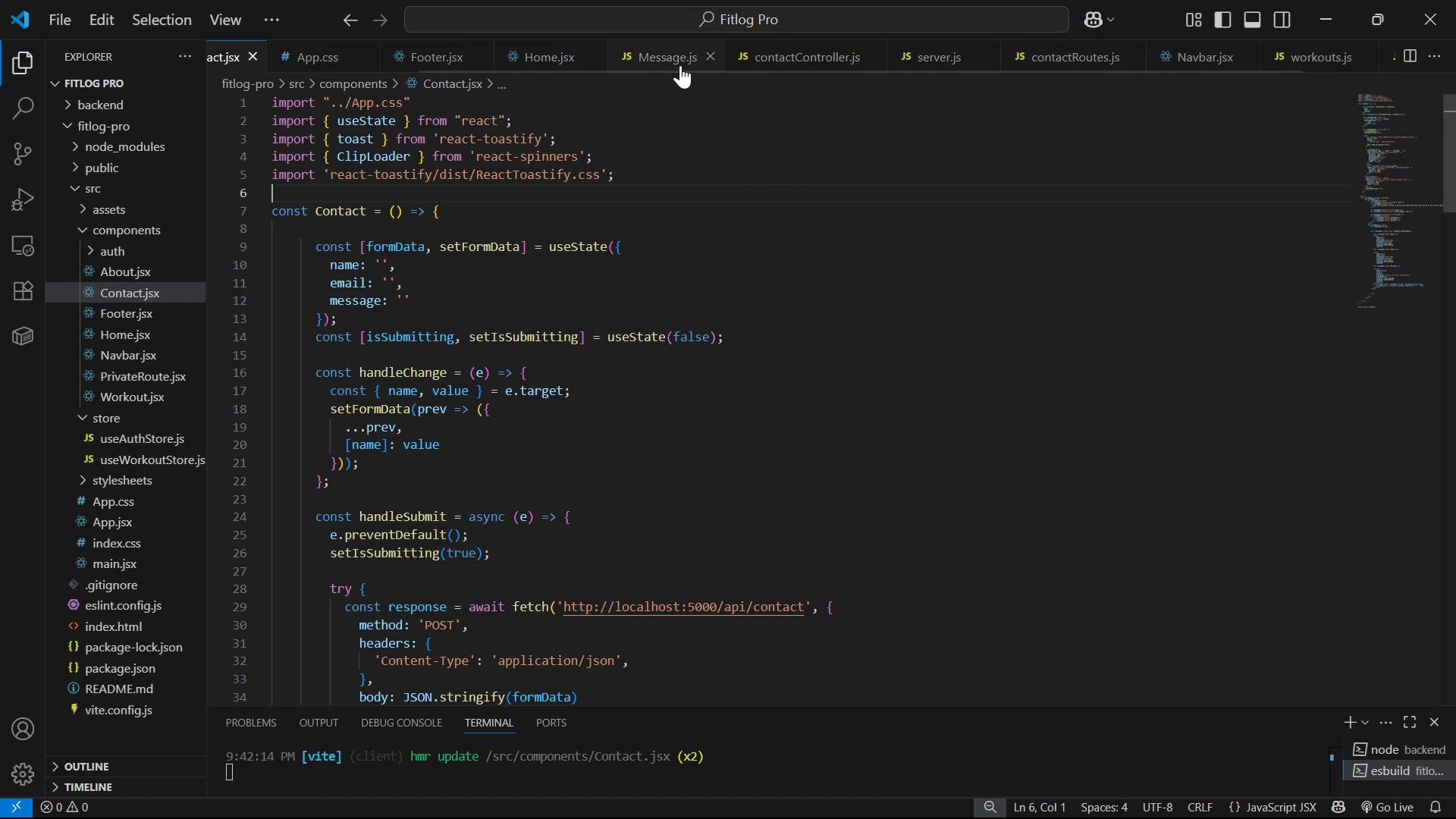 
left_click([715, 55])
 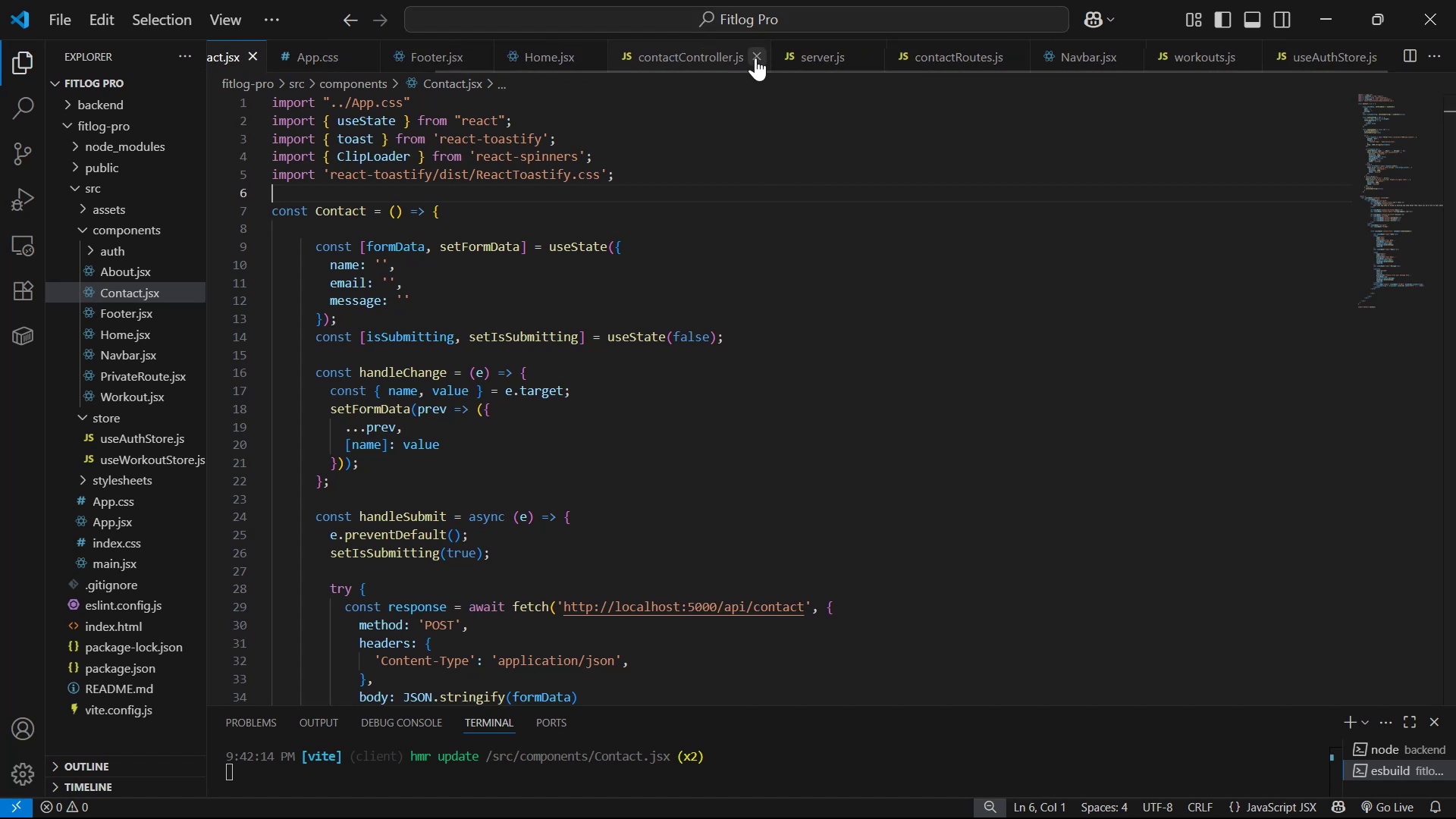 
left_click([758, 58])
 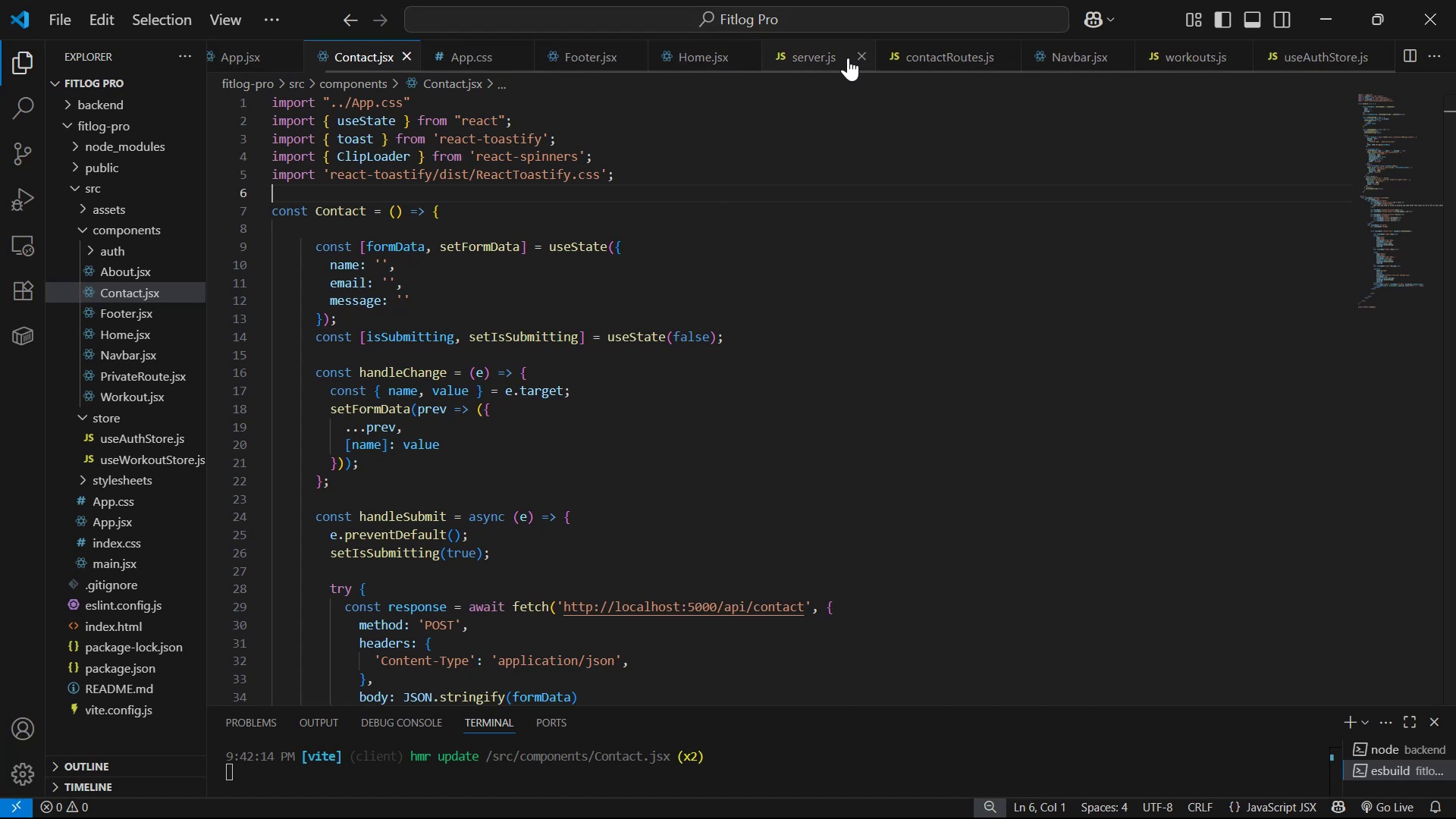 
left_click([858, 56])
 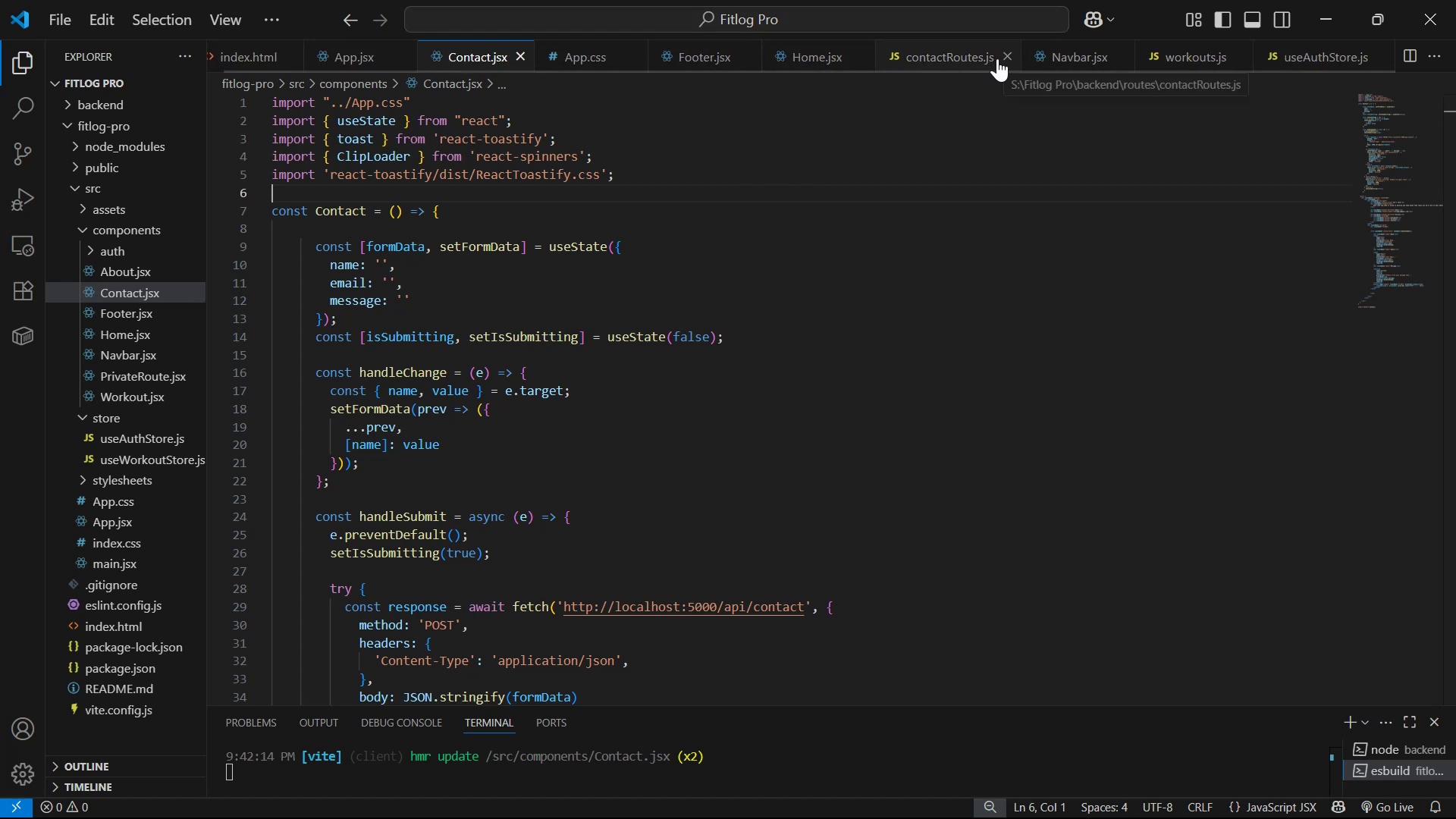 
left_click([1006, 55])
 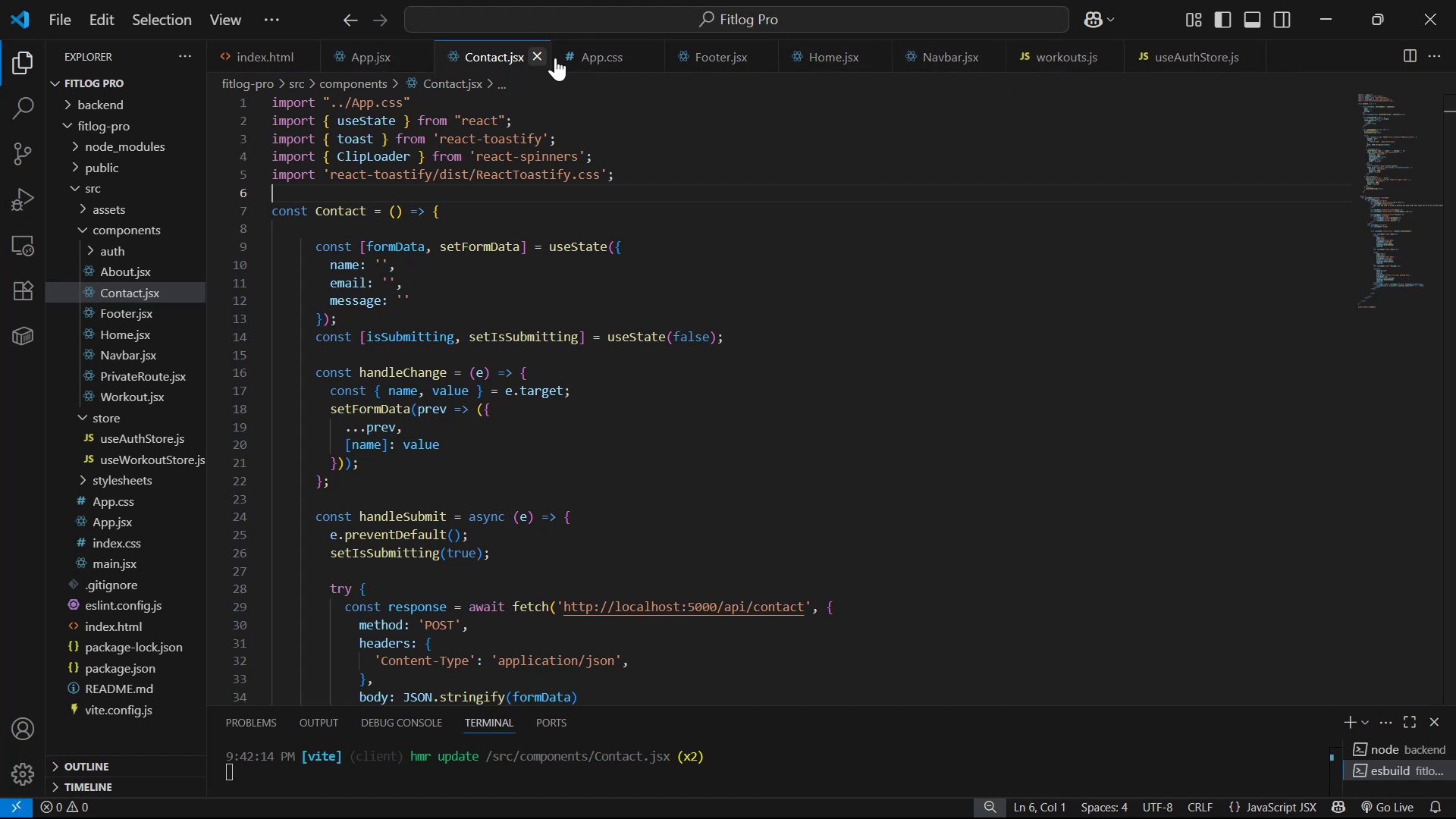 
wait(5.82)
 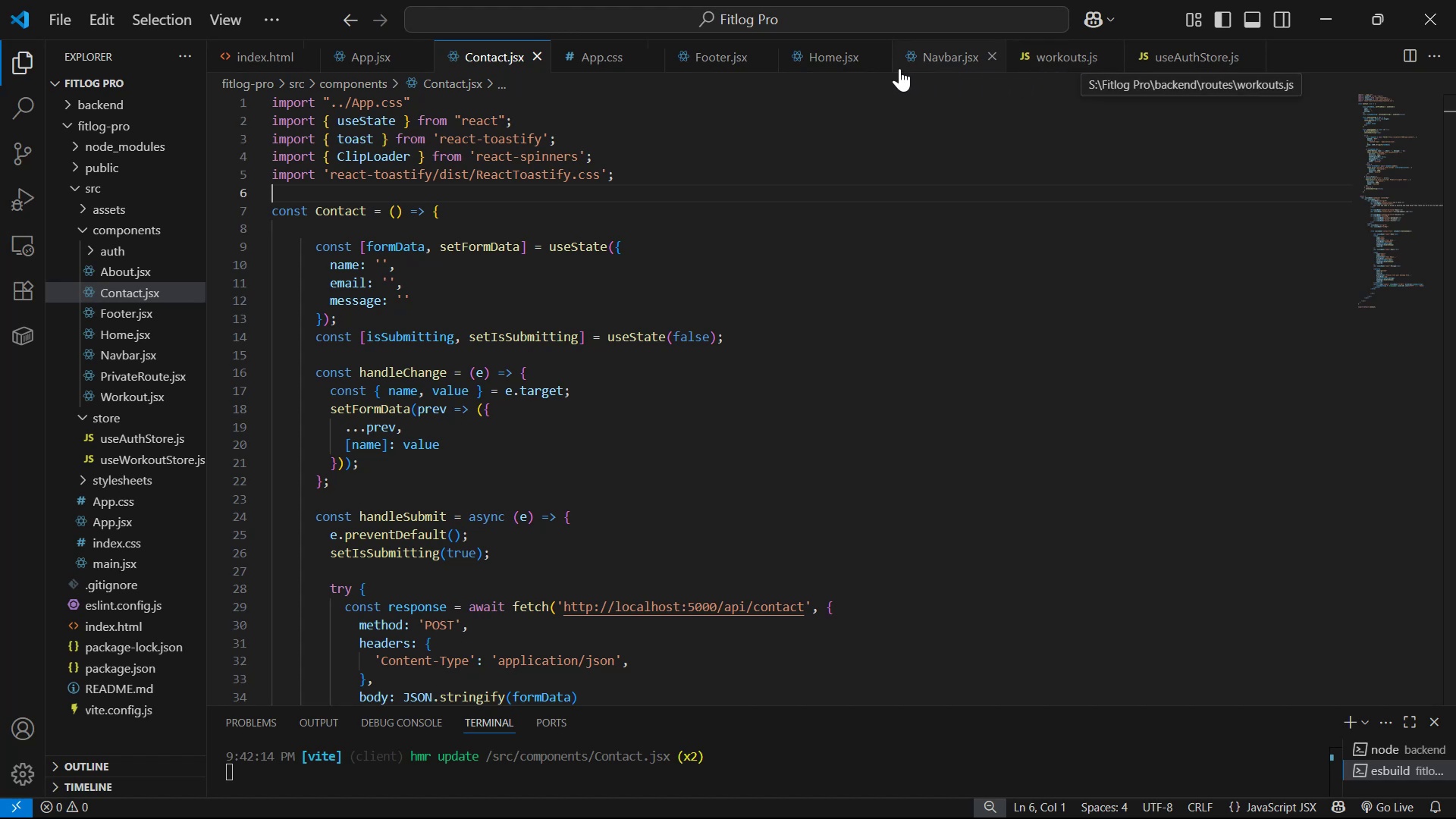 
scroll: coordinate [158, 365], scroll_direction: up, amount: 1.0
 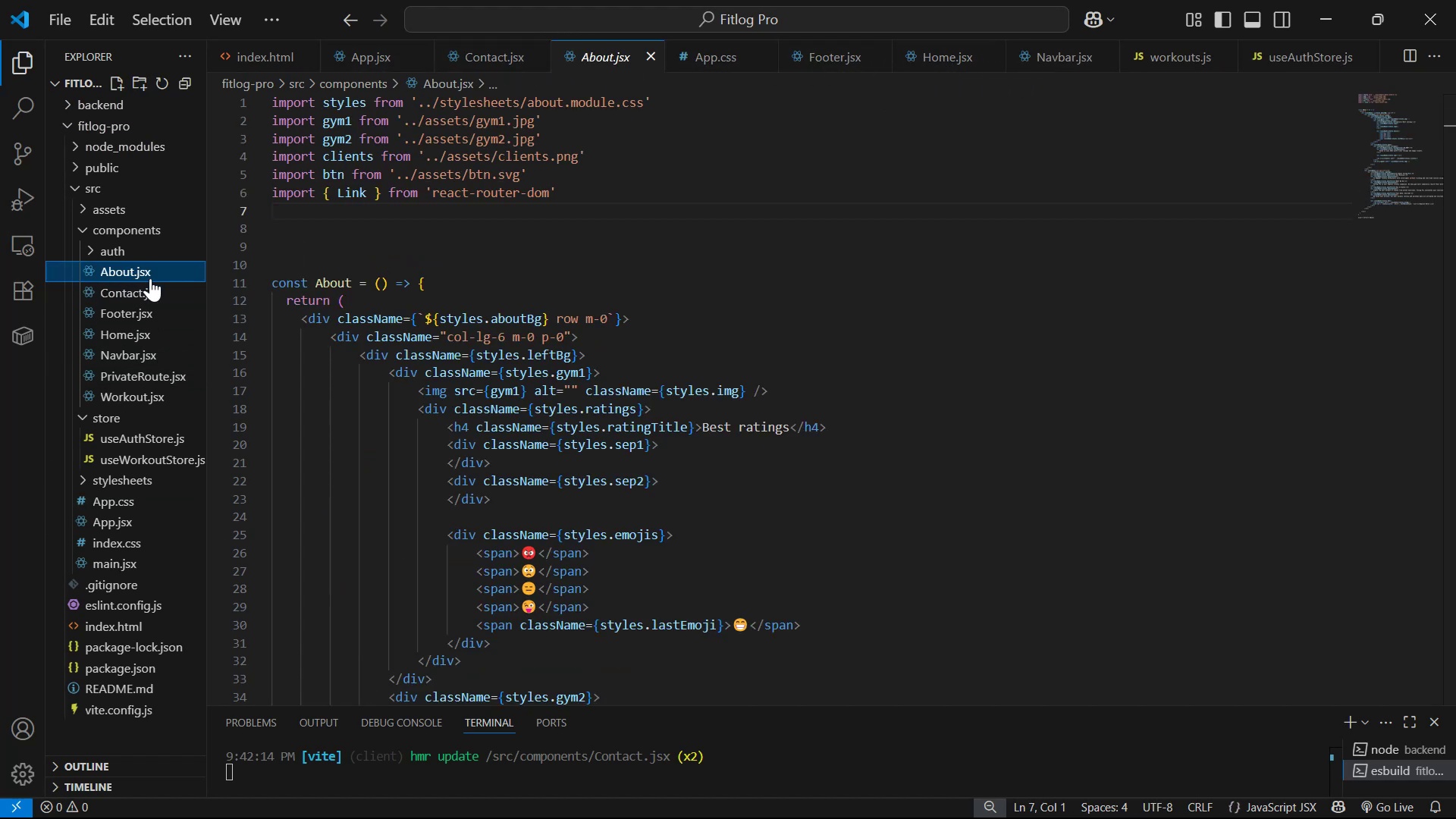 
scroll: coordinate [604, 276], scroll_direction: down, amount: 2.0
 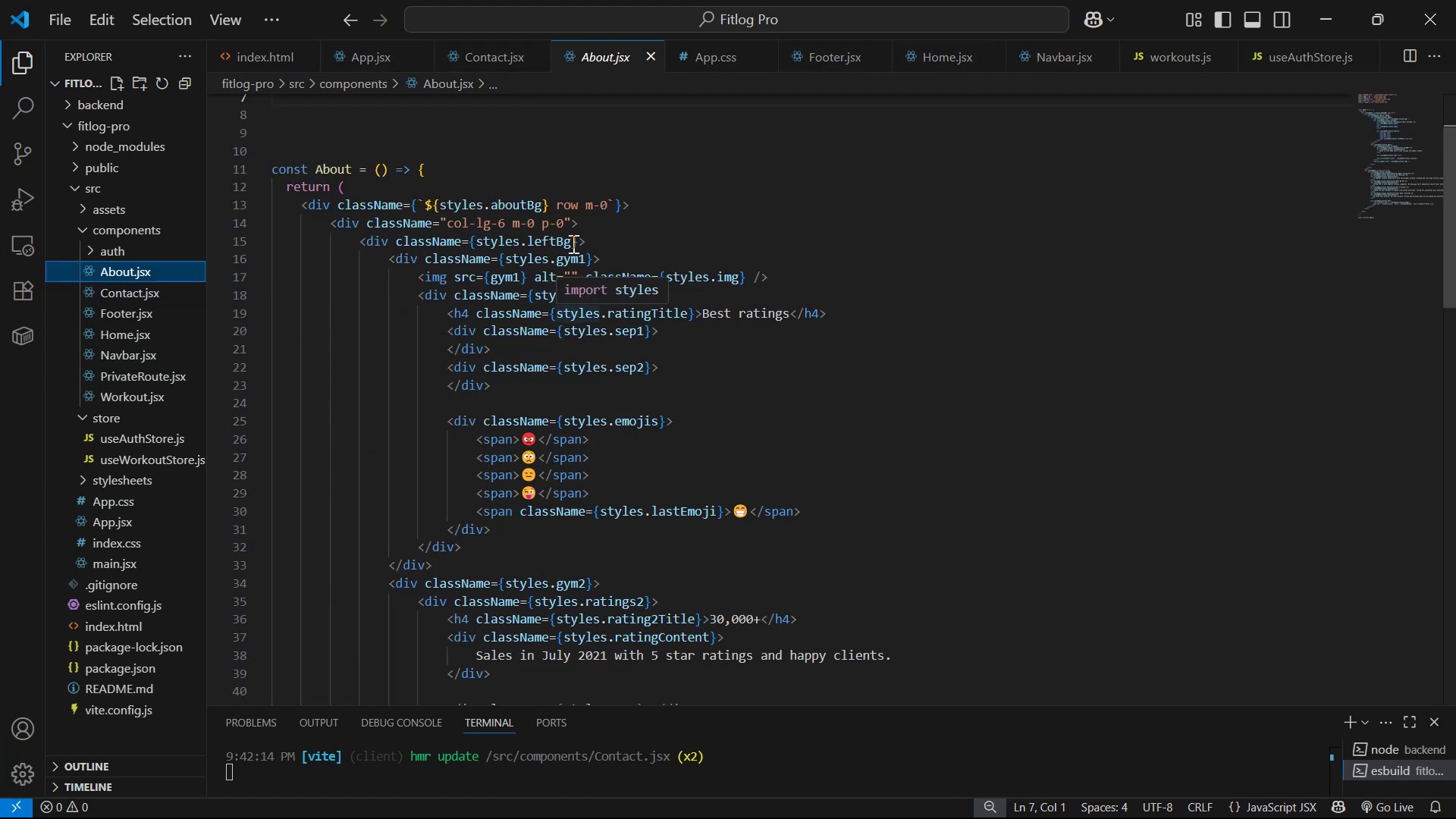 
key(Control+C)
 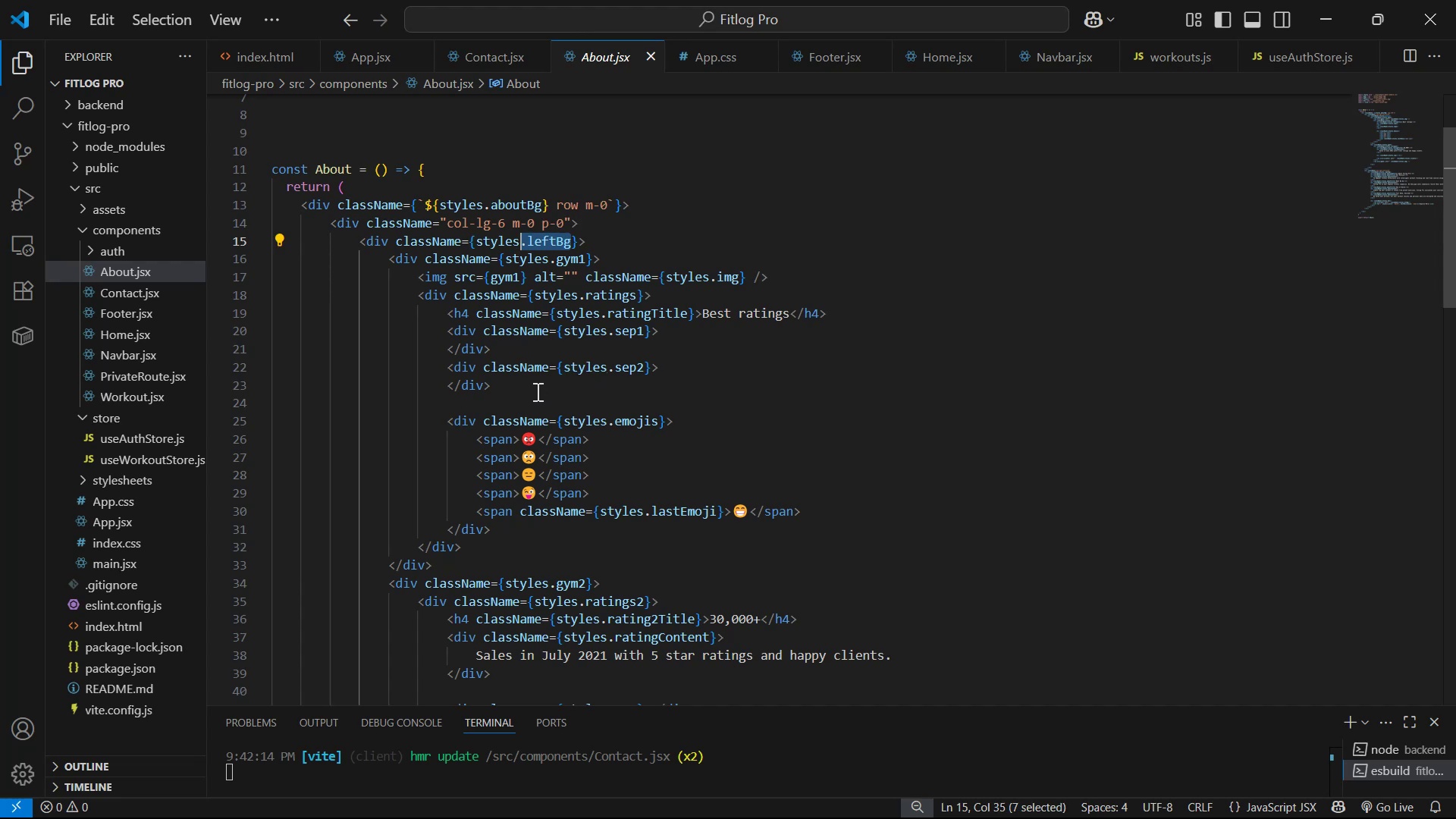 
key(Control+C)
 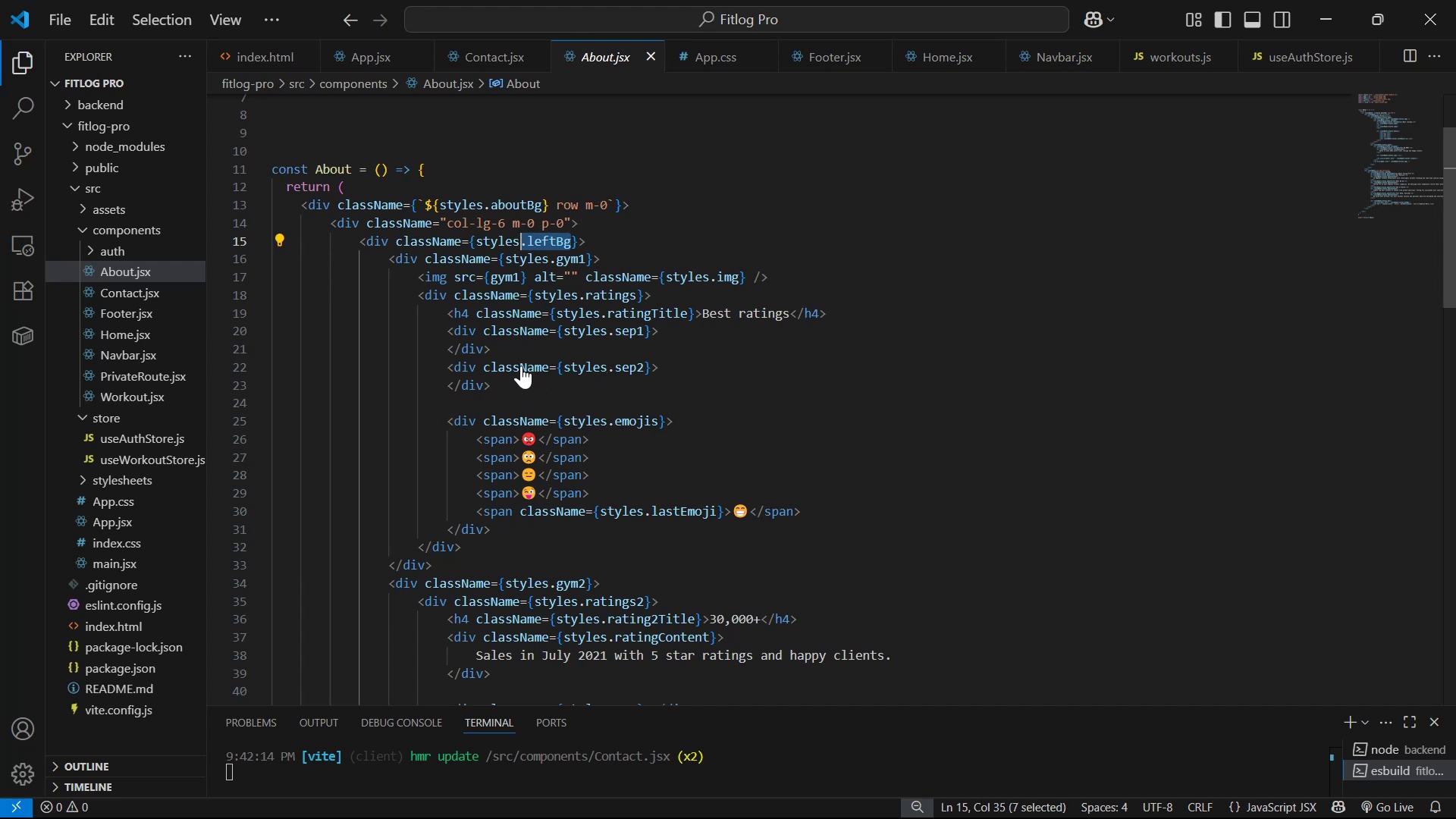 
key(Control+C)
 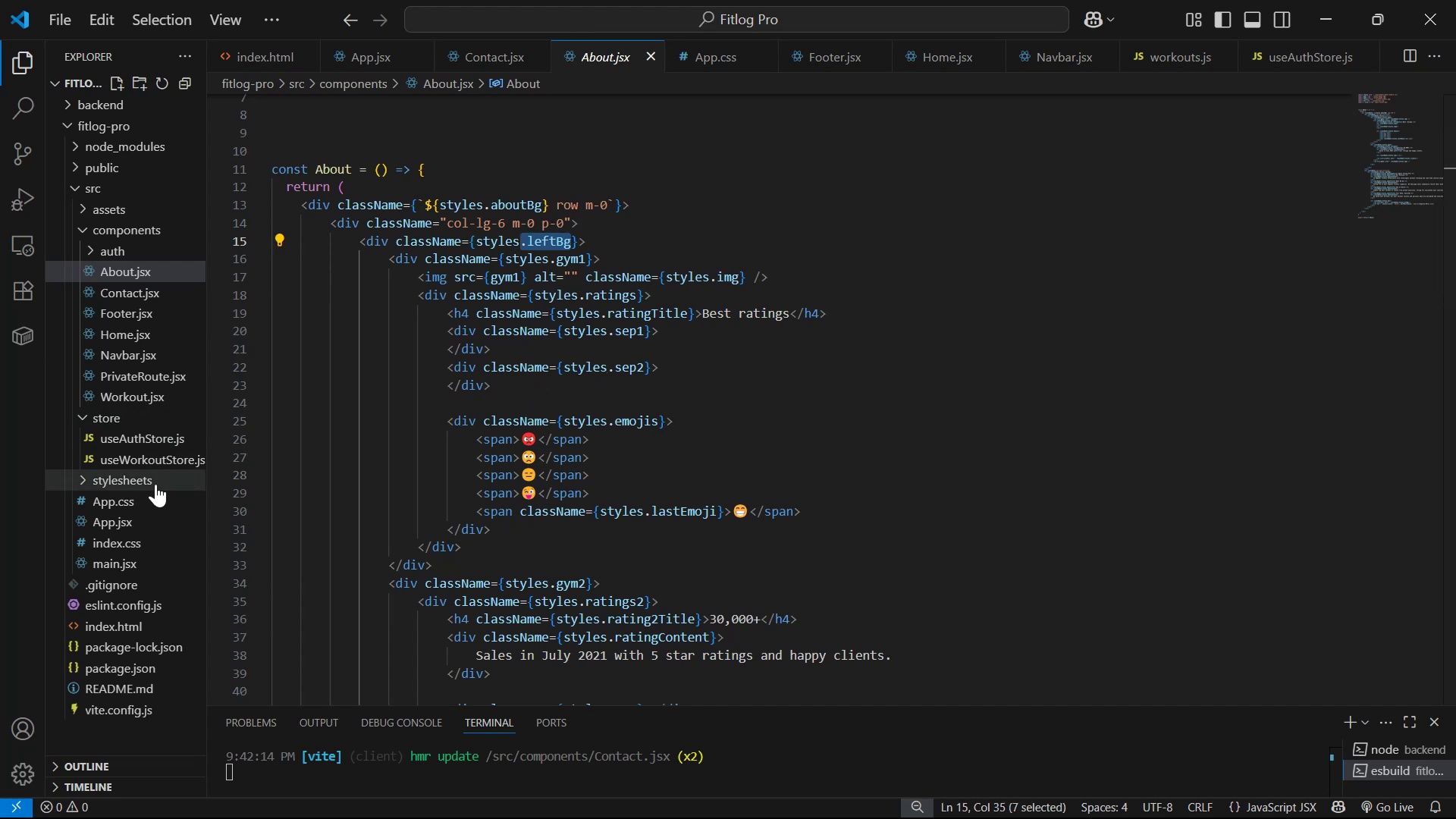 
scroll: coordinate [194, 413], scroll_direction: up, amount: 5.0
 